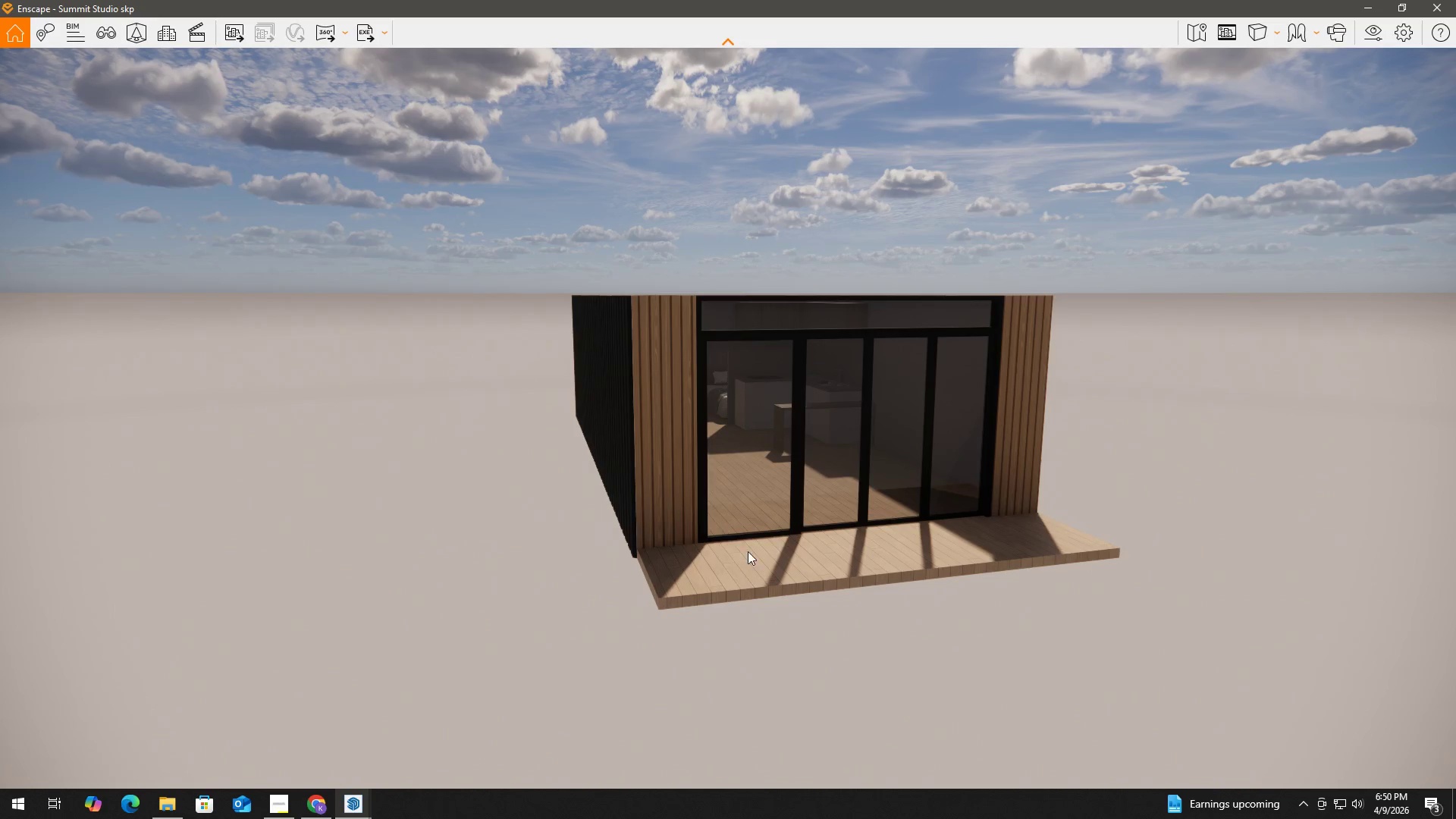 
left_click([842, 635])
 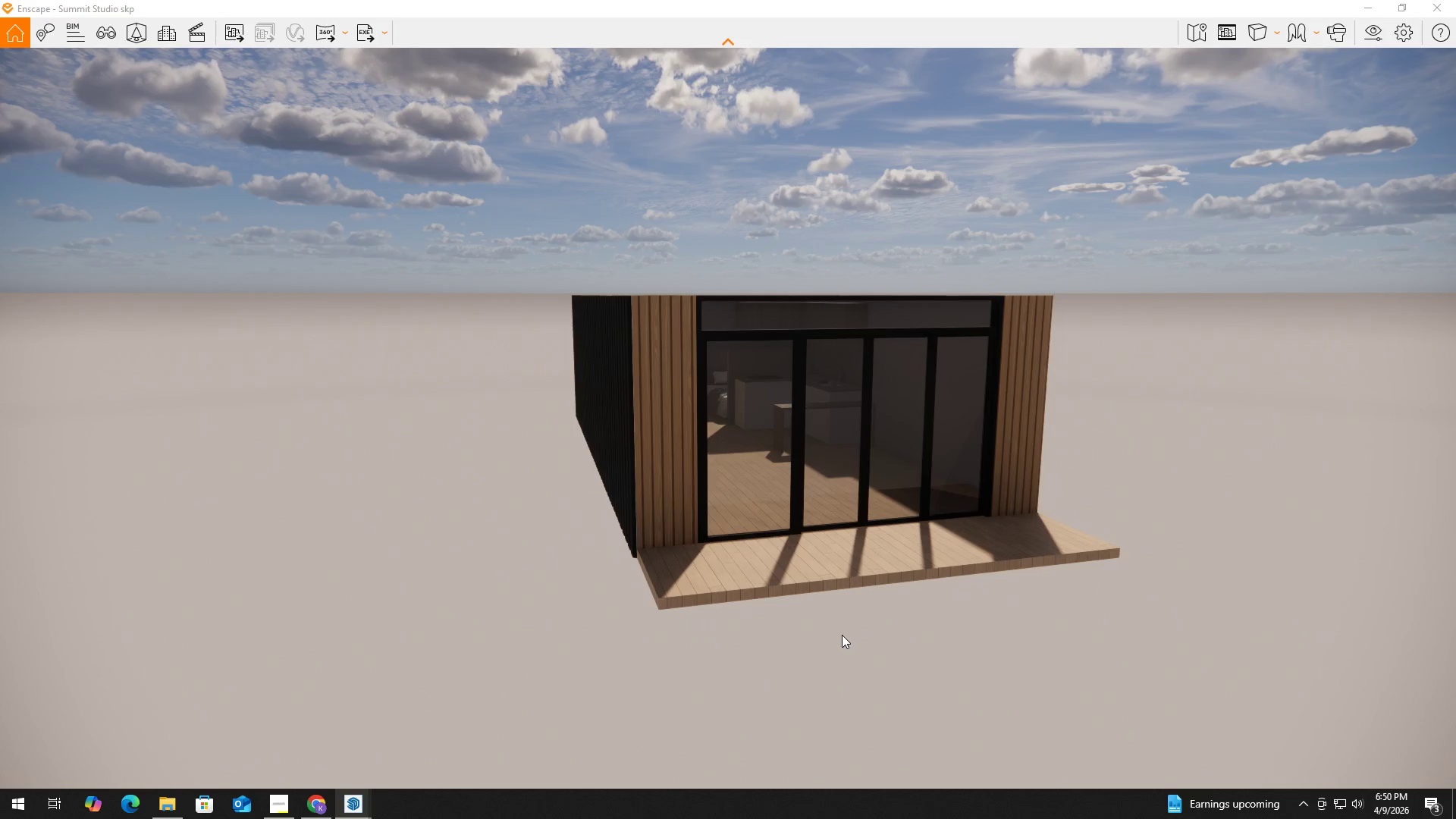 
hold_key(key=Q, duration=0.39)
 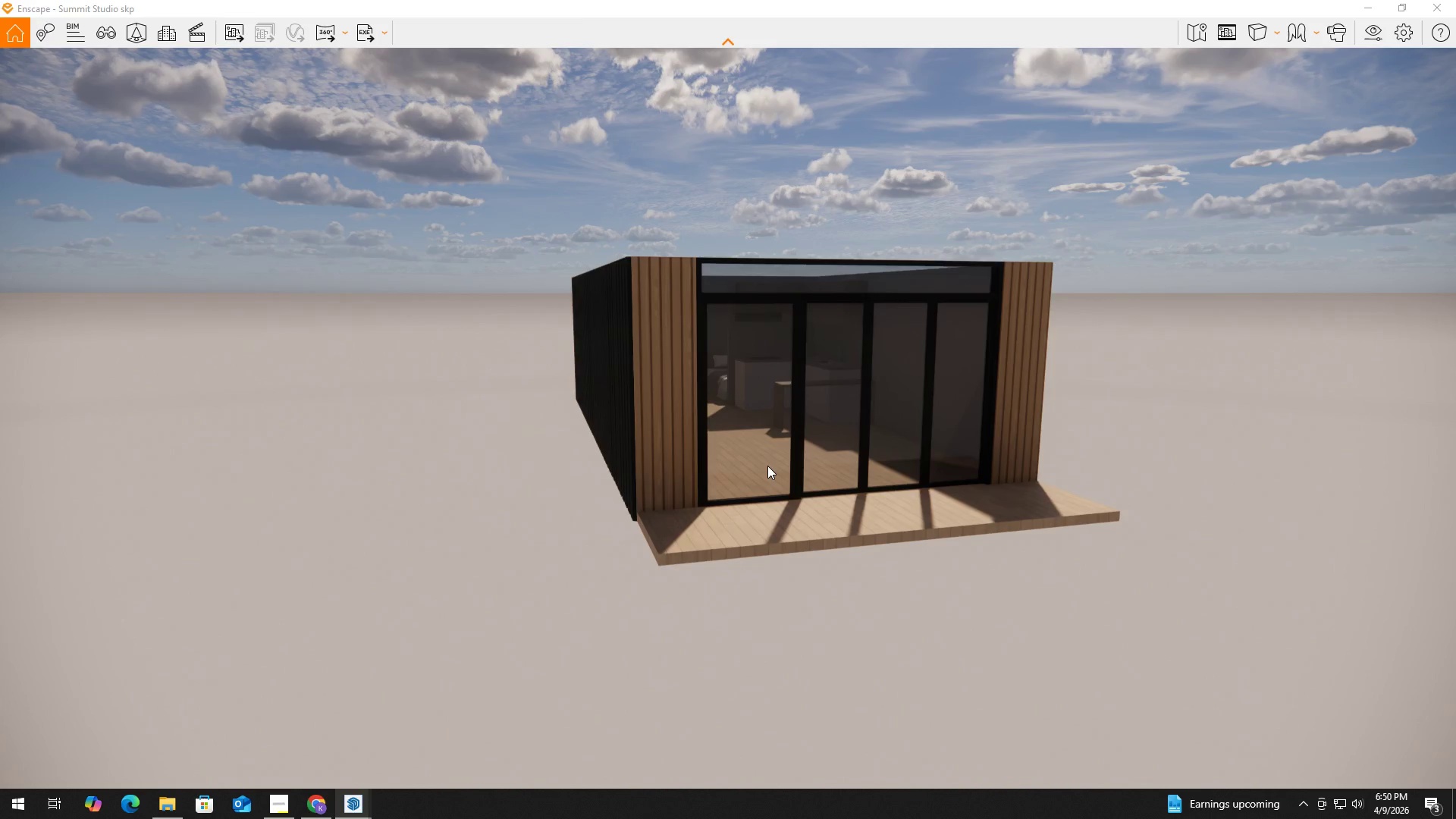 
key(Alt+AltLeft)
 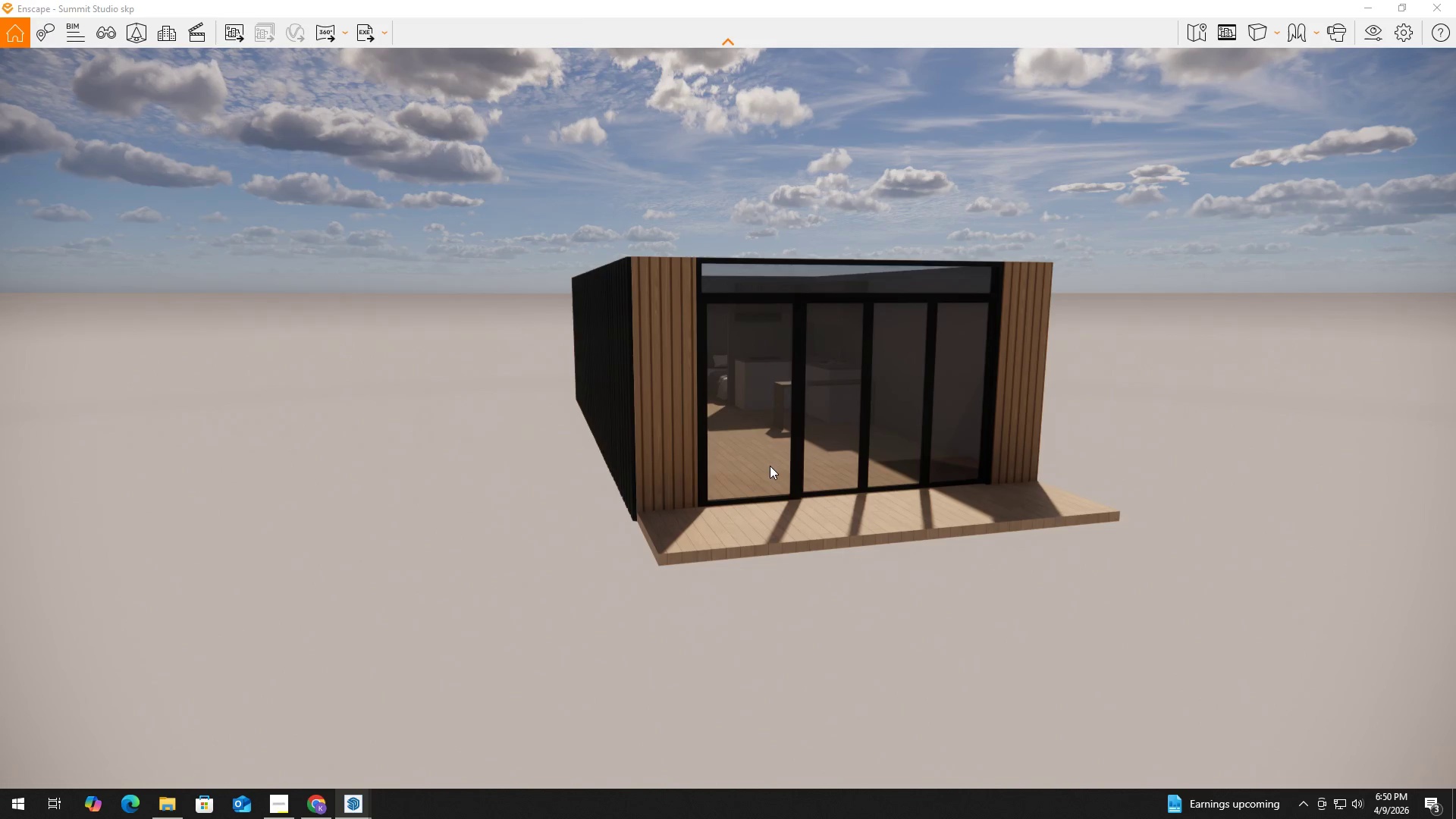 
key(Alt+Tab)
 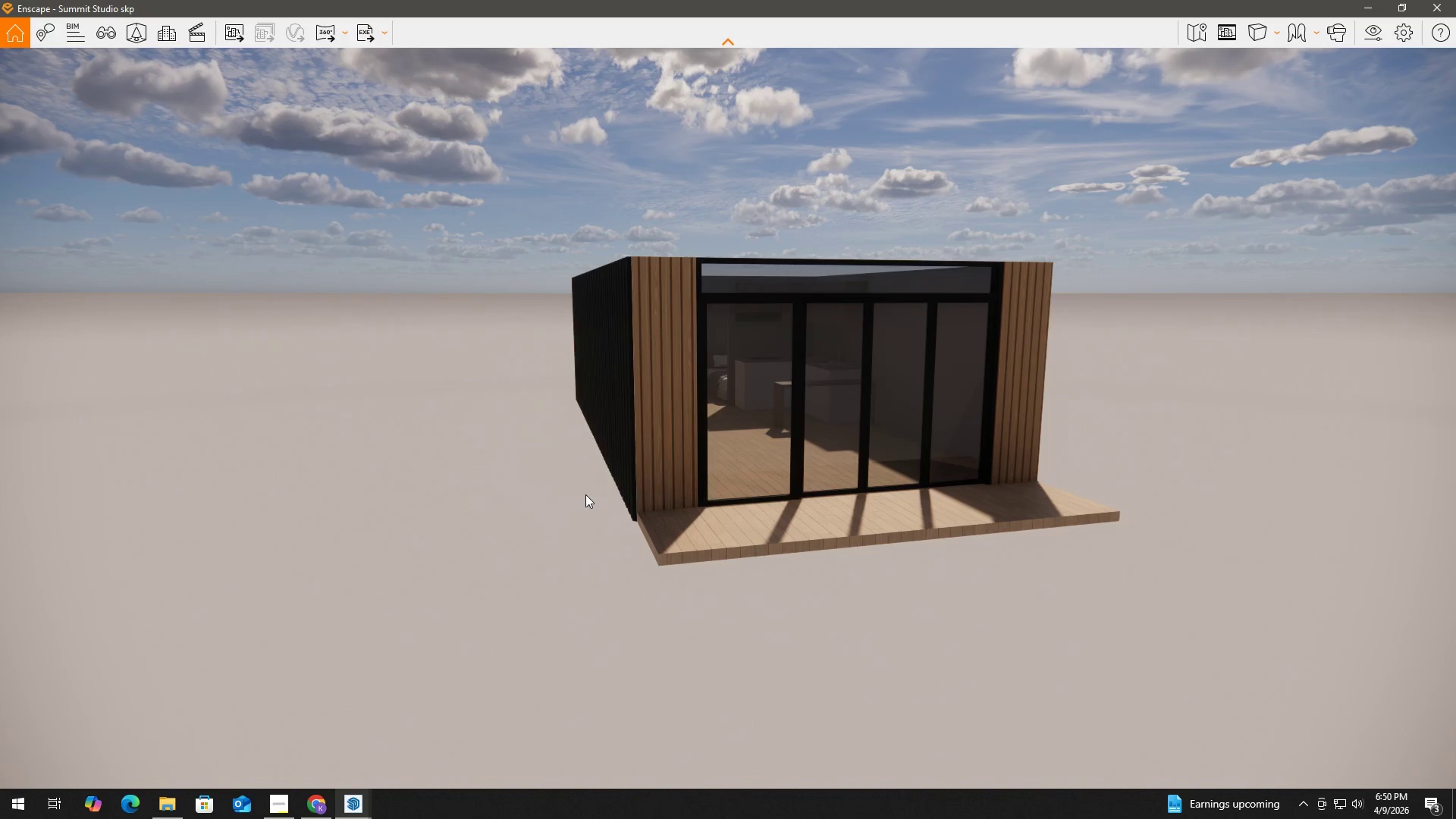 
key(Alt+Tab)
 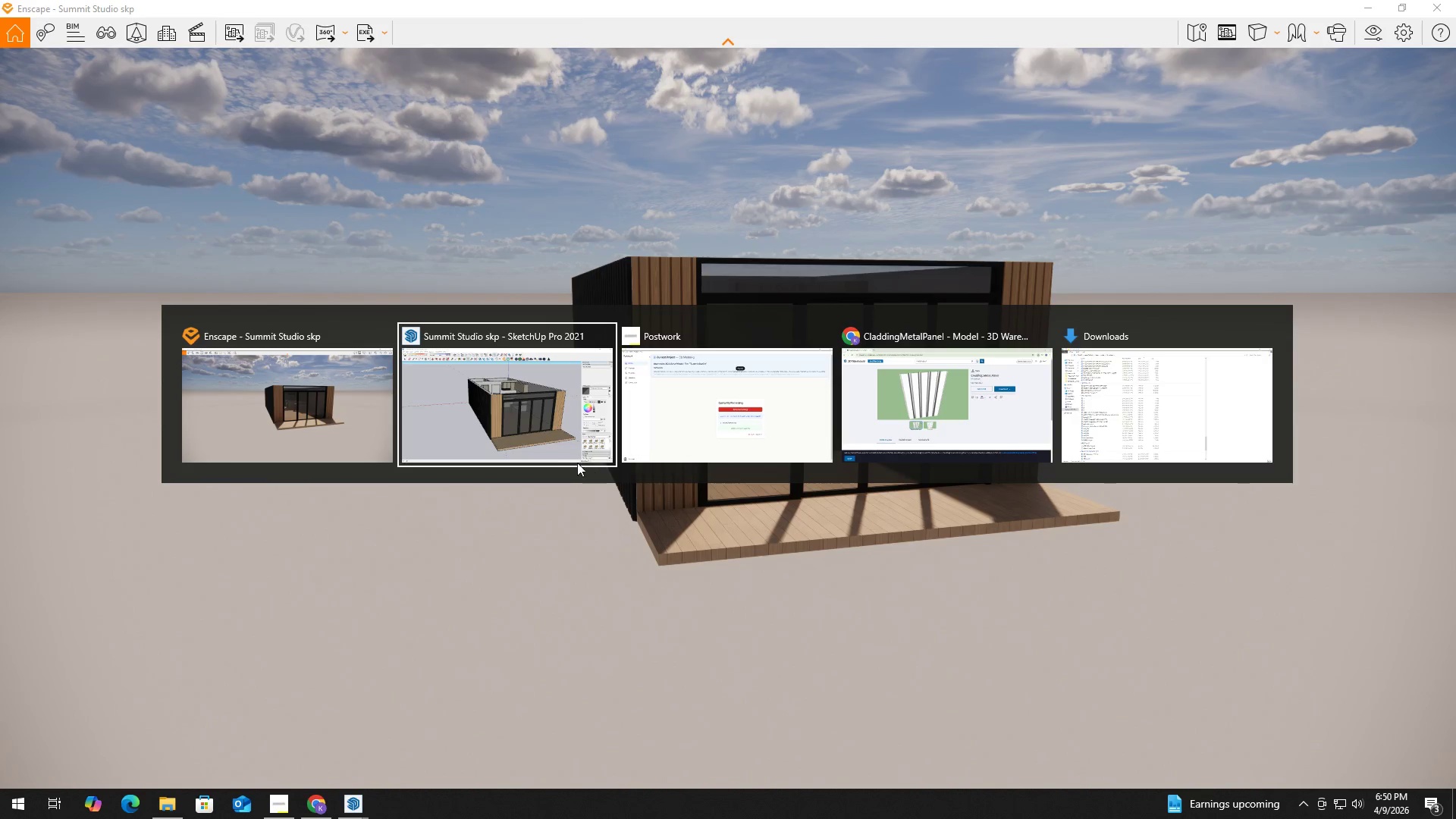 
left_click([504, 417])
 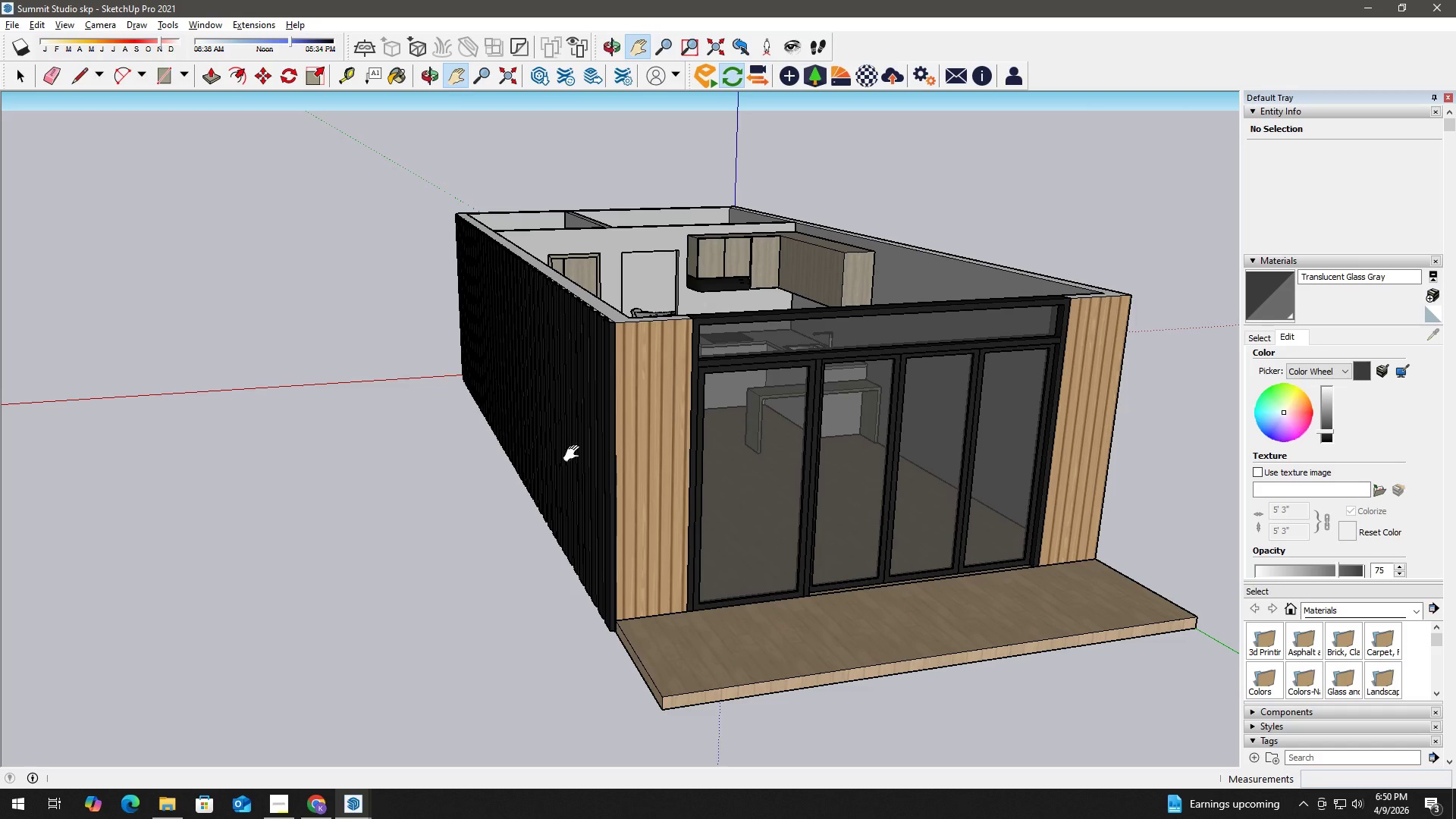 
key(Space)
 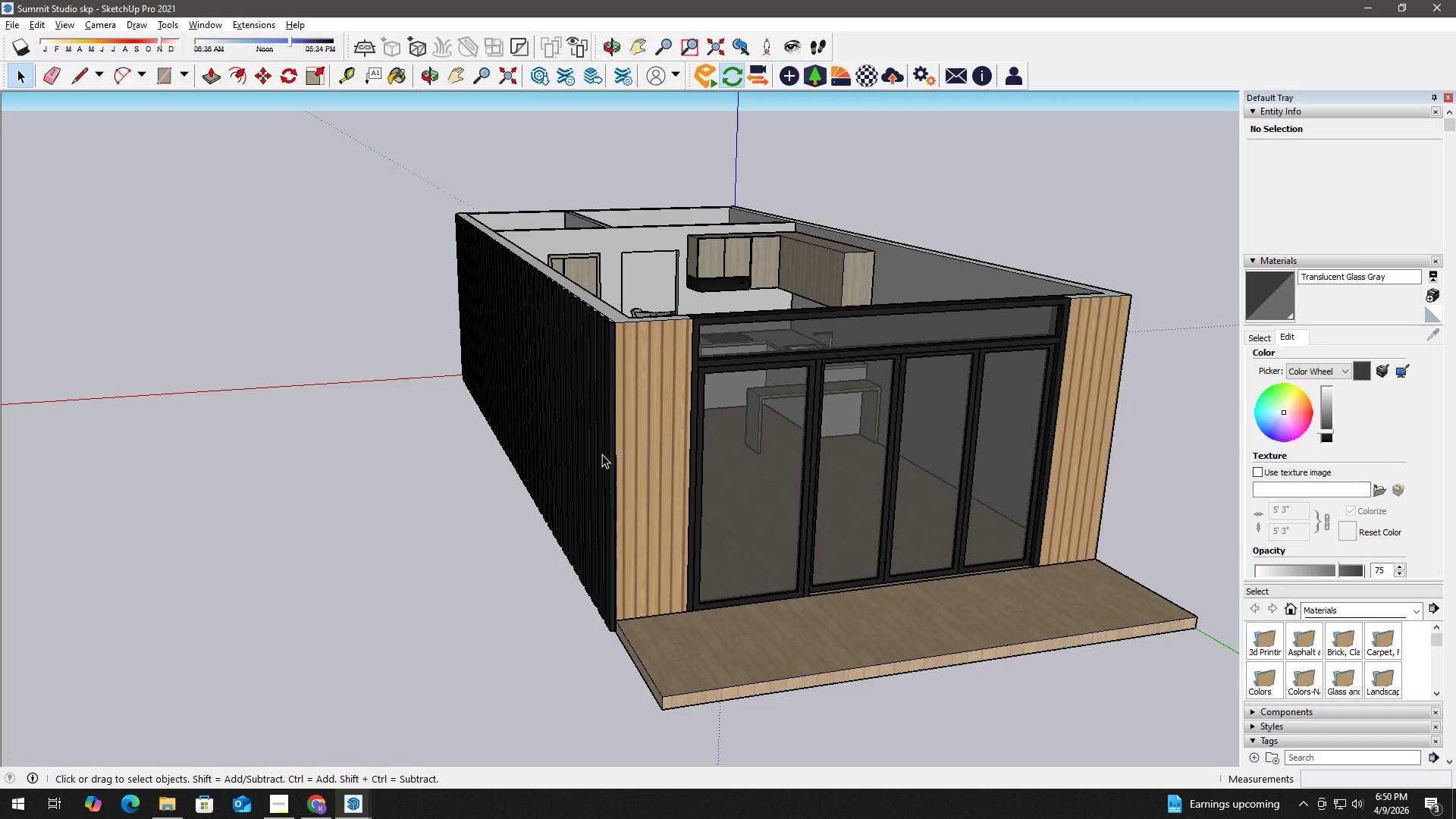 
left_click([602, 453])
 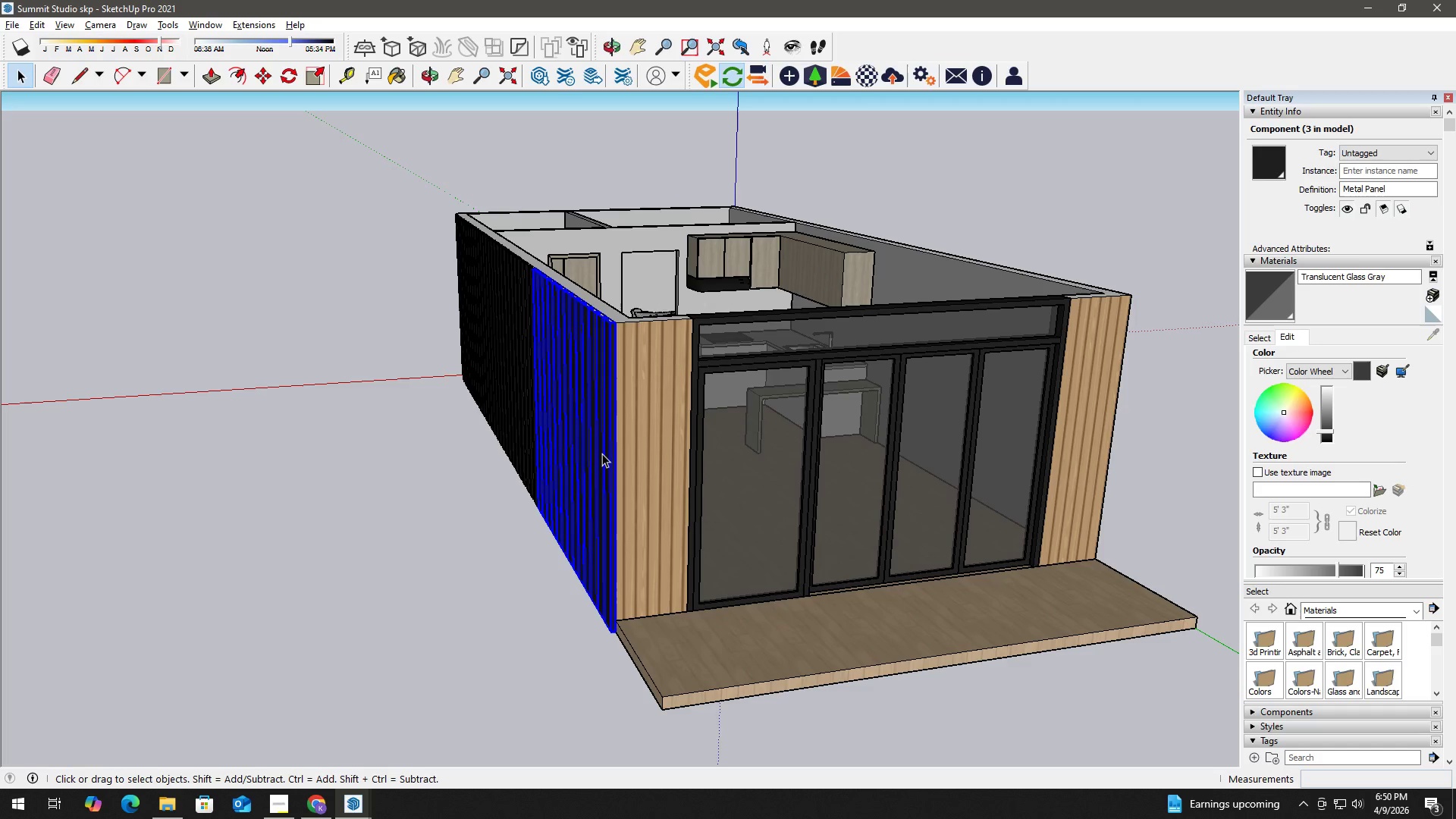 
key(Control+C)
 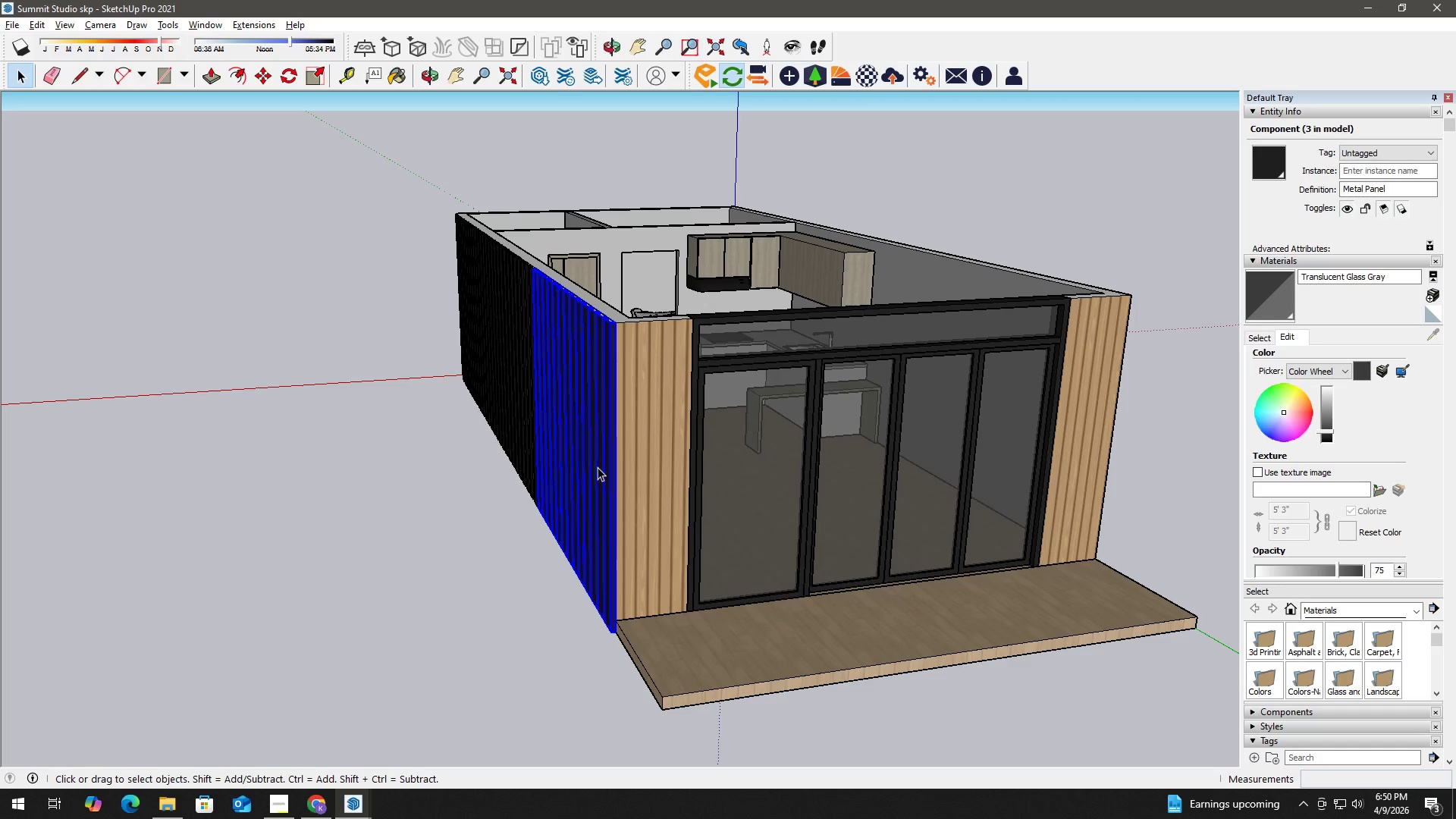 
left_click([598, 467])
 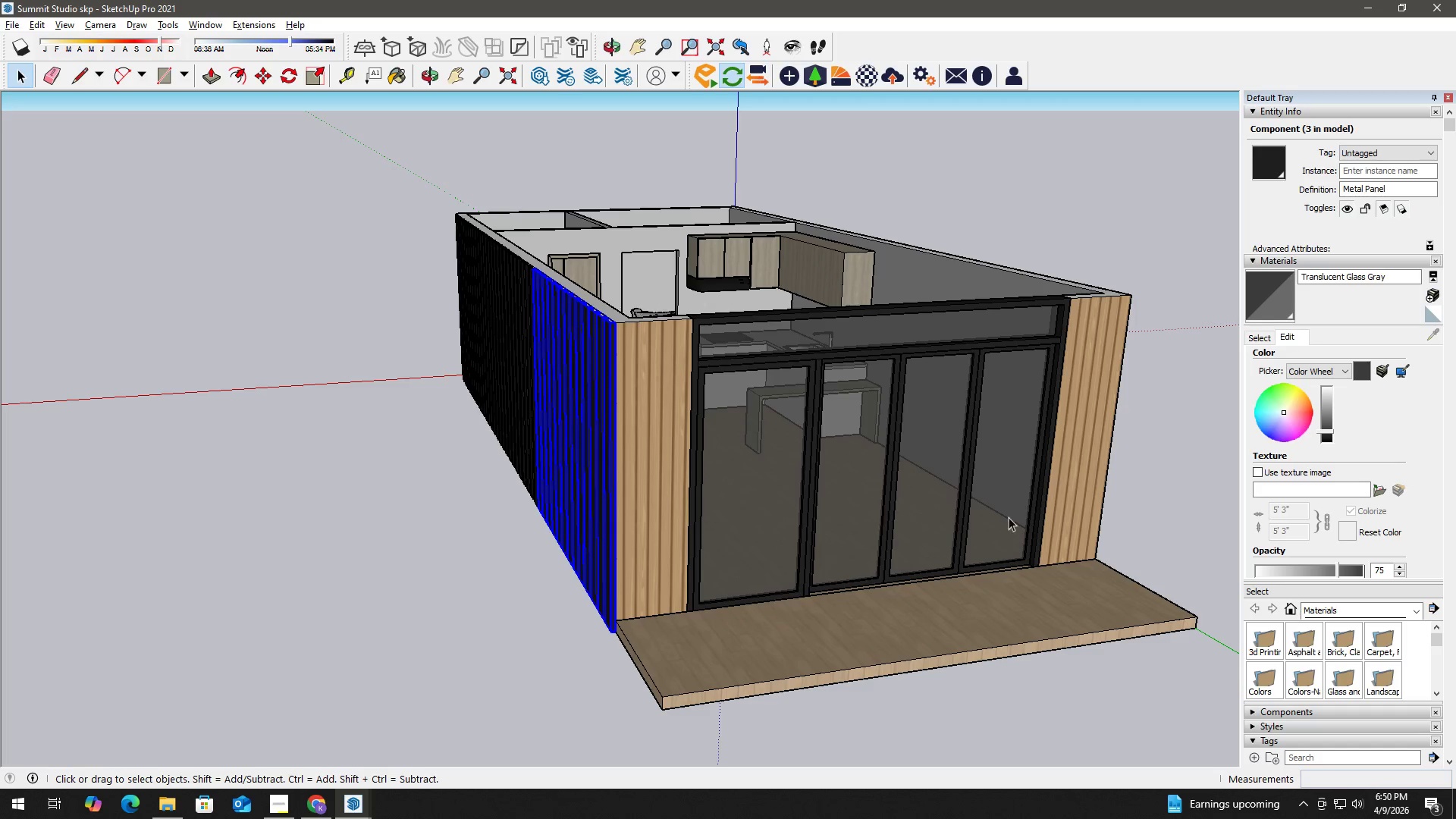 
key(Escape)
 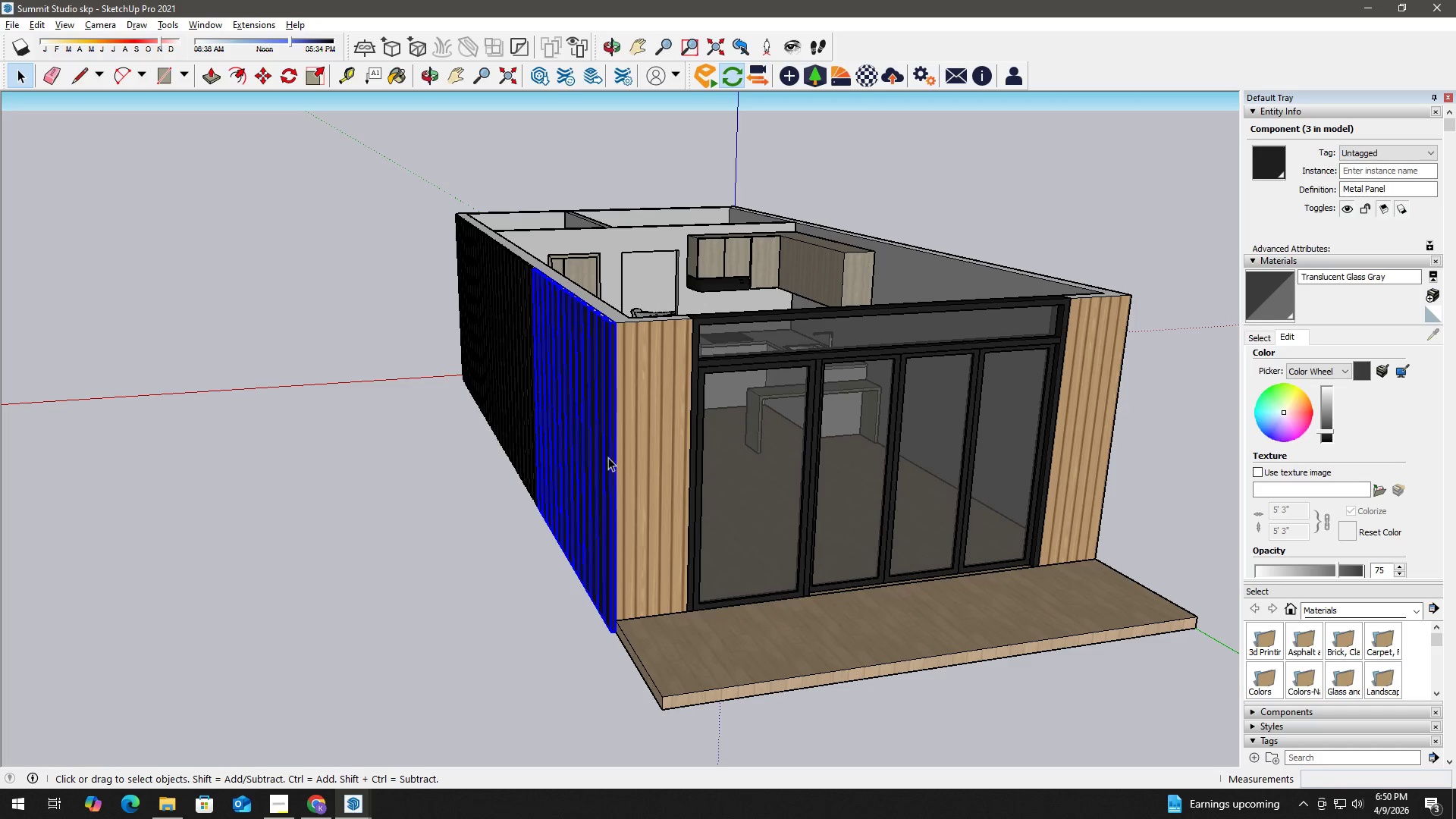 
left_click([598, 457])
 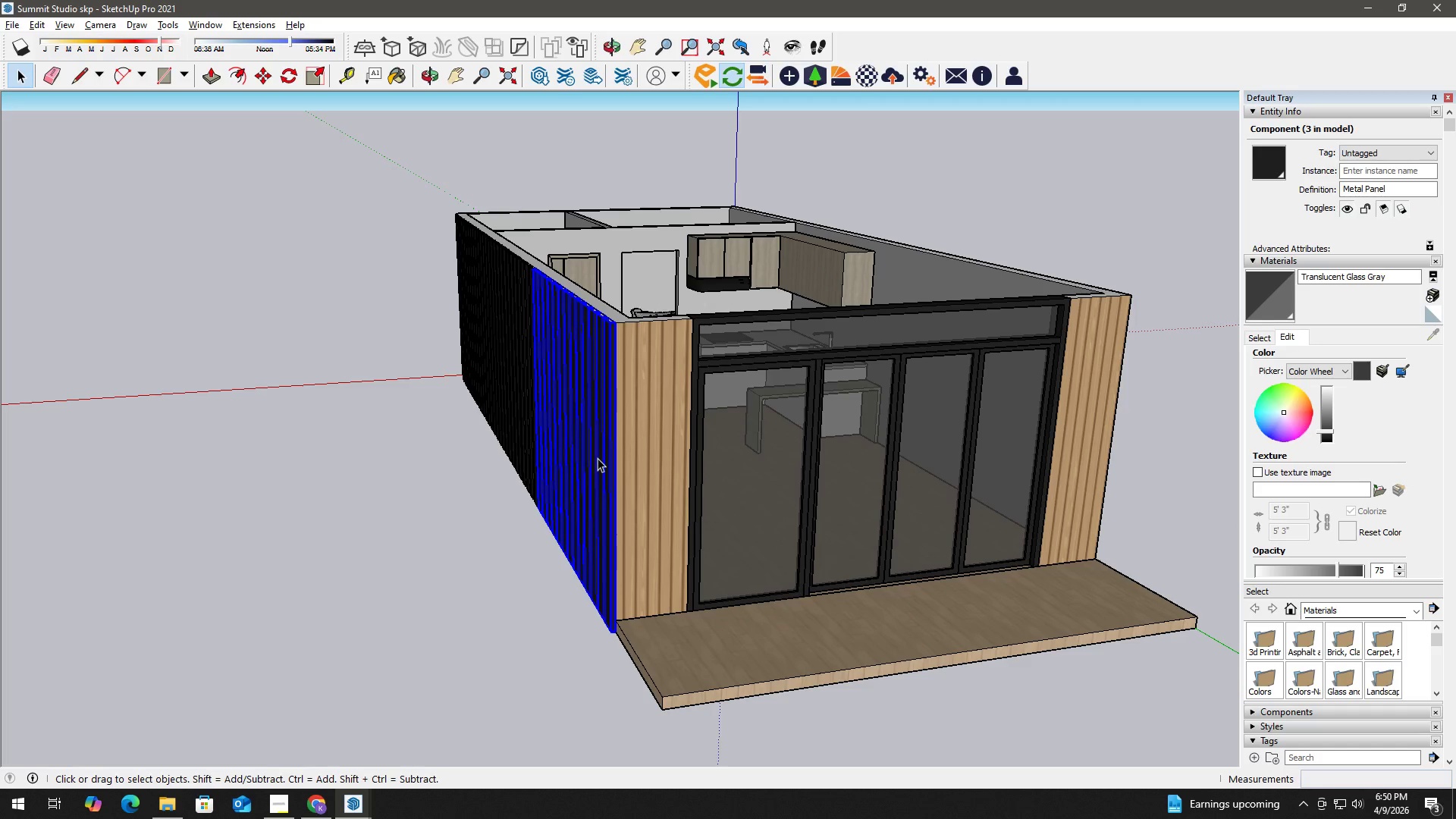 
key(M)
 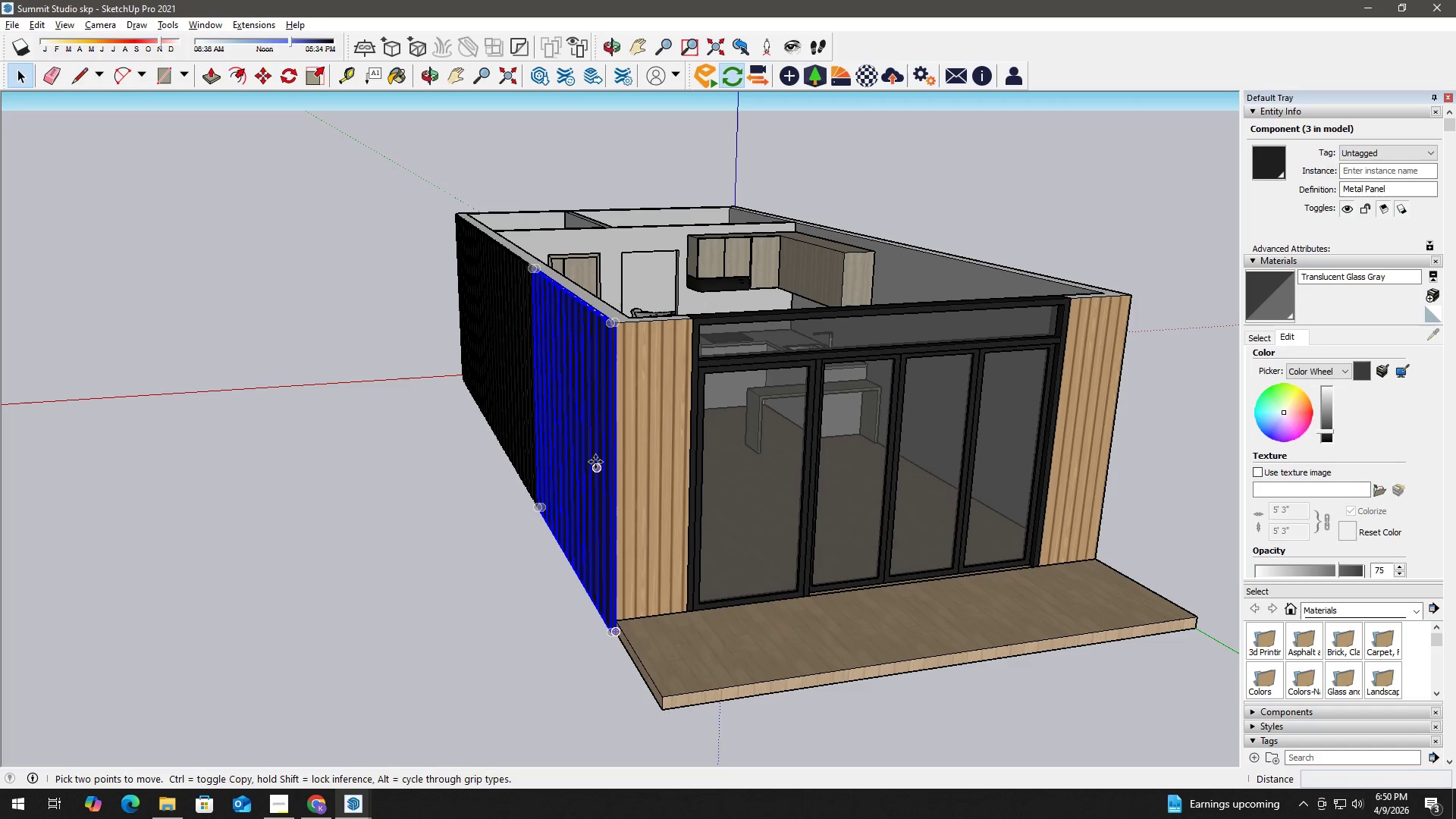 
left_click([595, 462])
 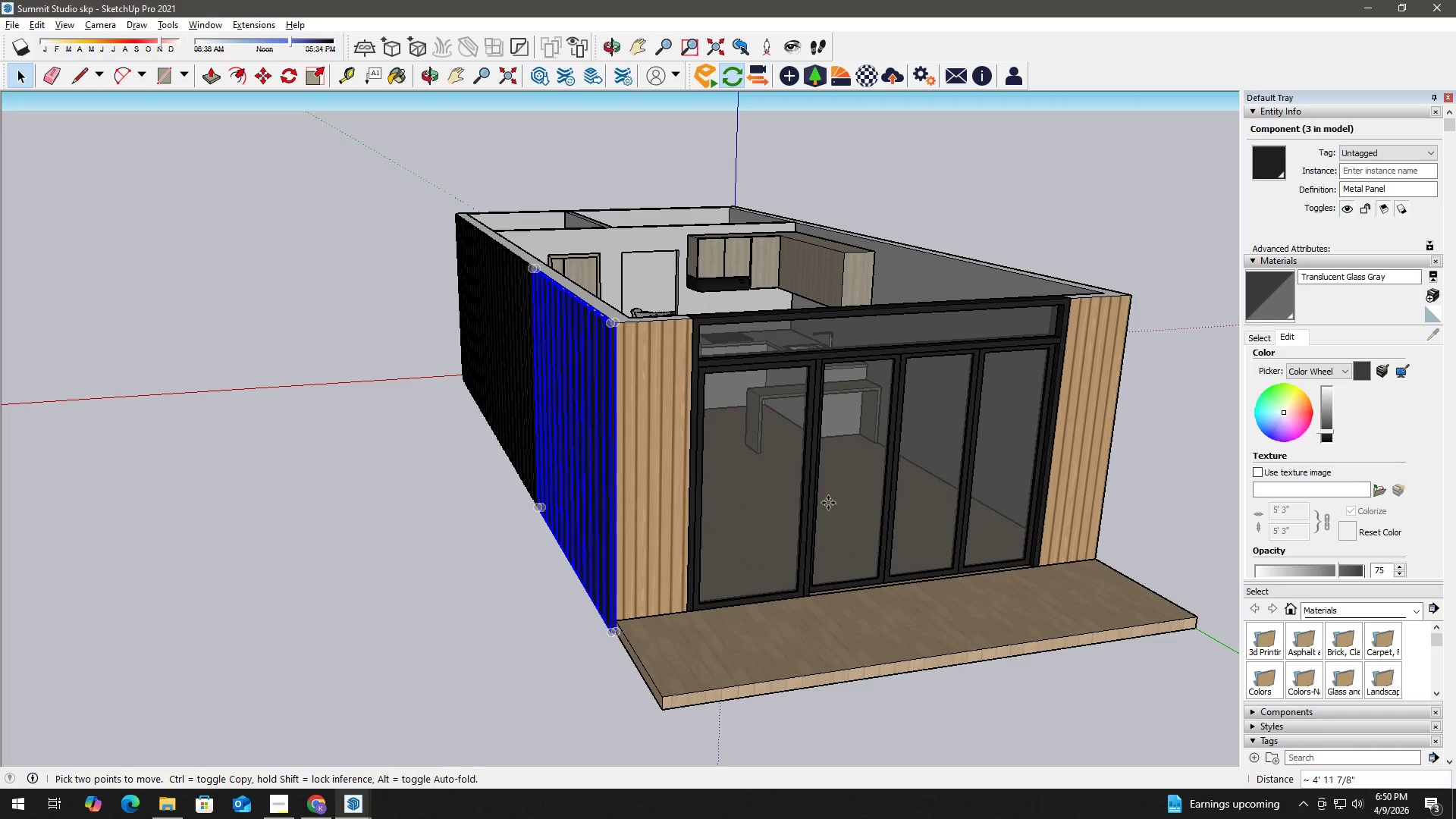 
key(Control+ControlLeft)
 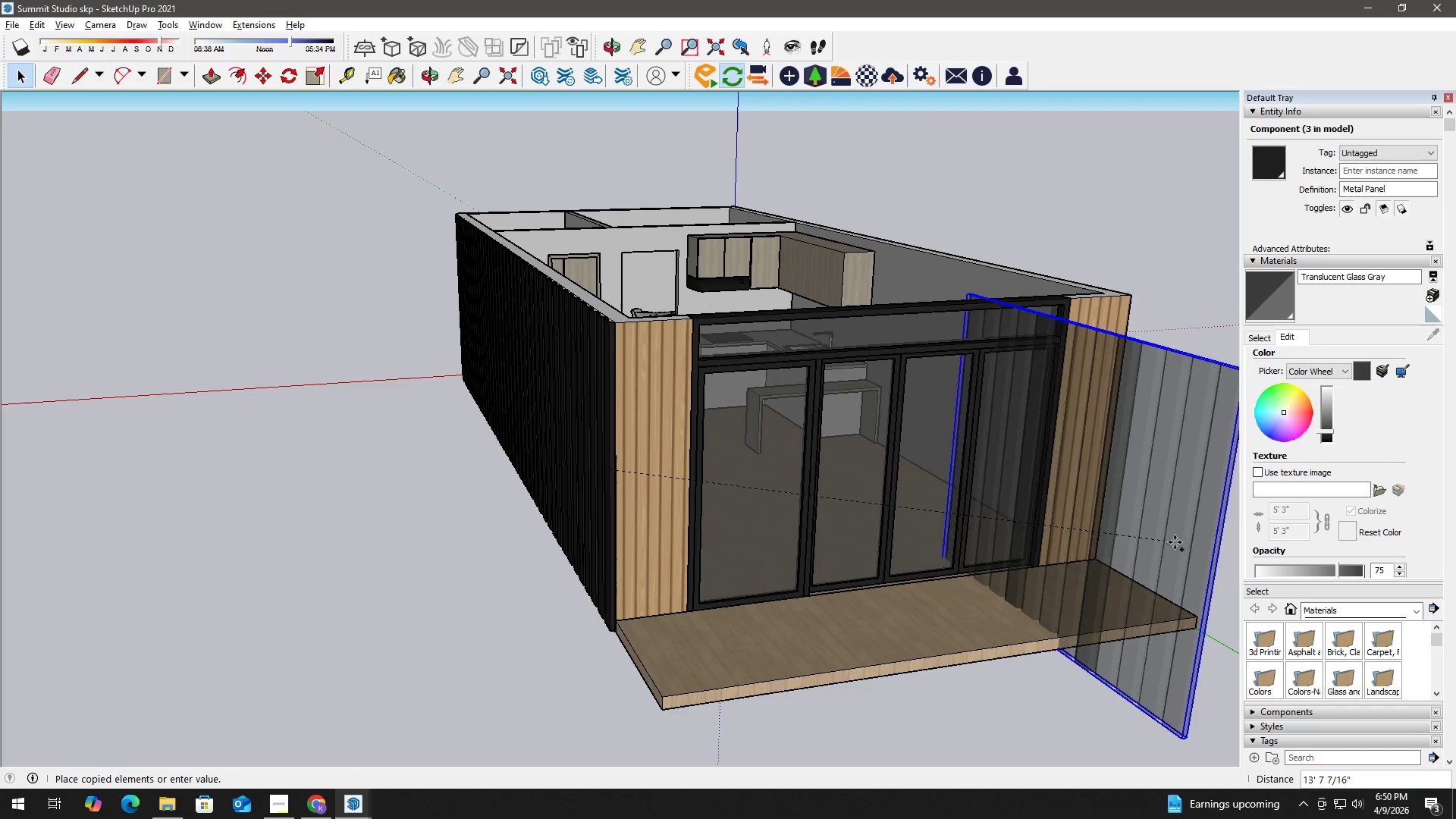 
left_click([1187, 544])
 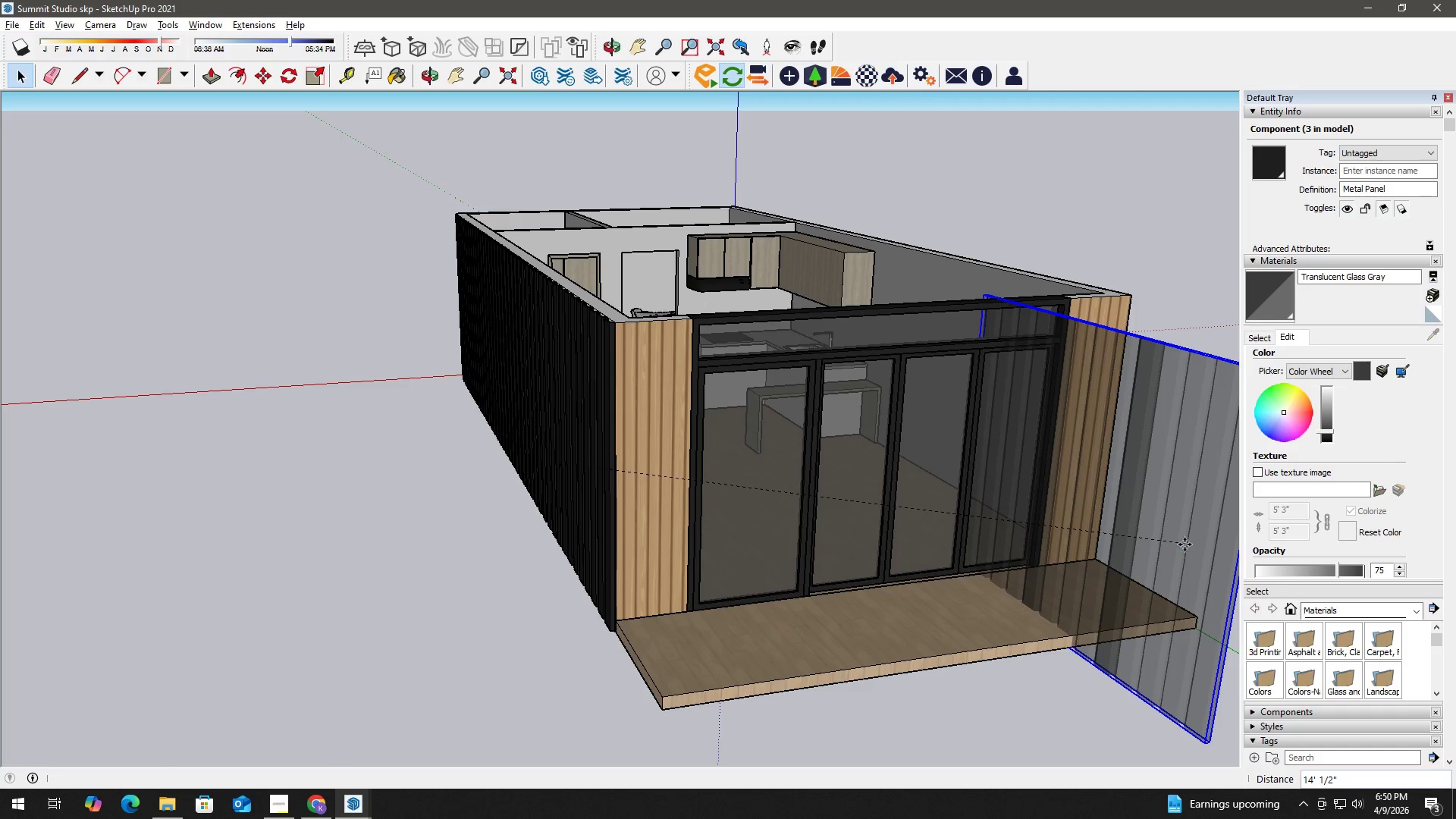 
key(Space)
 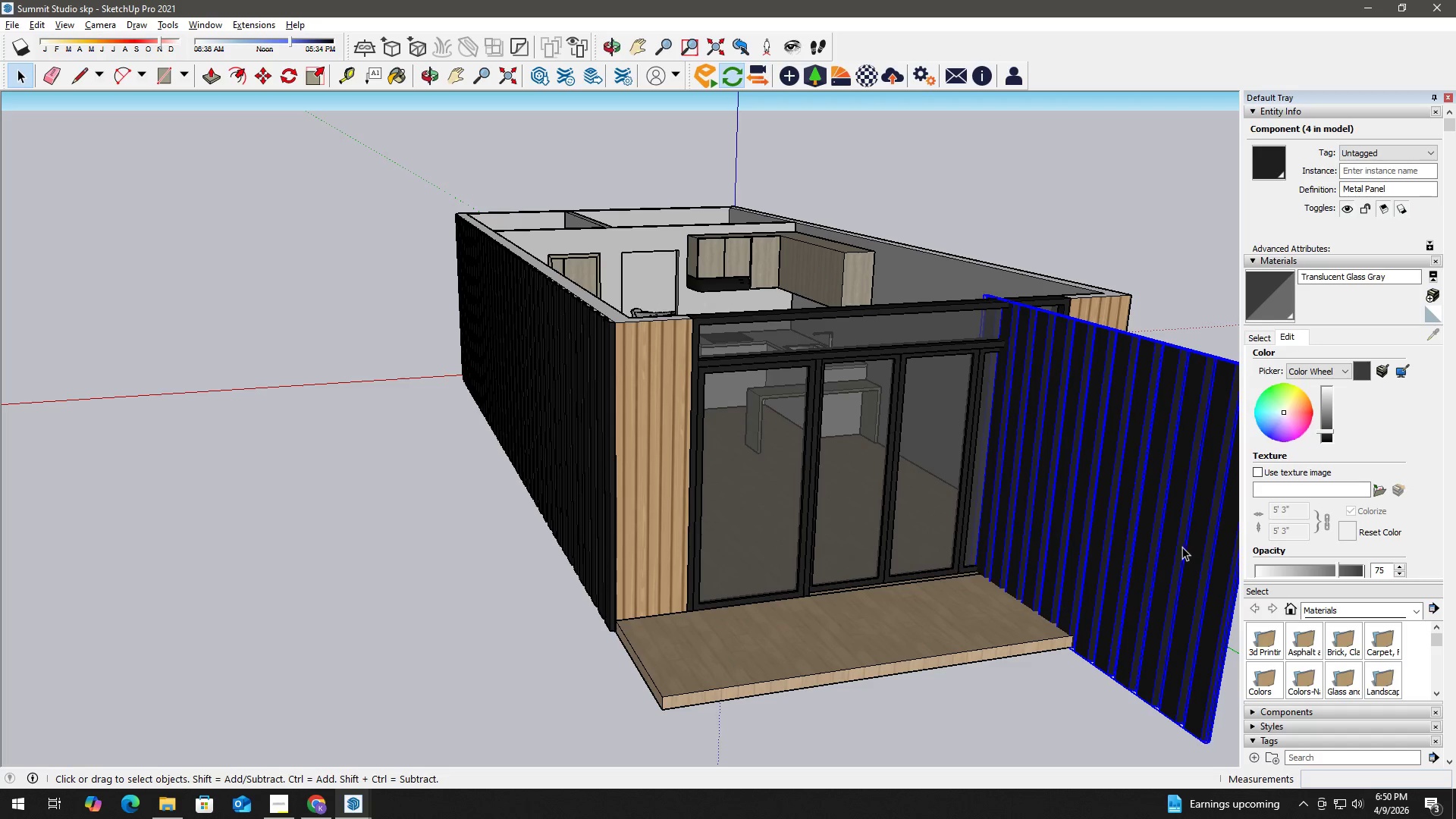 
double_click([1182, 547])
 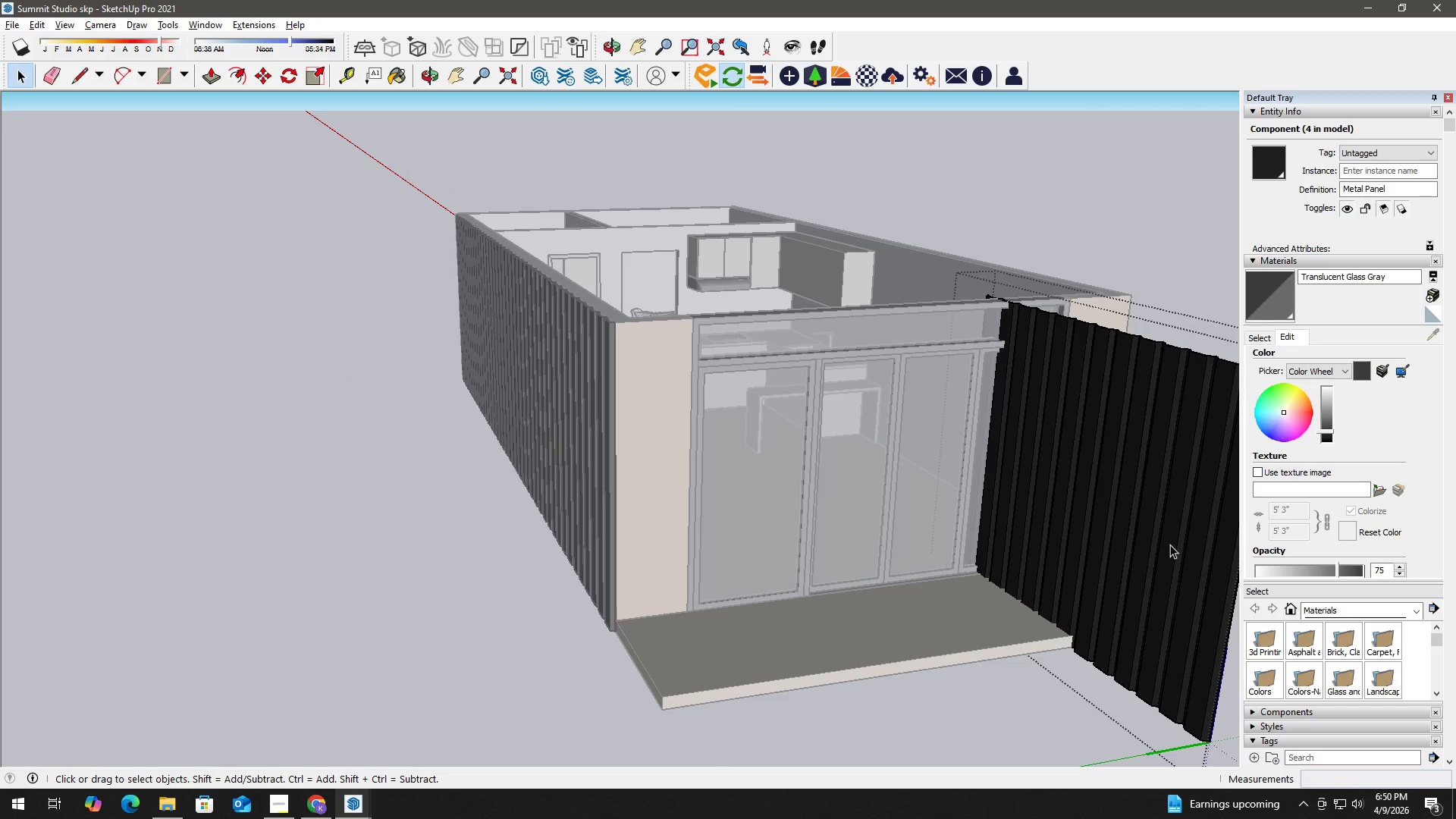 
left_click([1168, 544])
 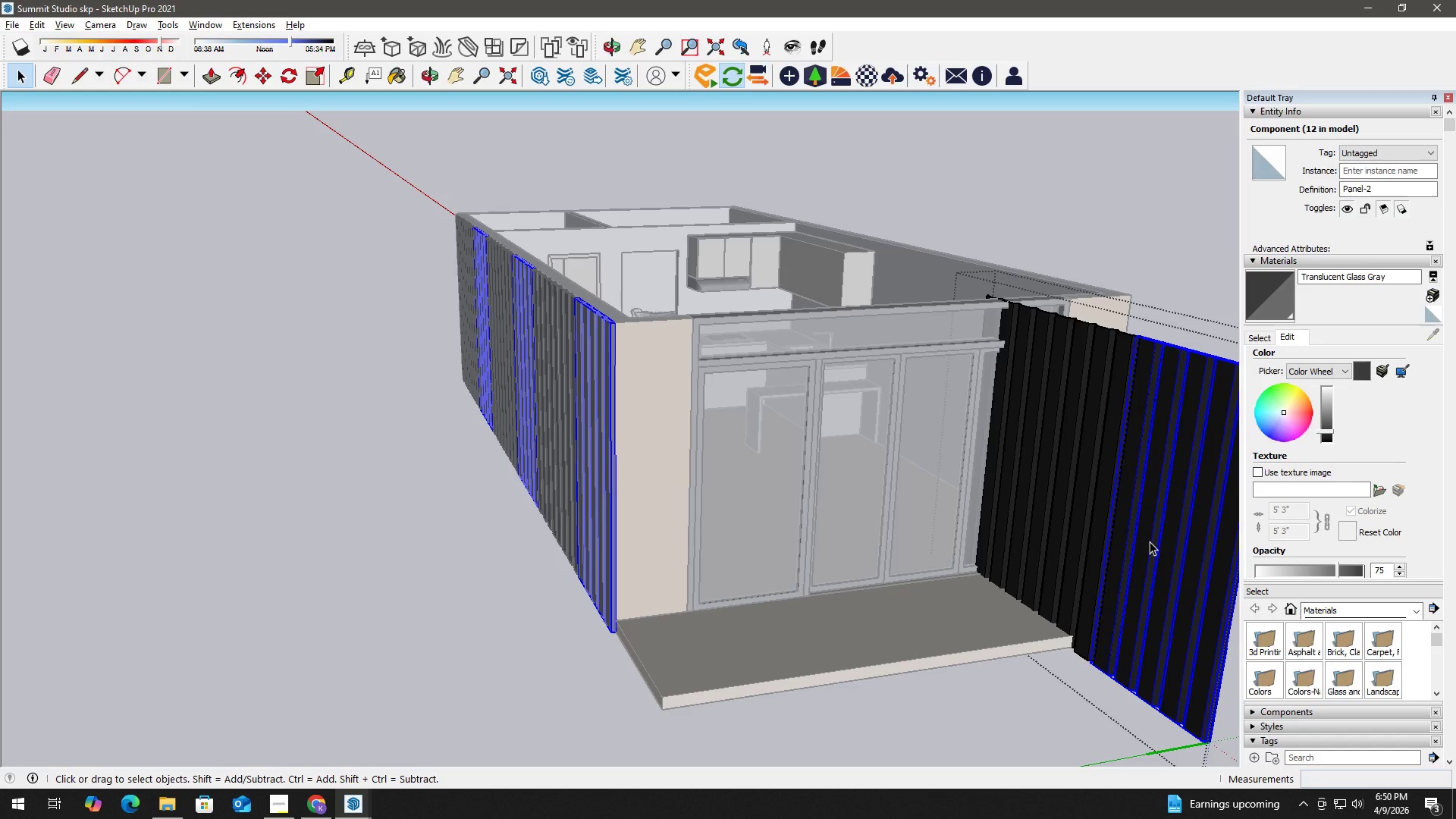 
key(Escape)
 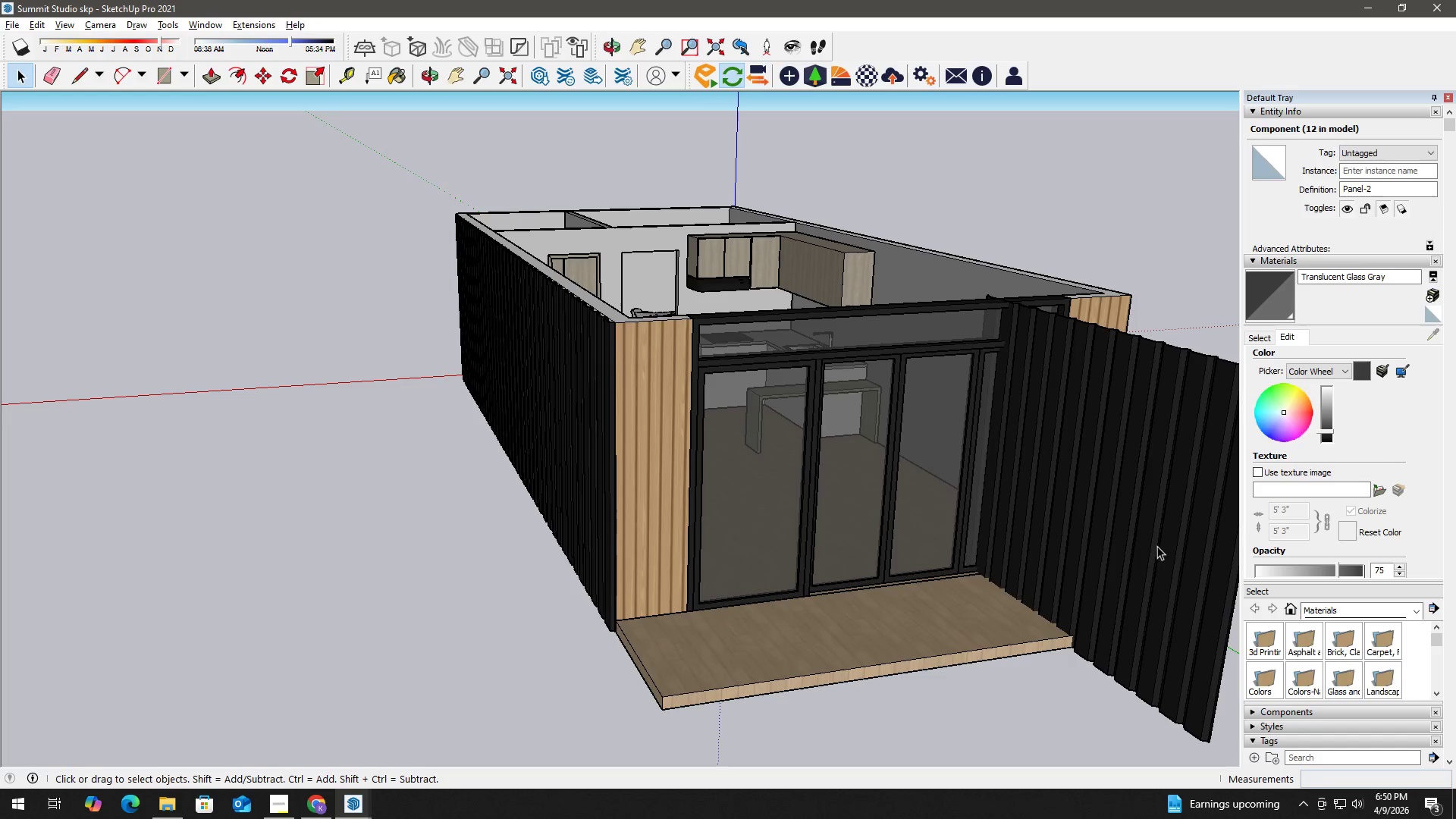 
key(Escape)
 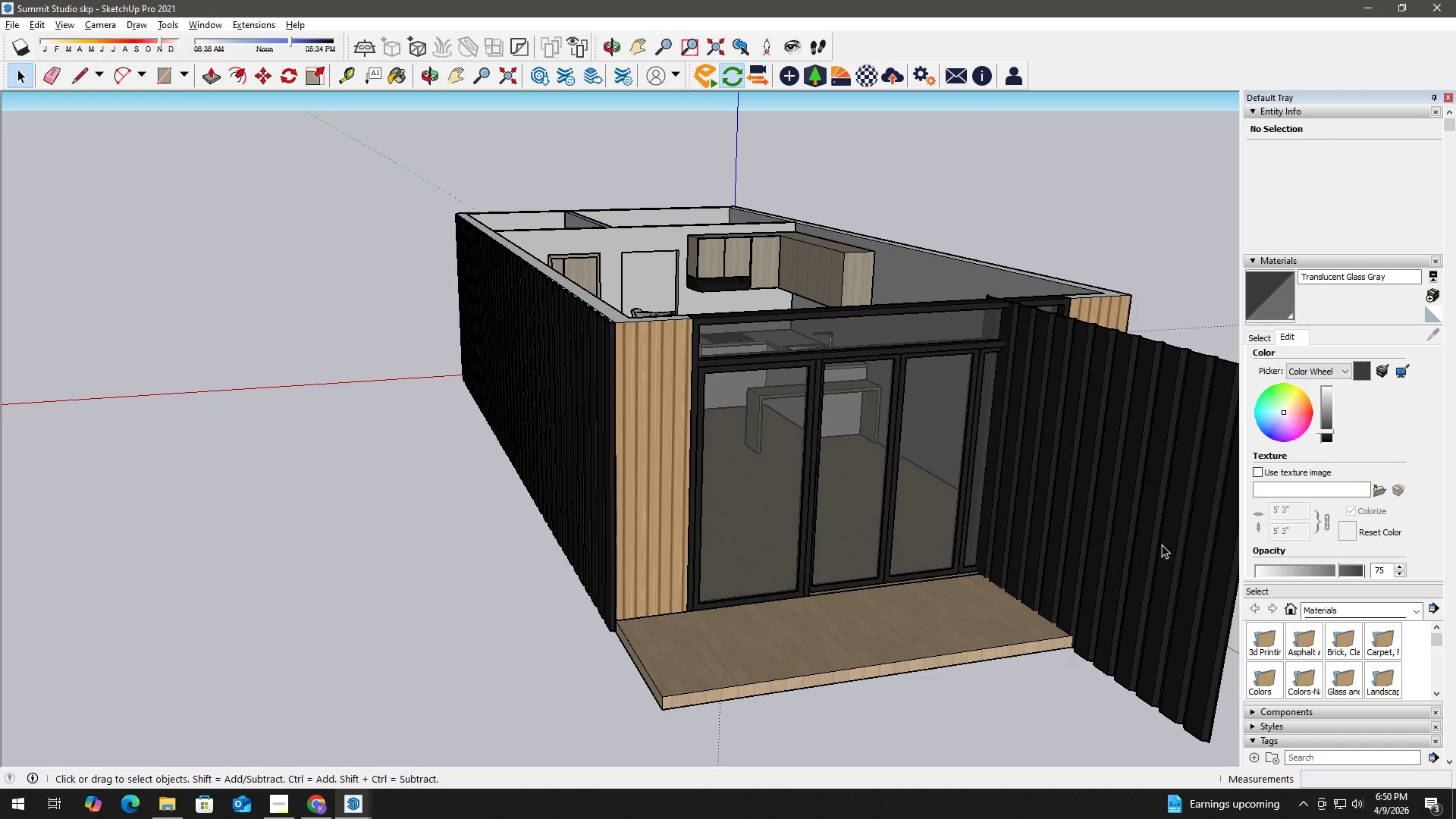 
left_click([1162, 544])
 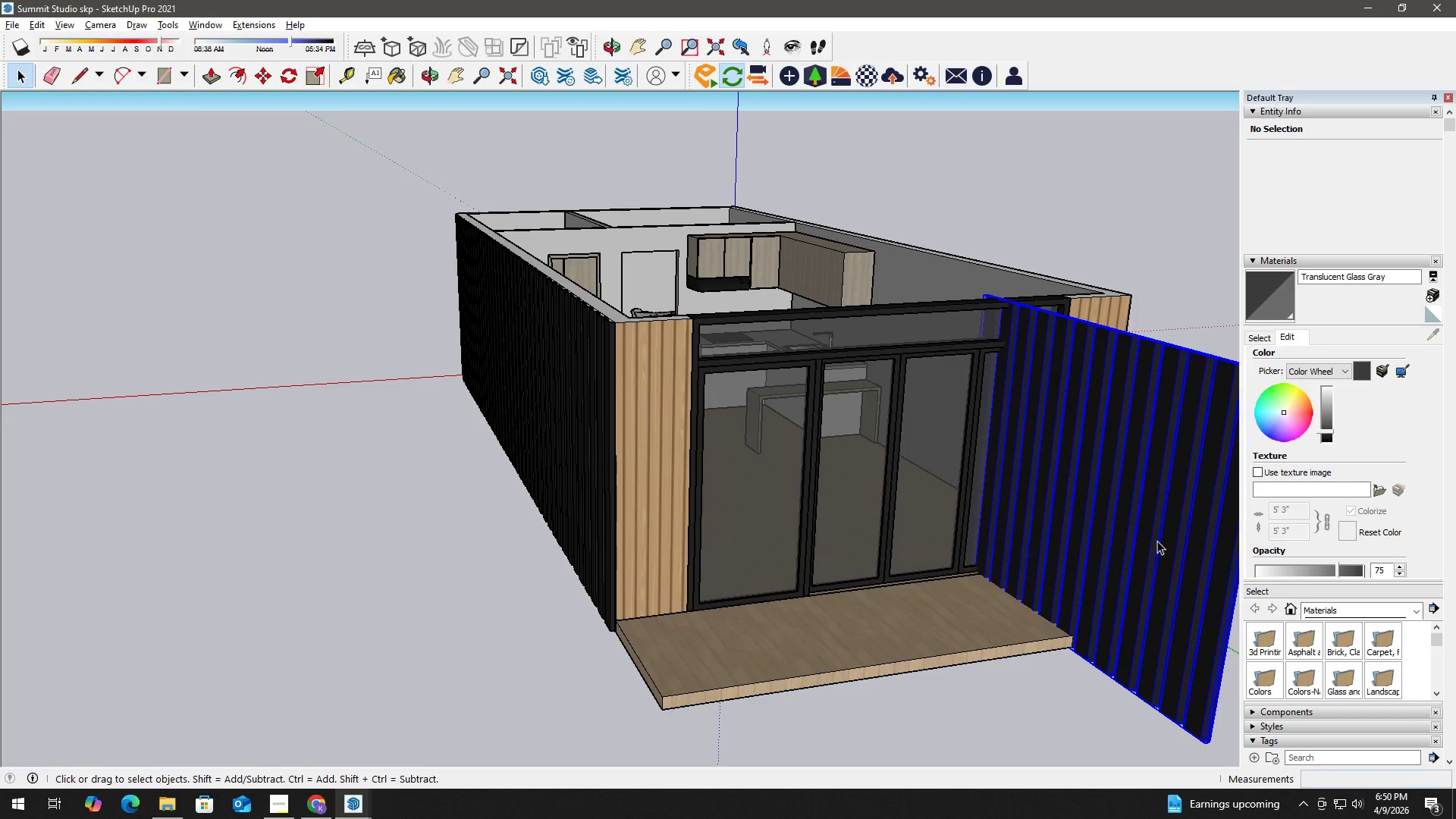 
right_click([1156, 540])
 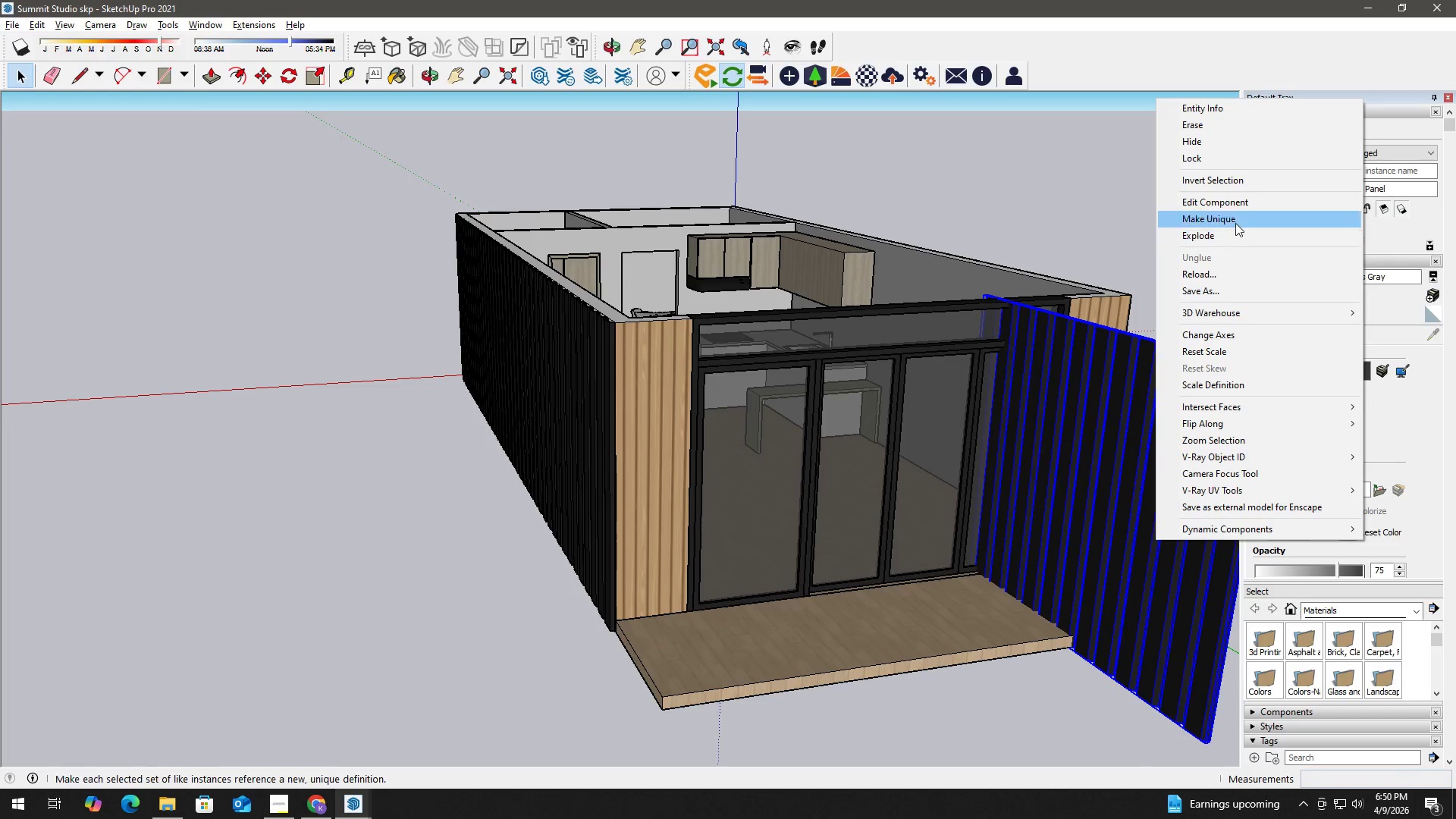 
left_click([1235, 221])
 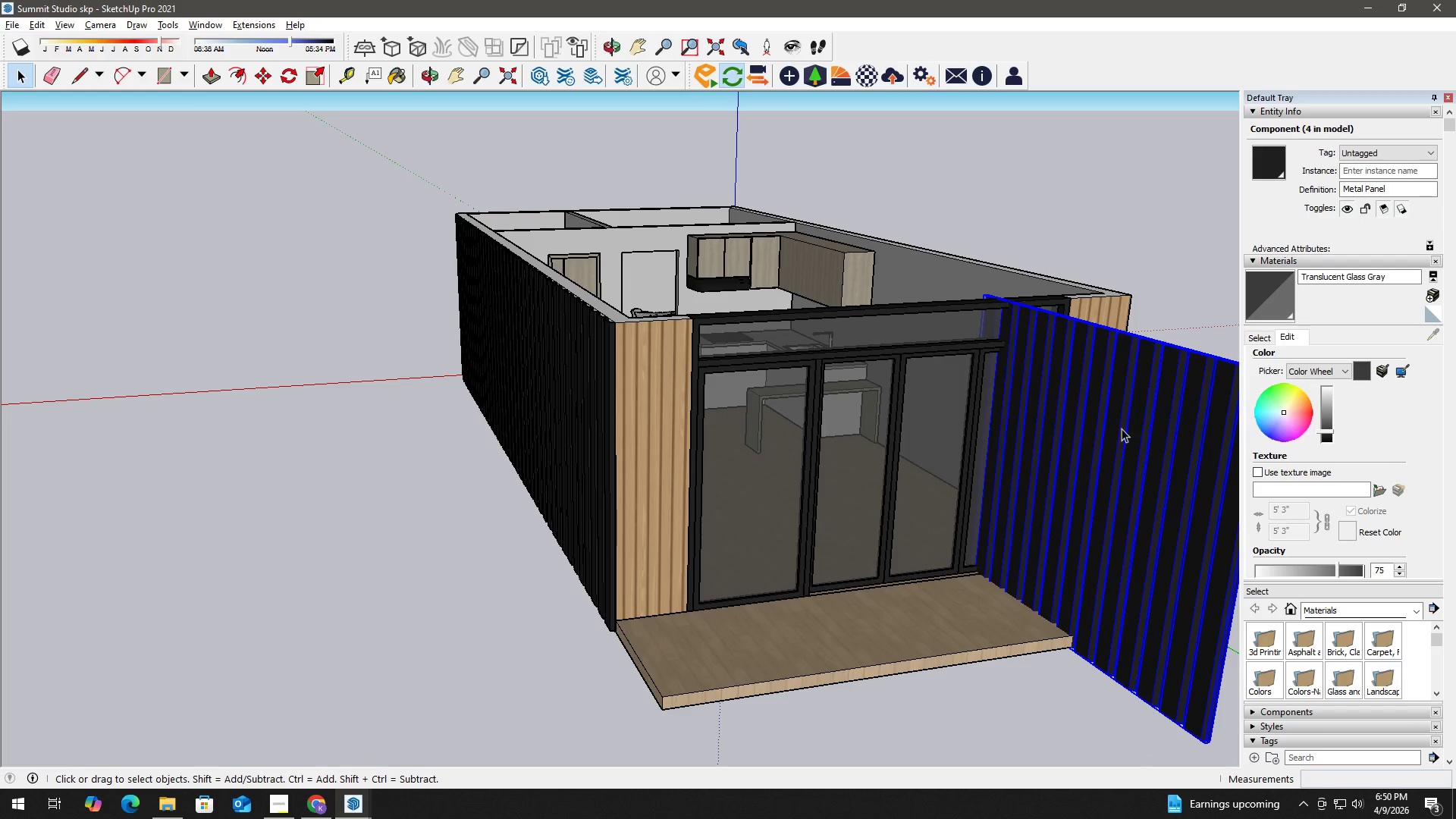 
key(H)
 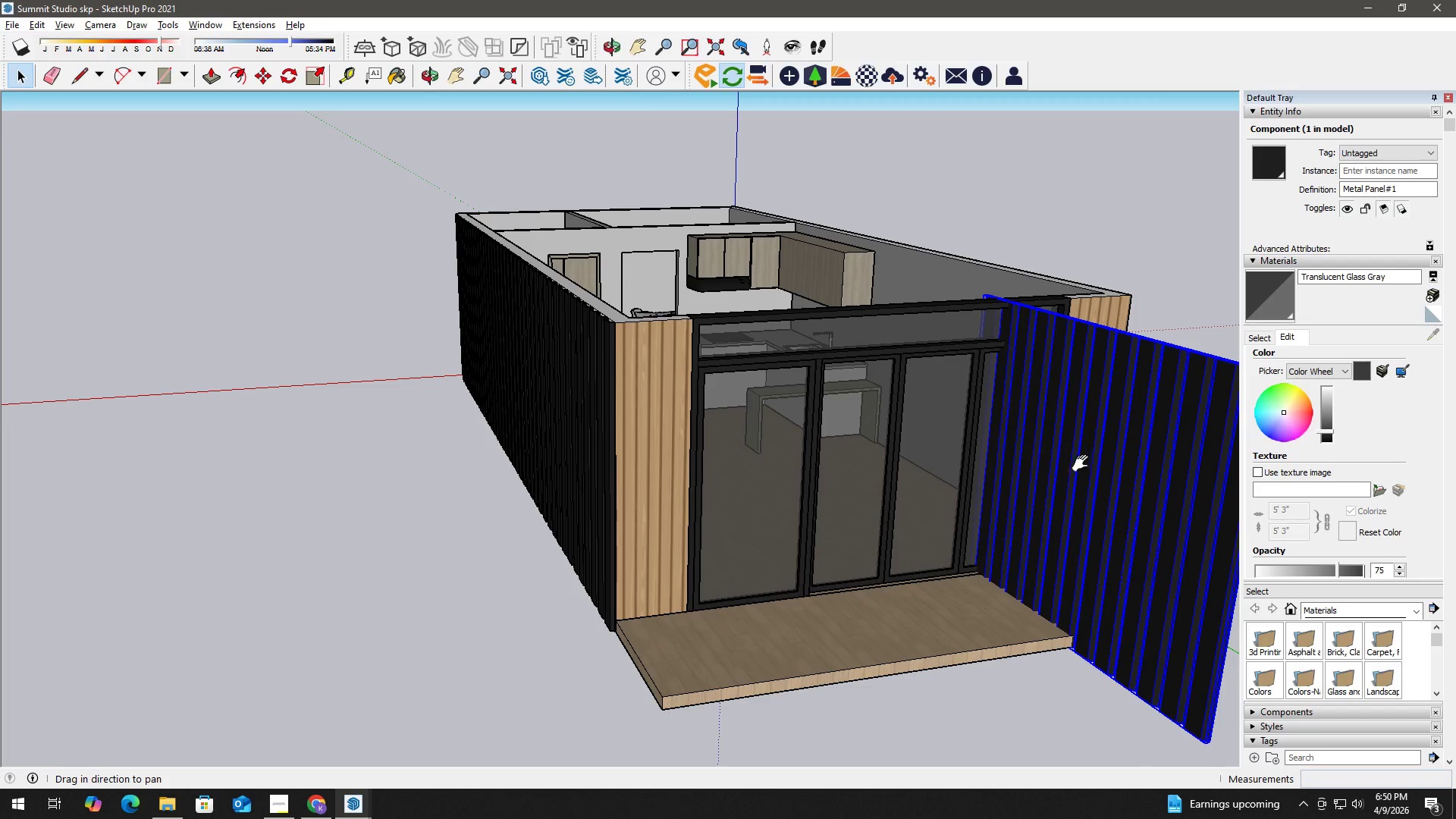 
left_click_drag(start_coordinate=[1079, 463], to_coordinate=[733, 455])
 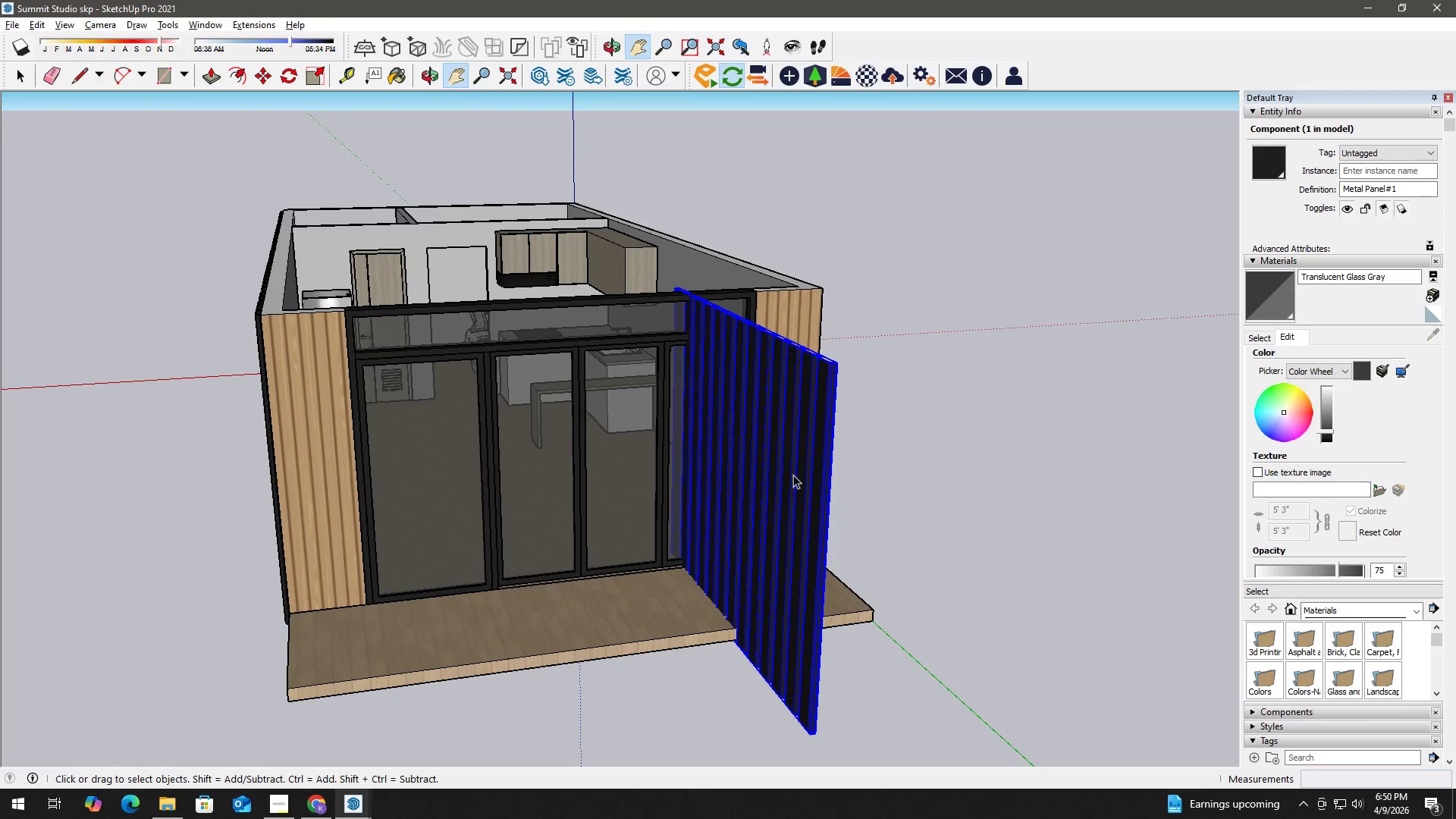 
key(Space)
 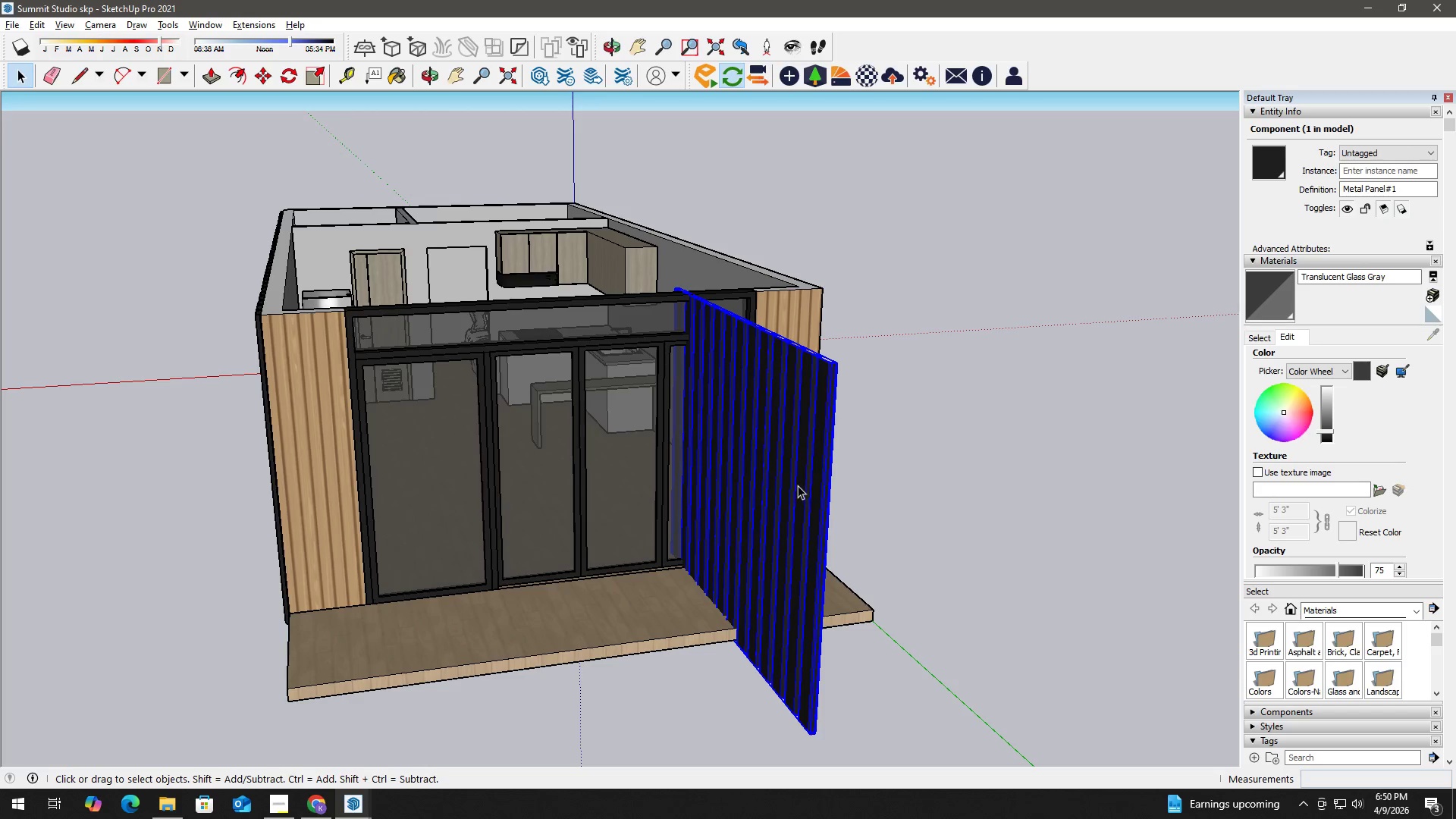 
key(M)
 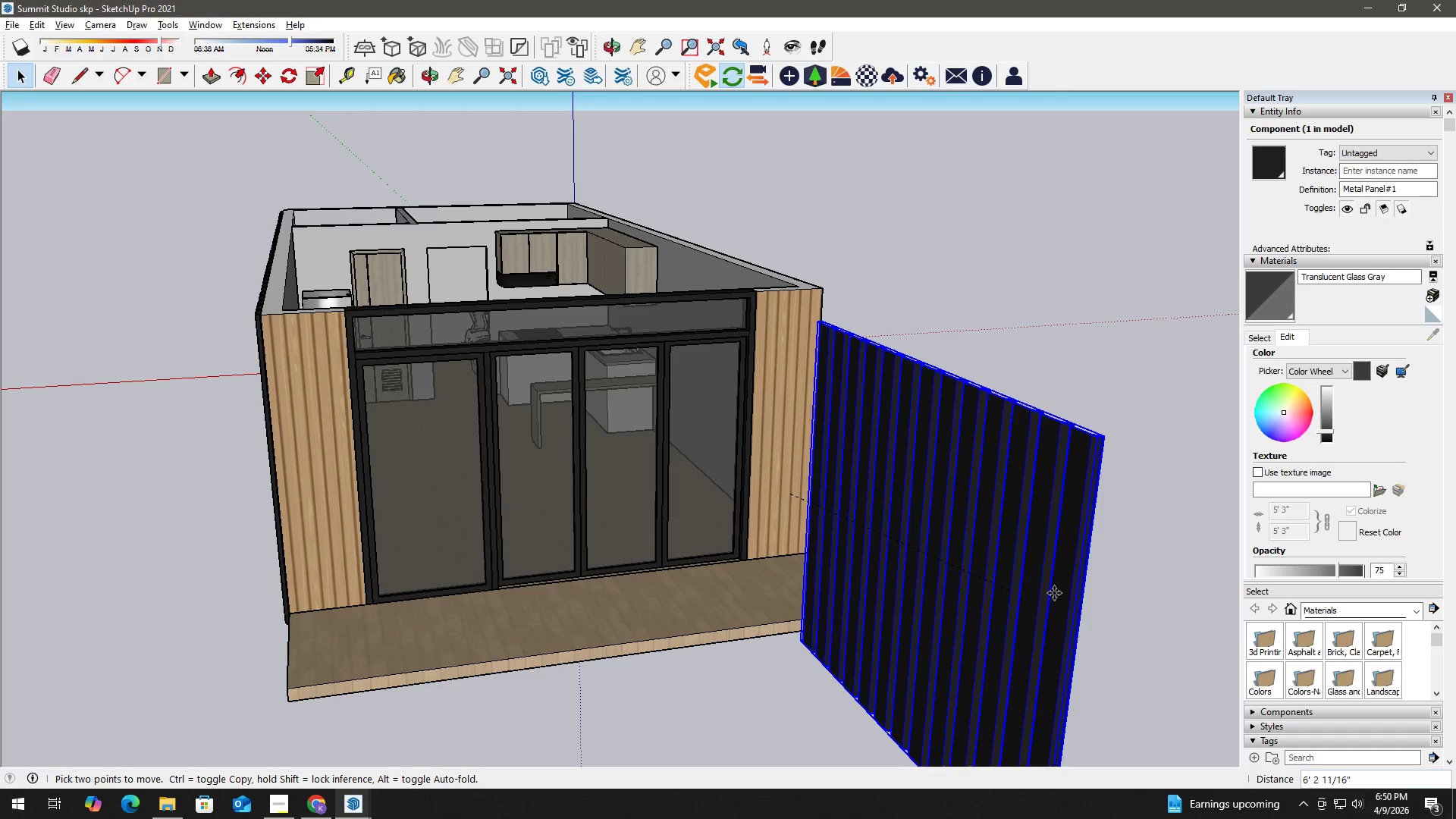 
left_click([1085, 592])
 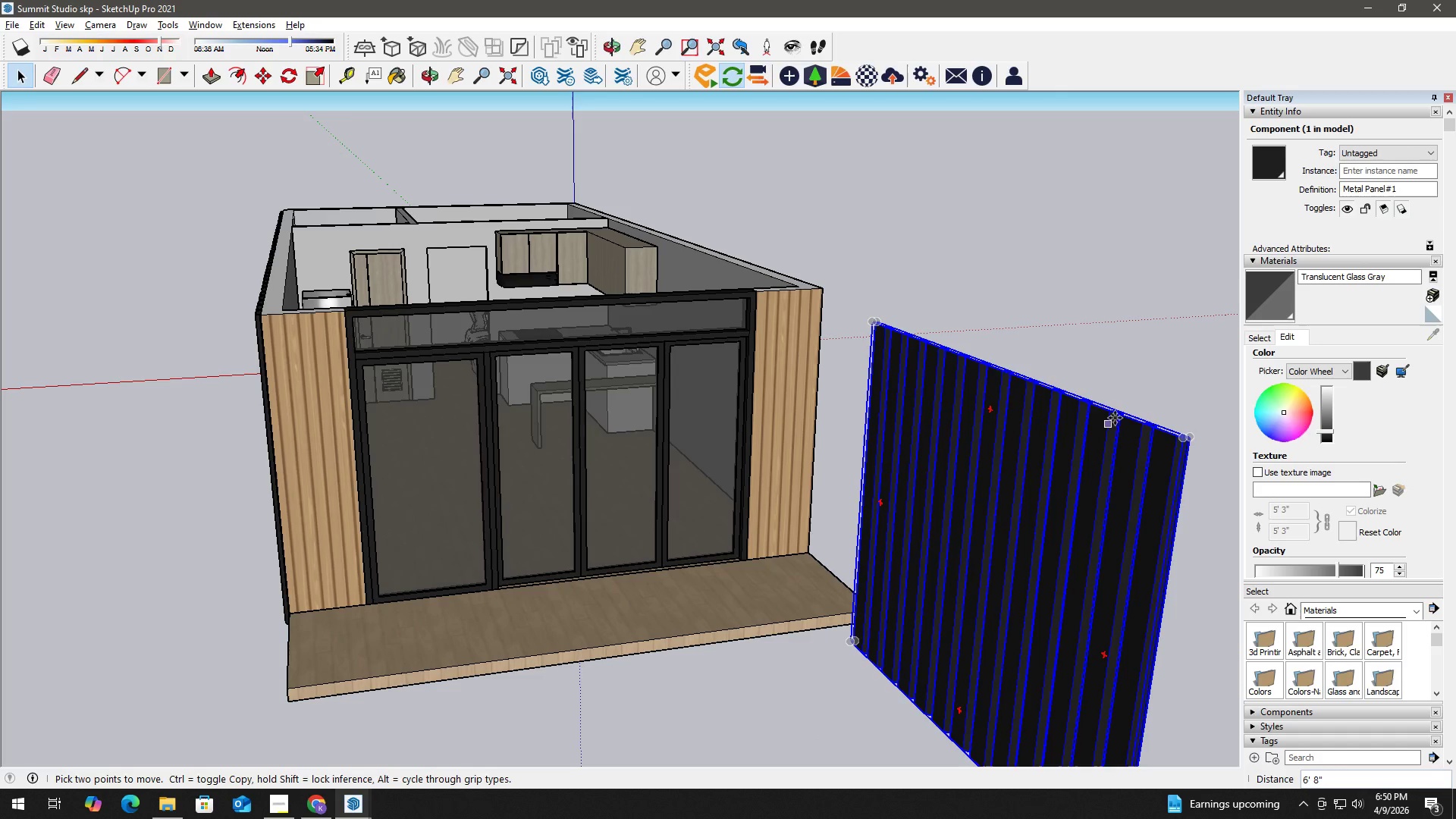 
key(Space)
 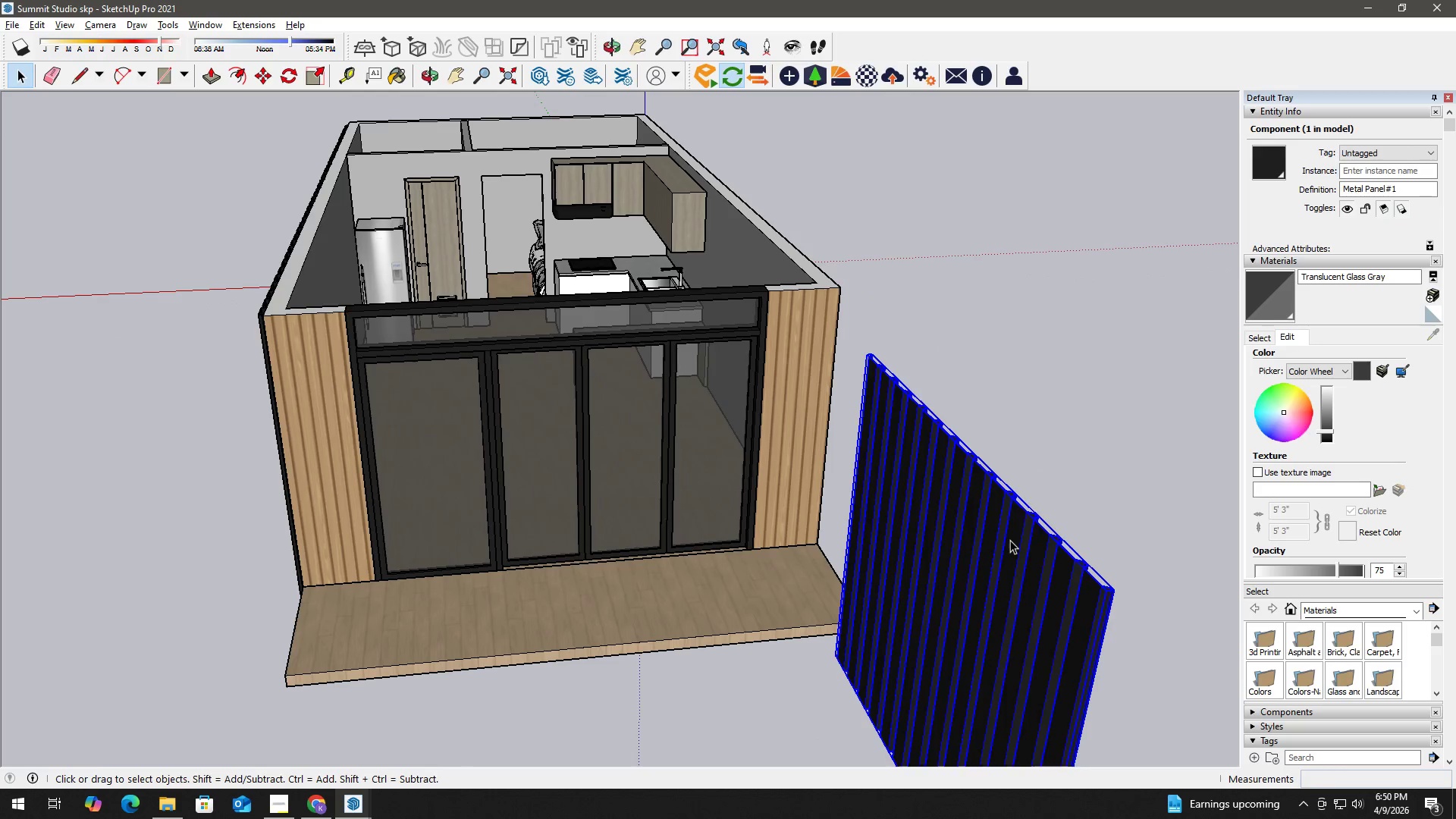 
key(M)
 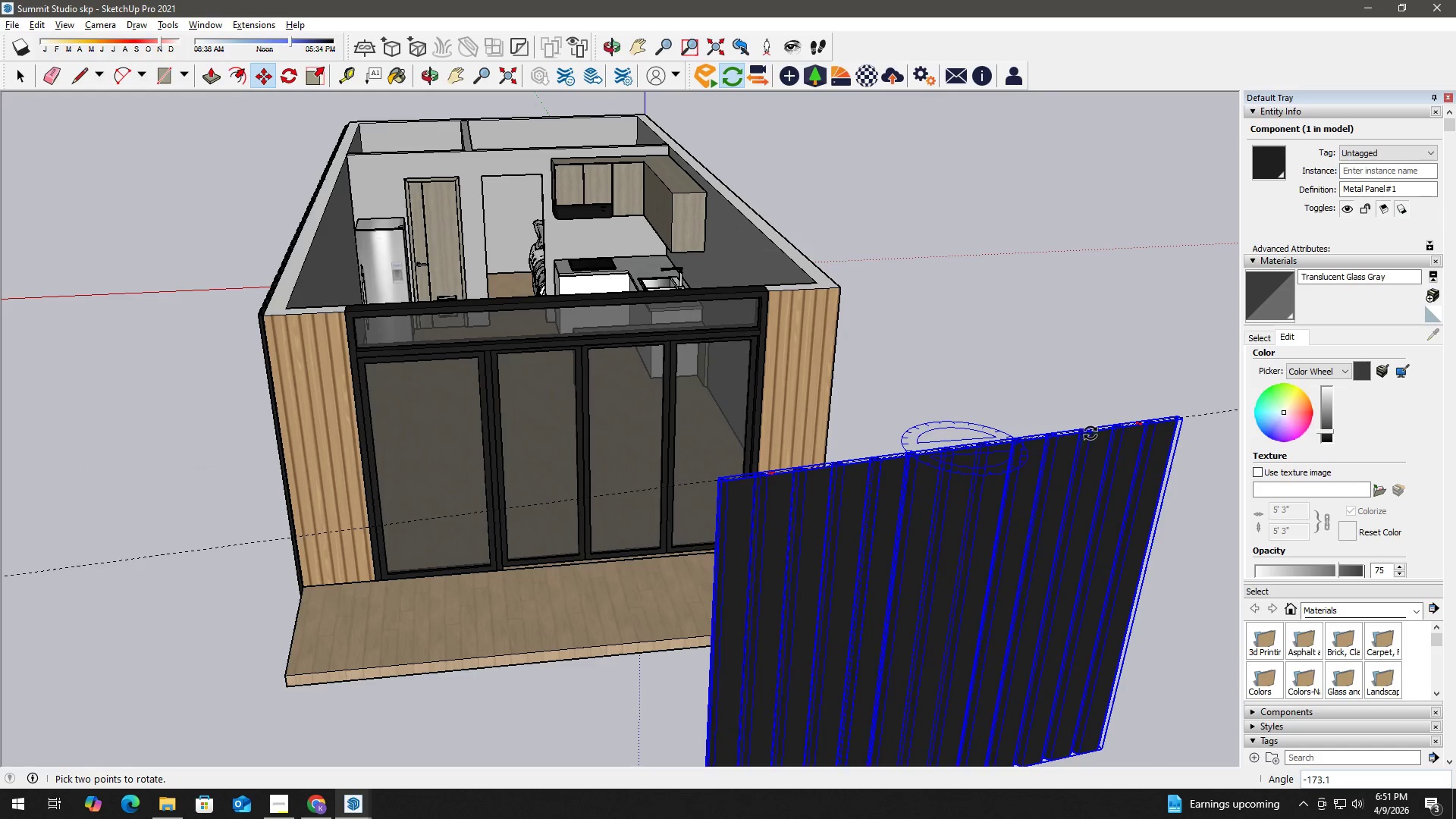 
wait(5.12)
 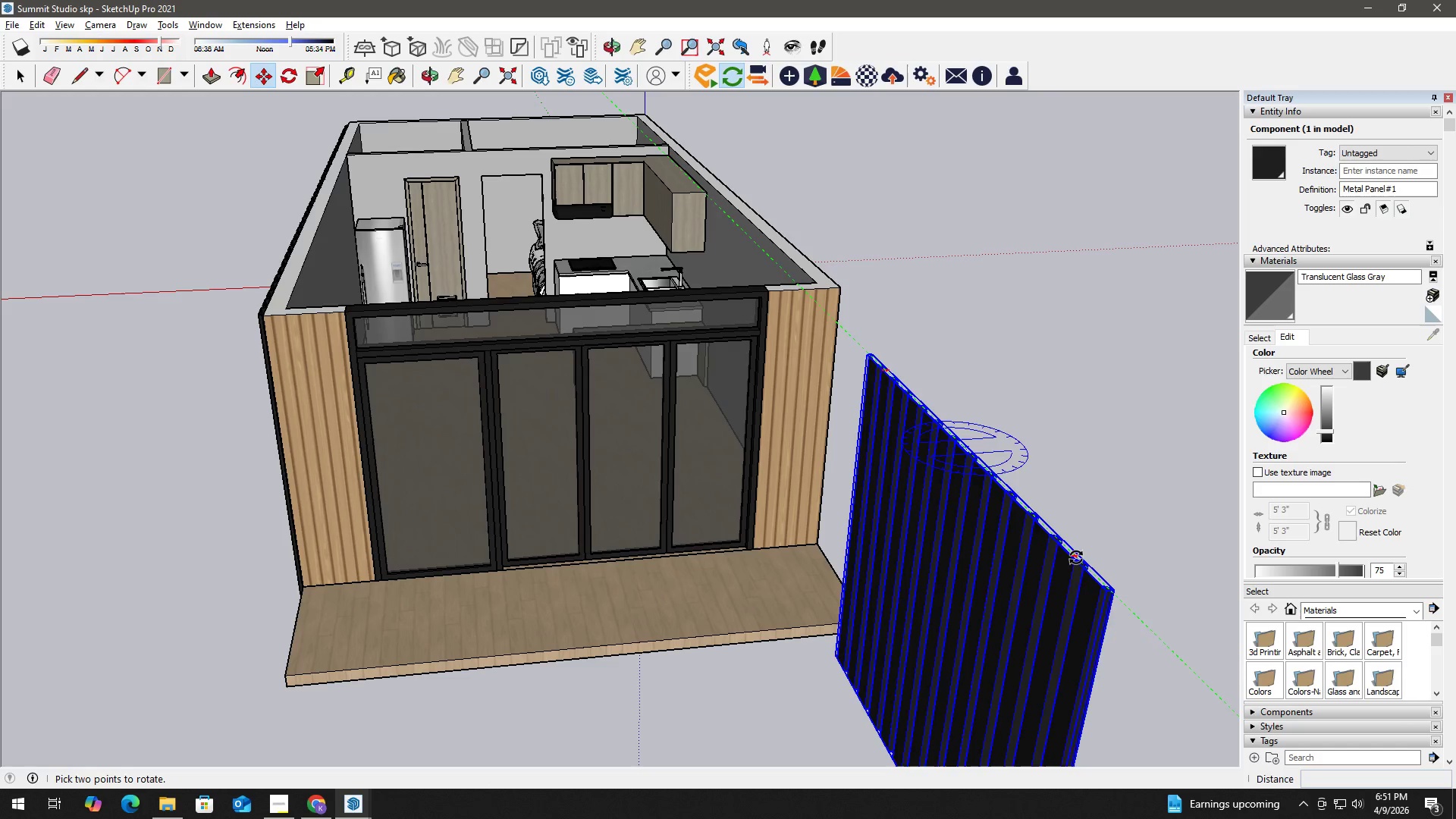 
left_click([1093, 439])
 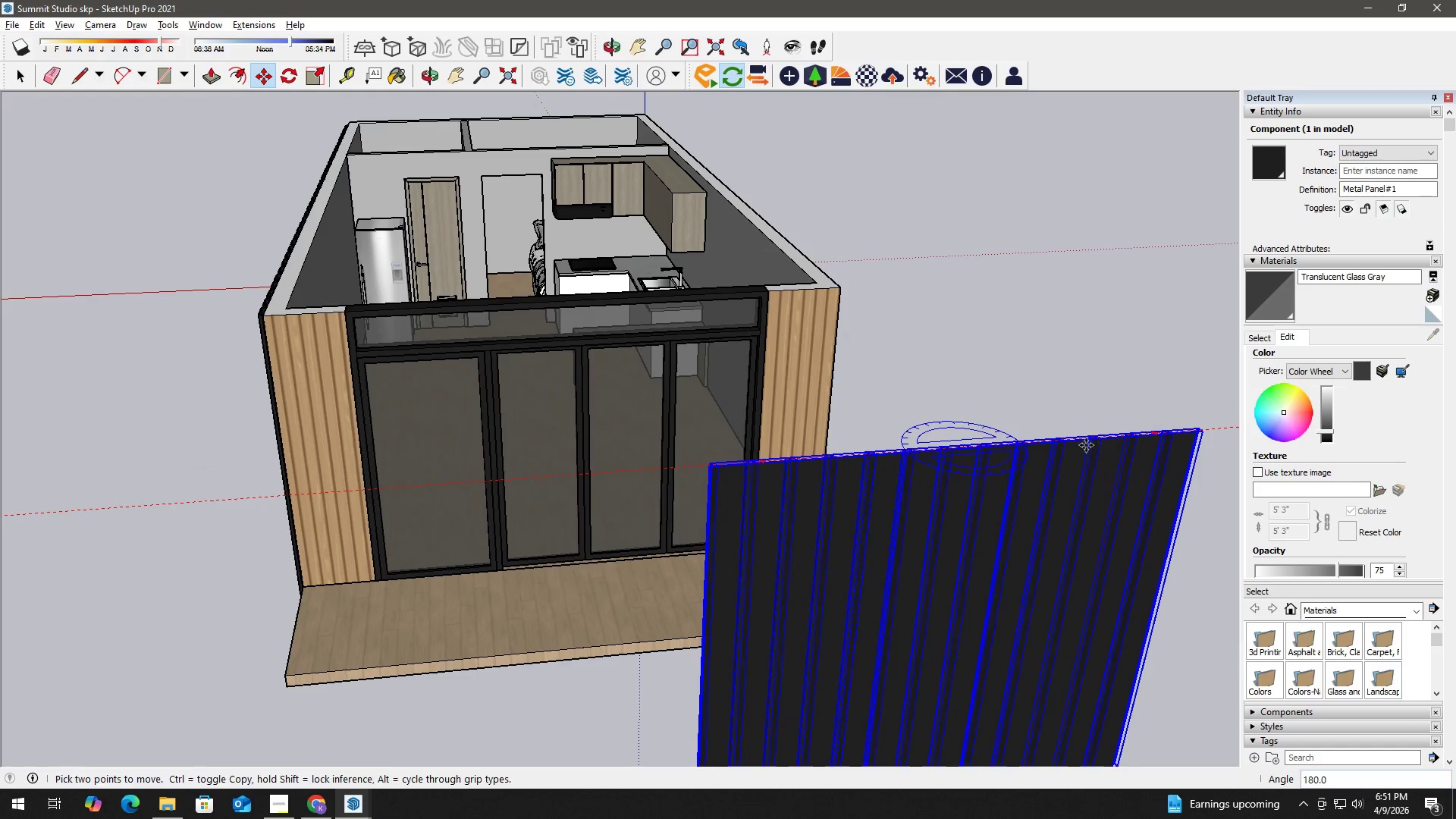 
key(Space)
 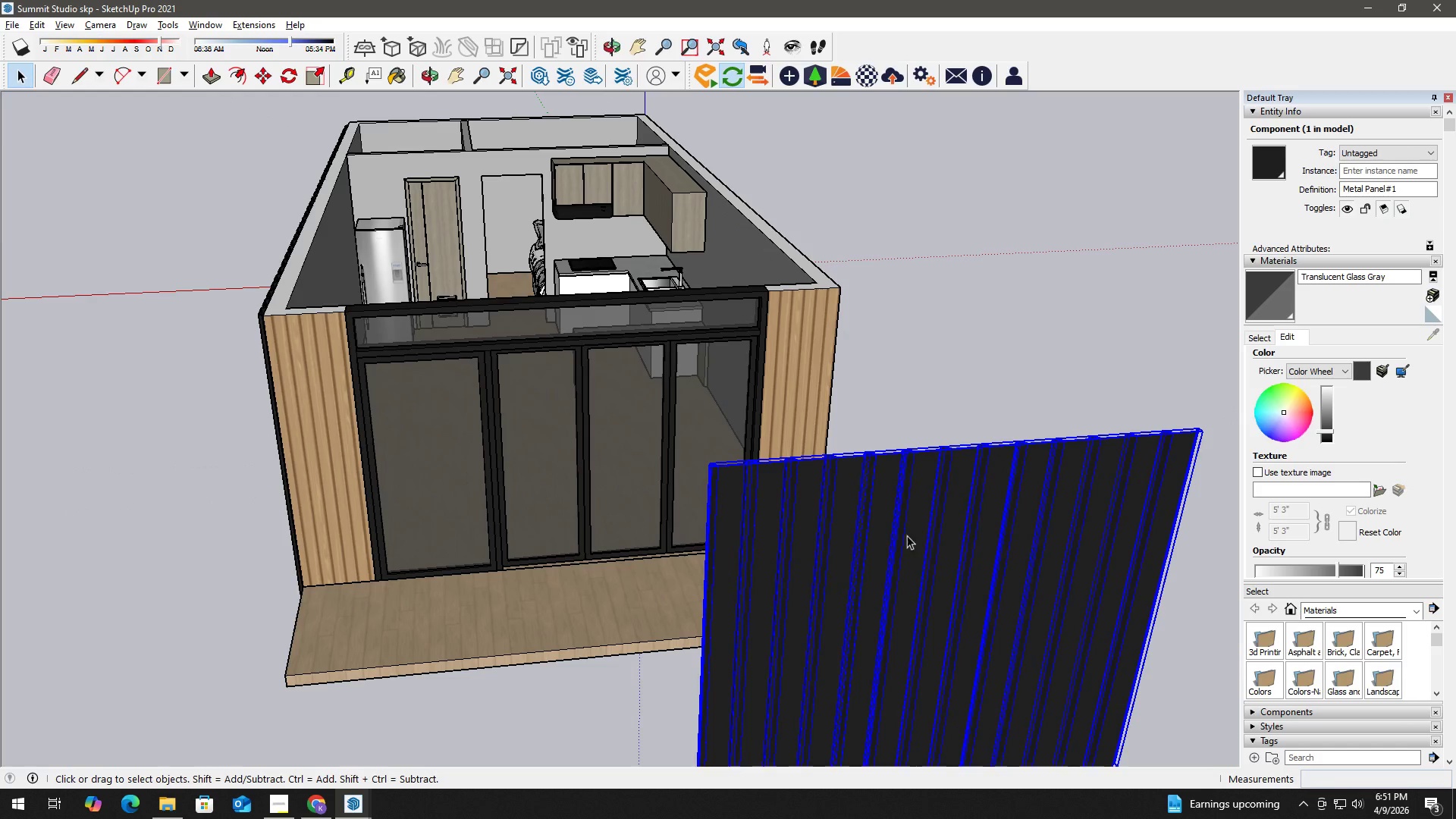 
double_click([862, 540])
 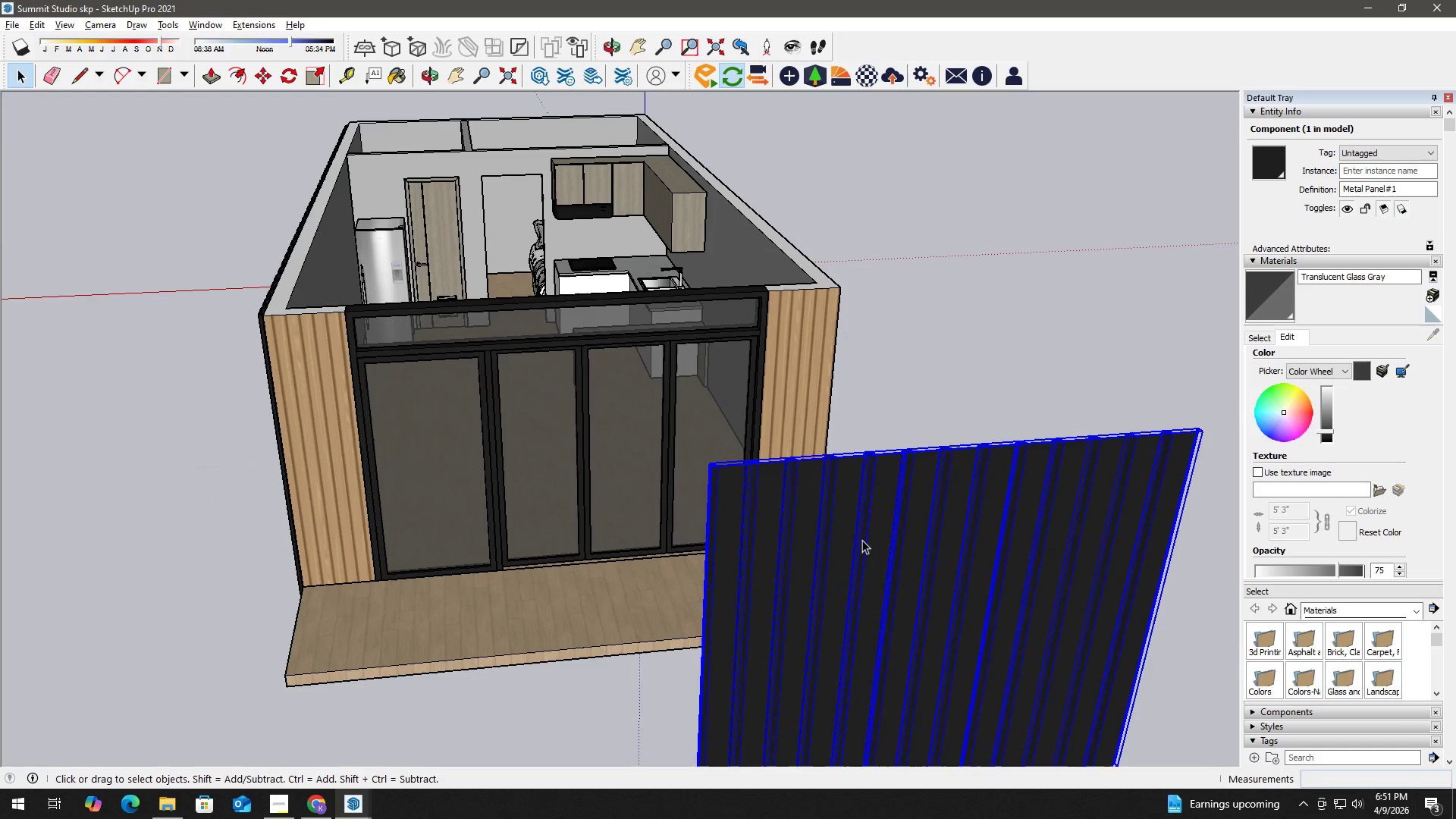 
triple_click([862, 540])
 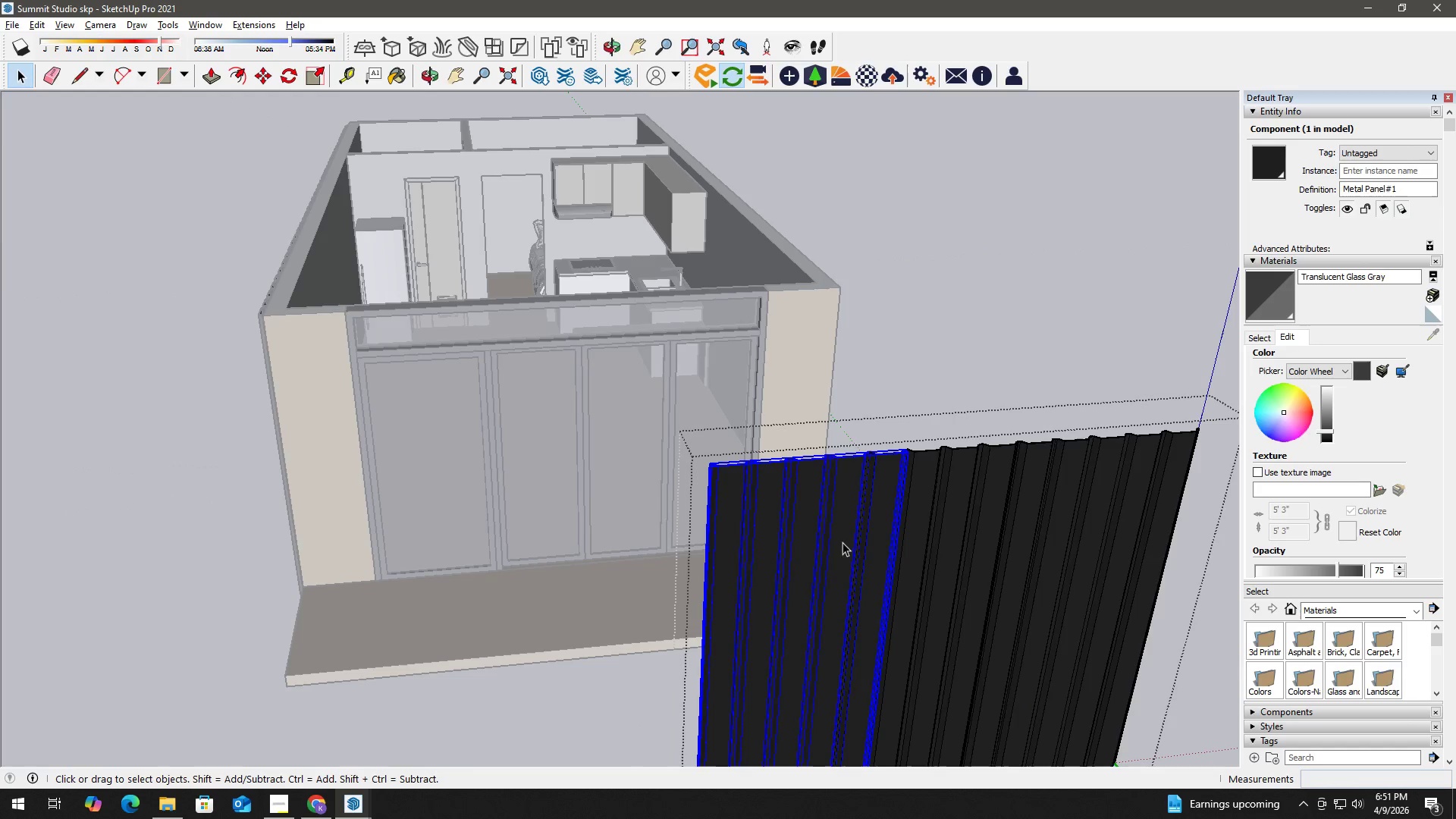 
key(Delete)
 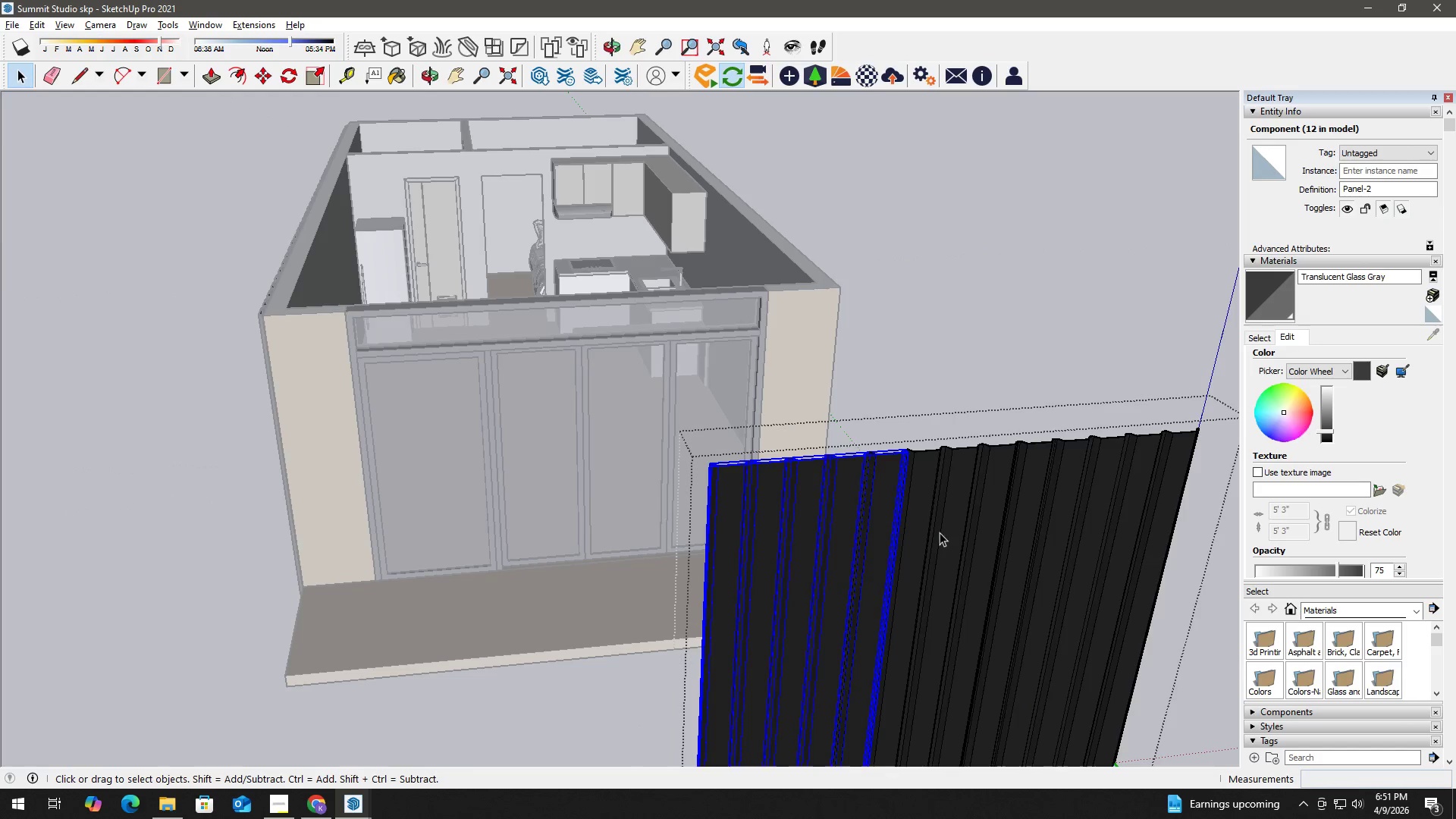 
left_click([941, 531])
 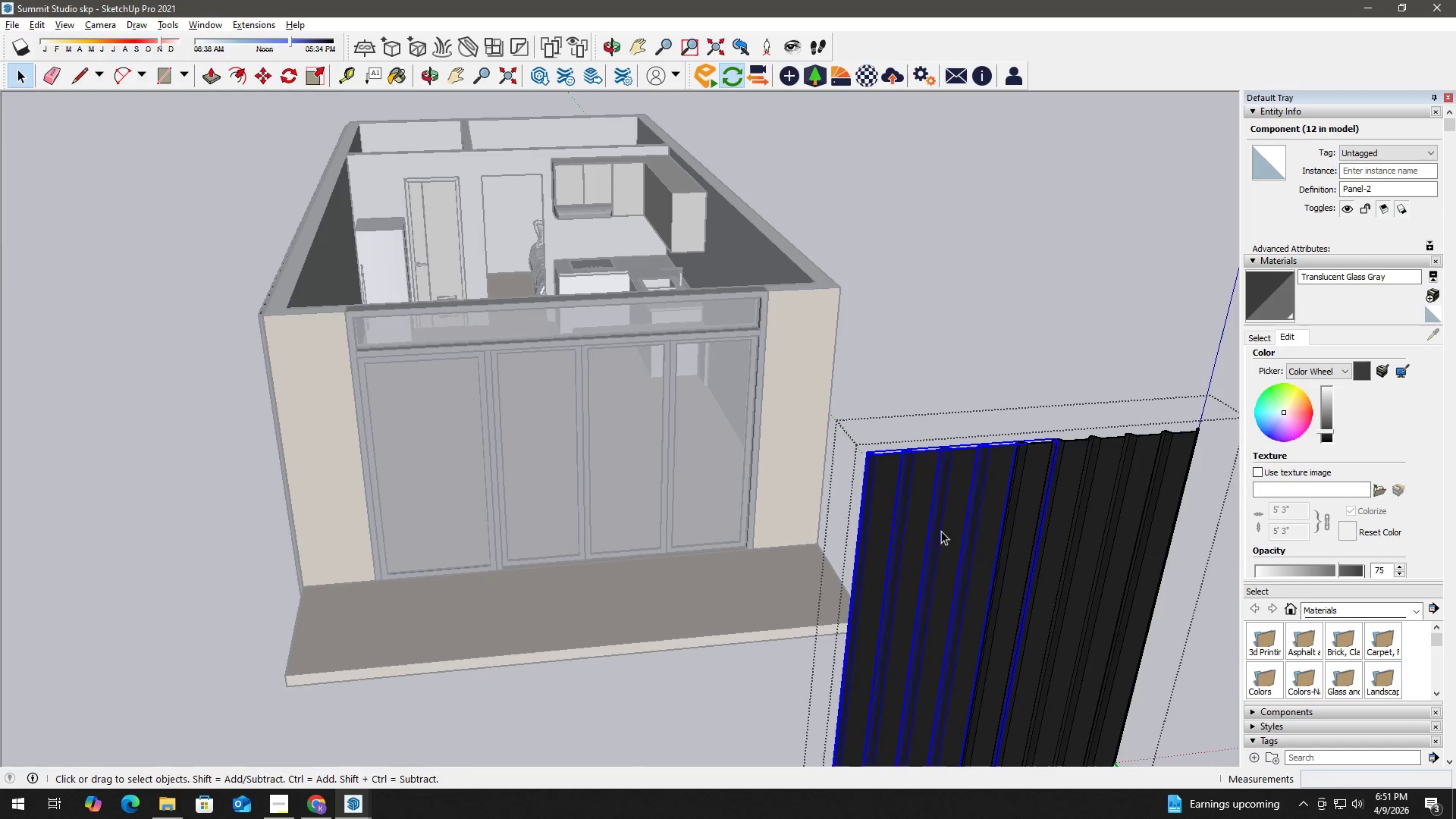 
key(Delete)
 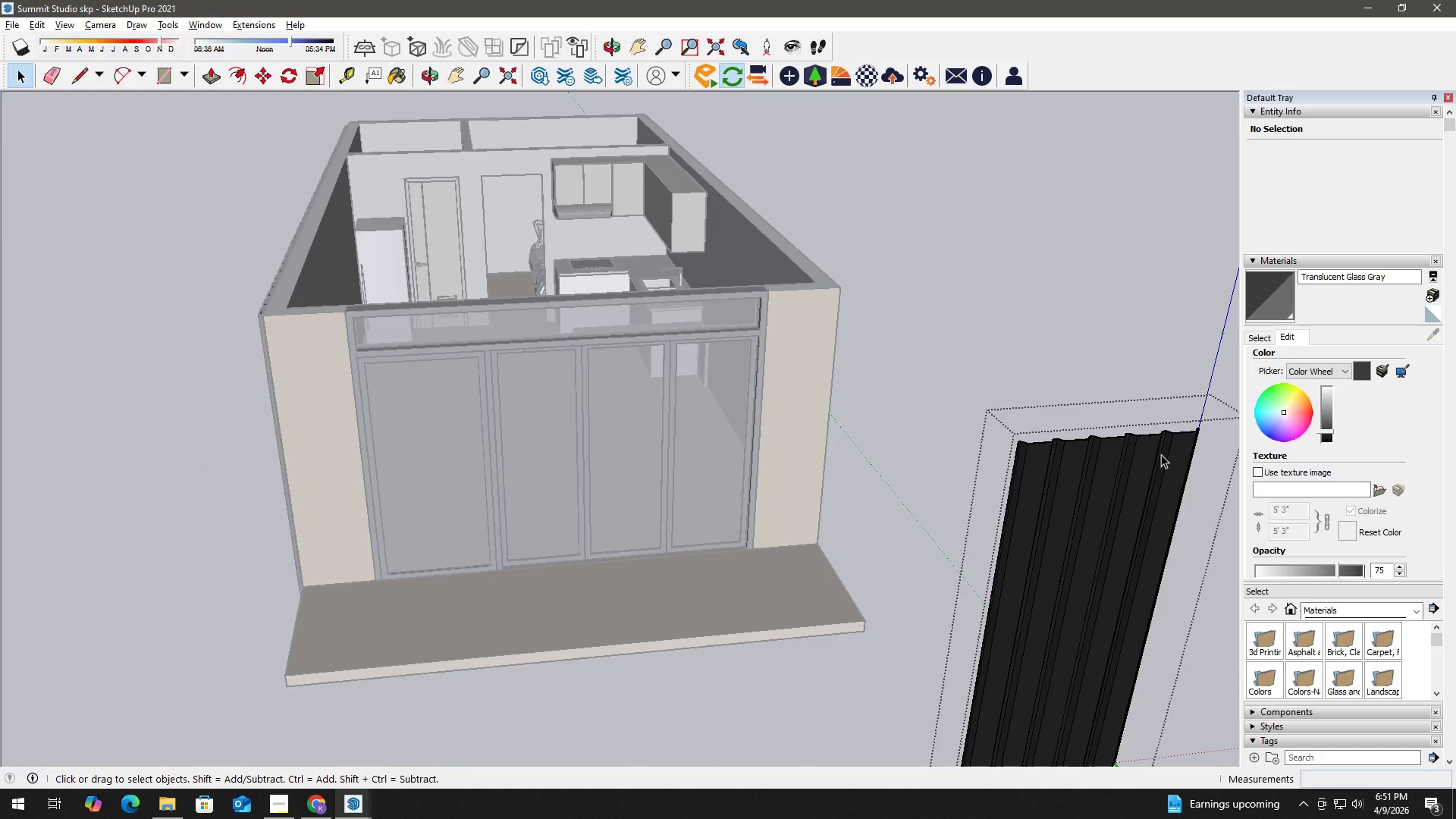 
key(Escape)
 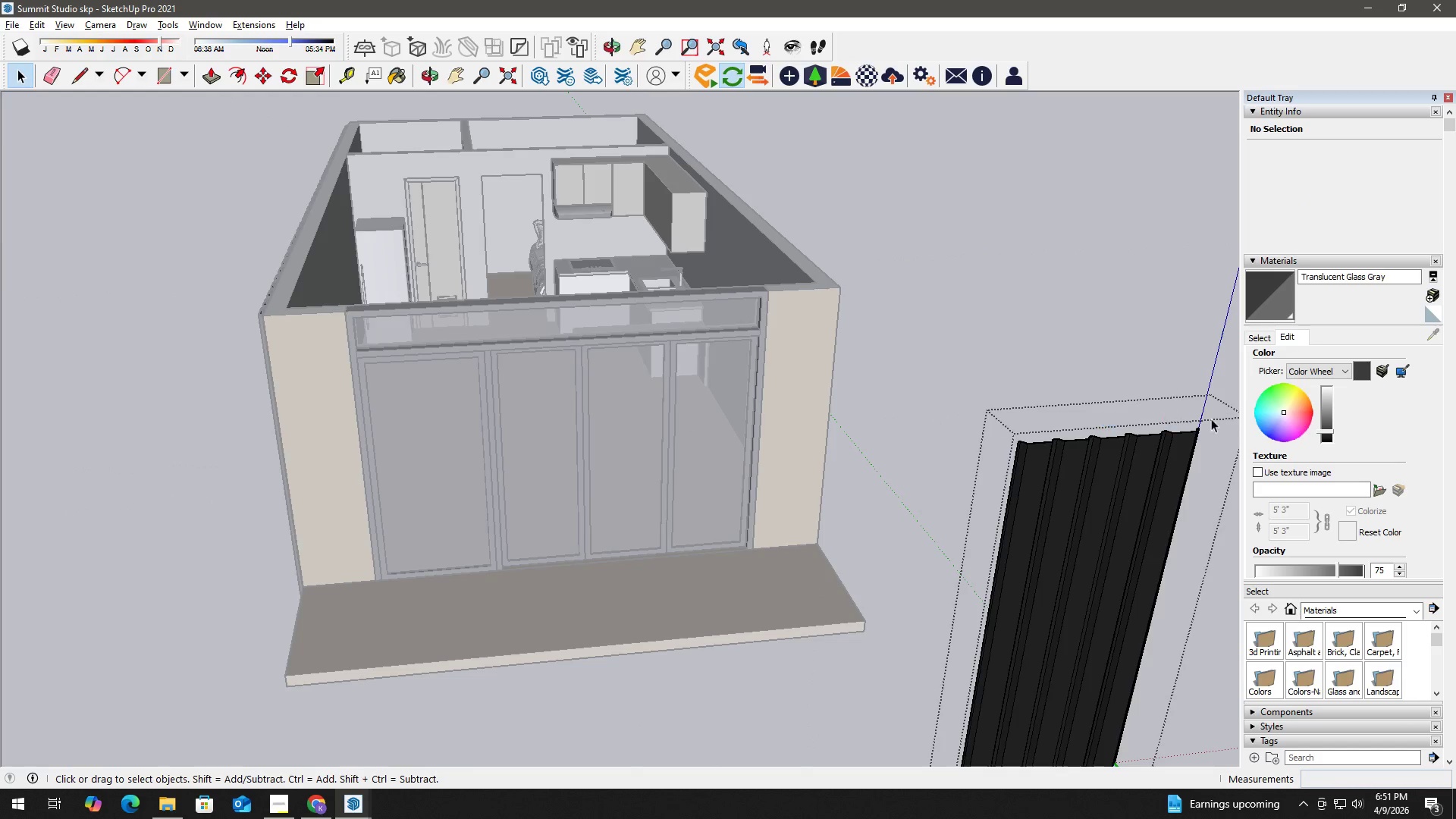 
key(Escape)
 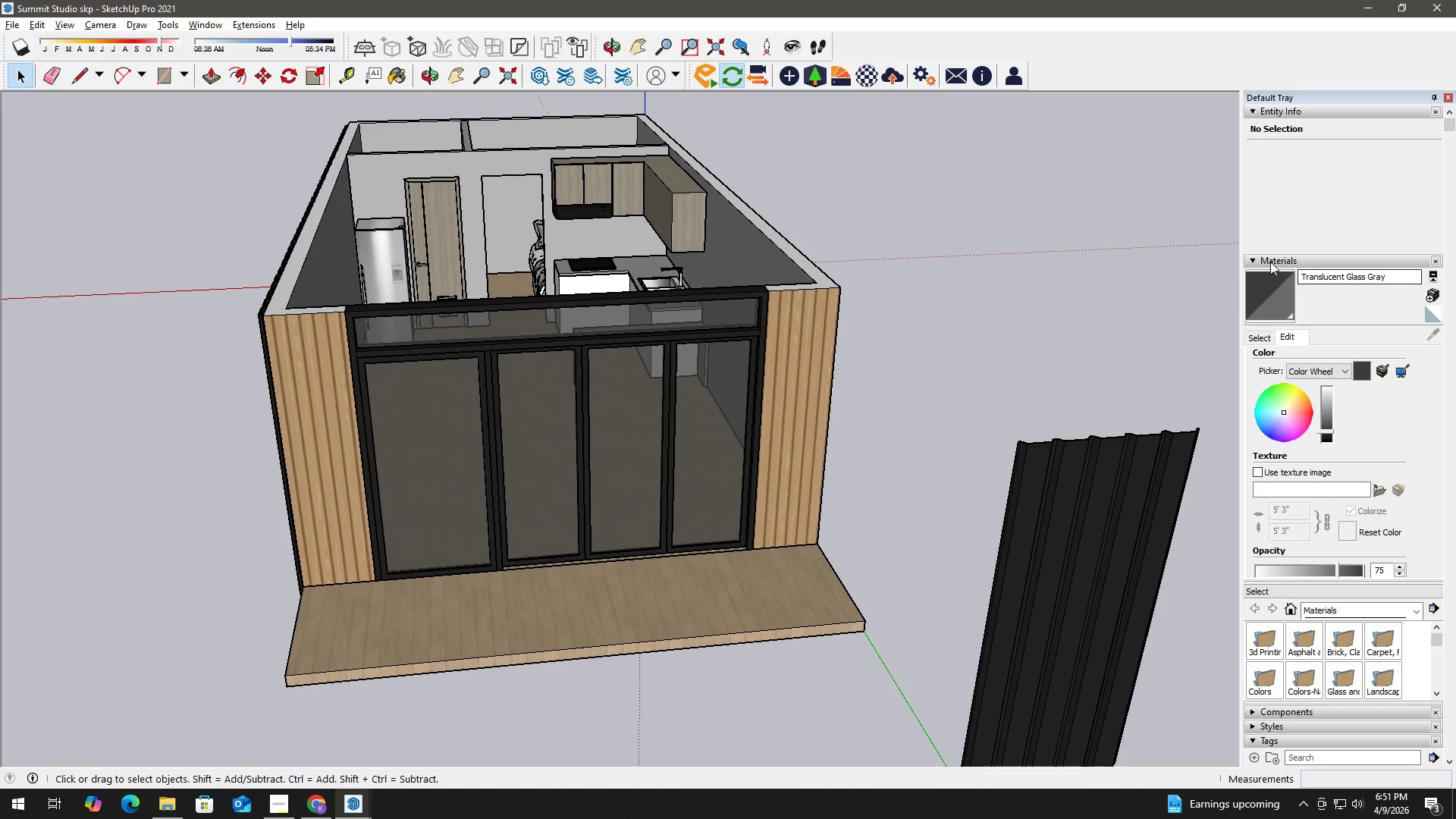 
left_click([1263, 256])
 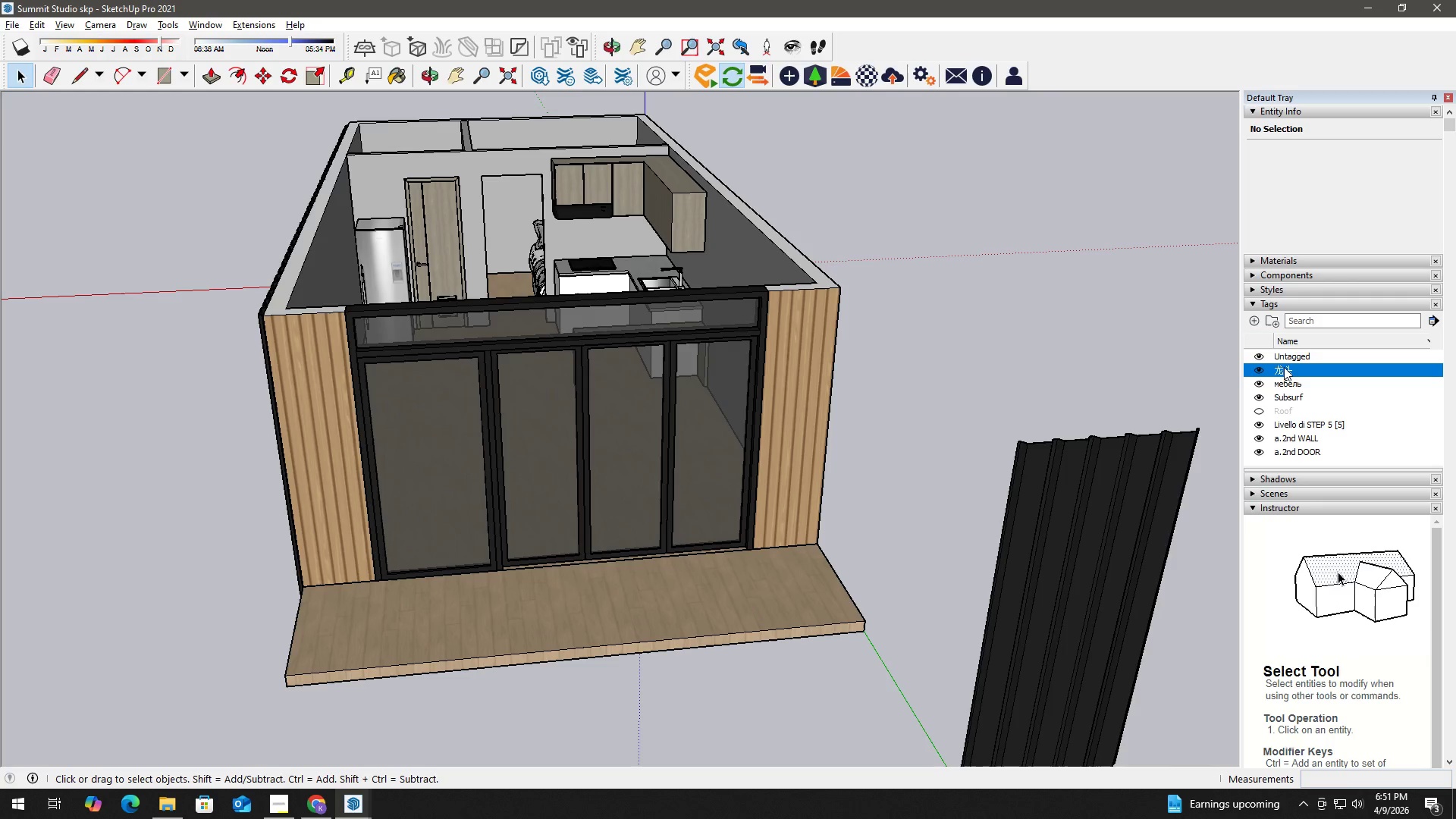 
right_click([1286, 368])
 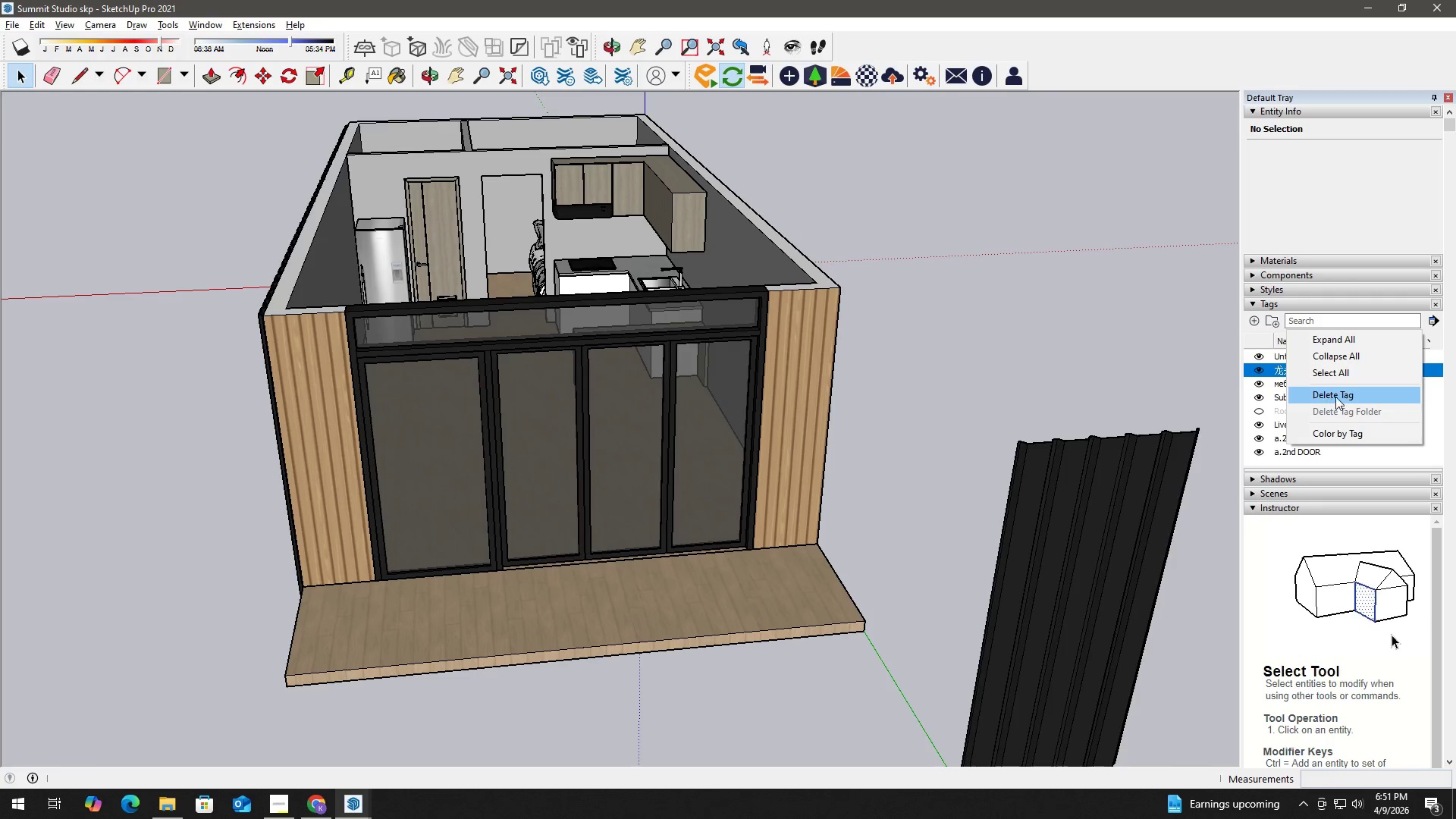 
left_click([1337, 396])
 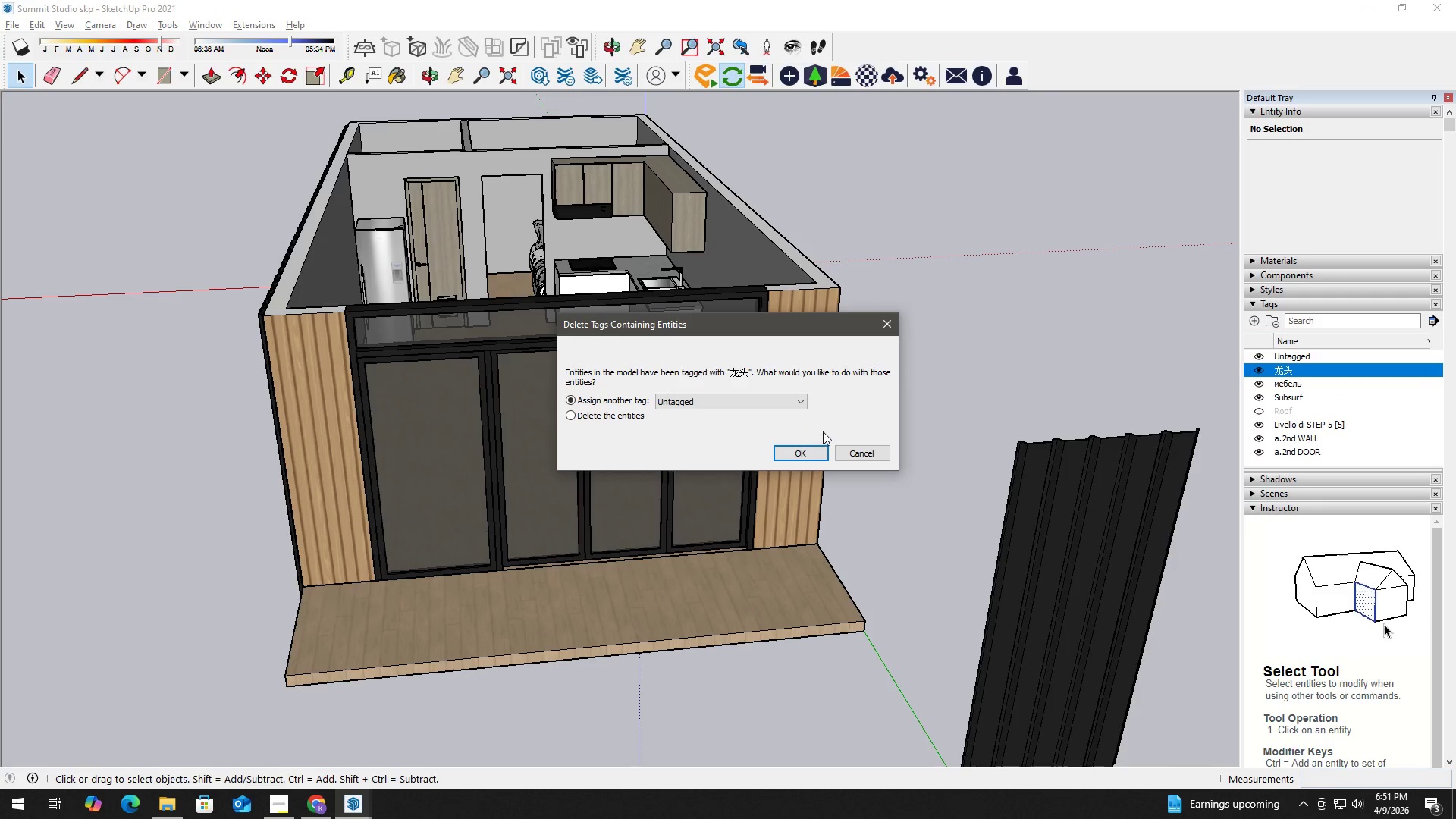 
wait(6.06)
 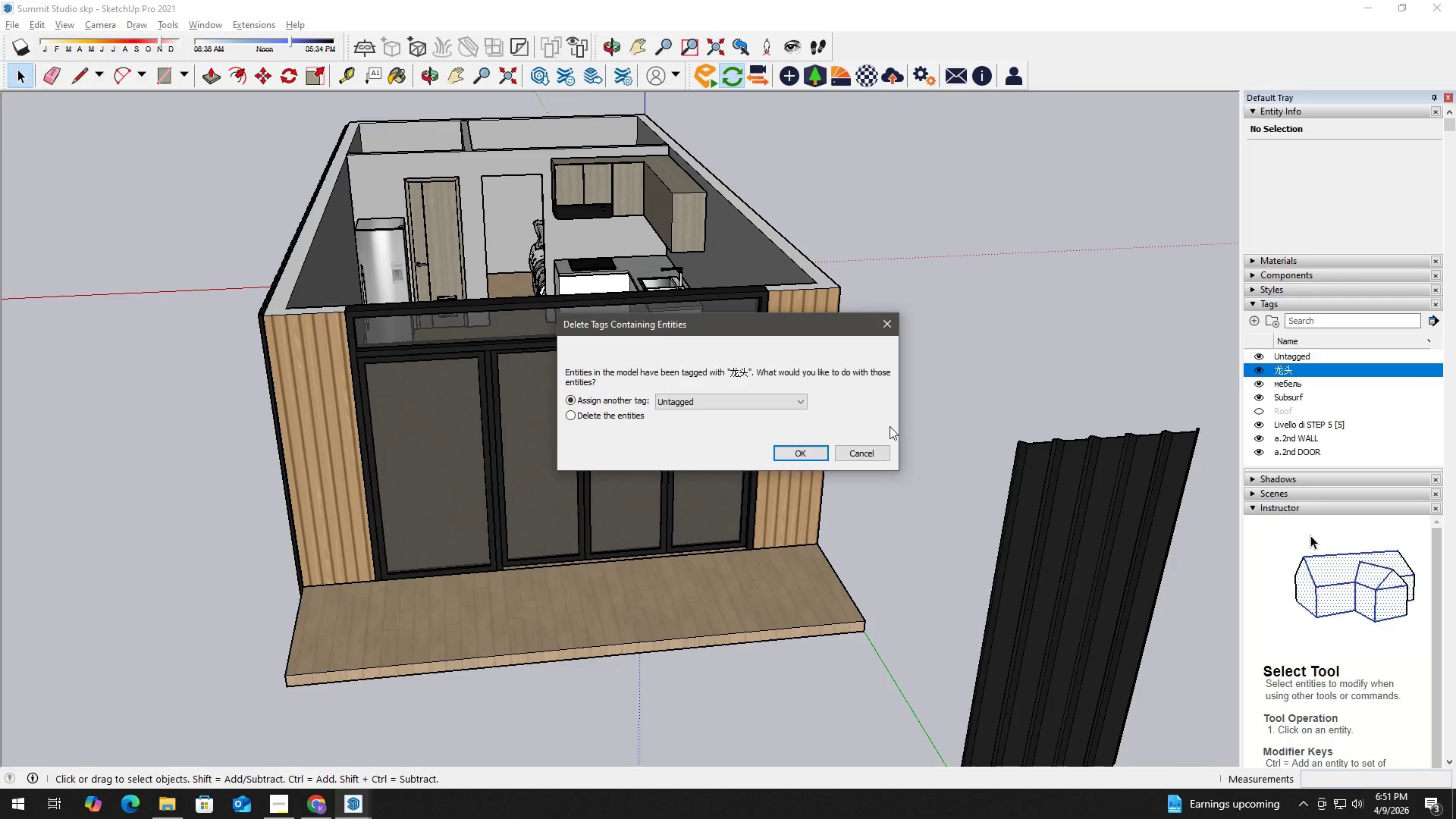 
mouse_move([717, 420])
 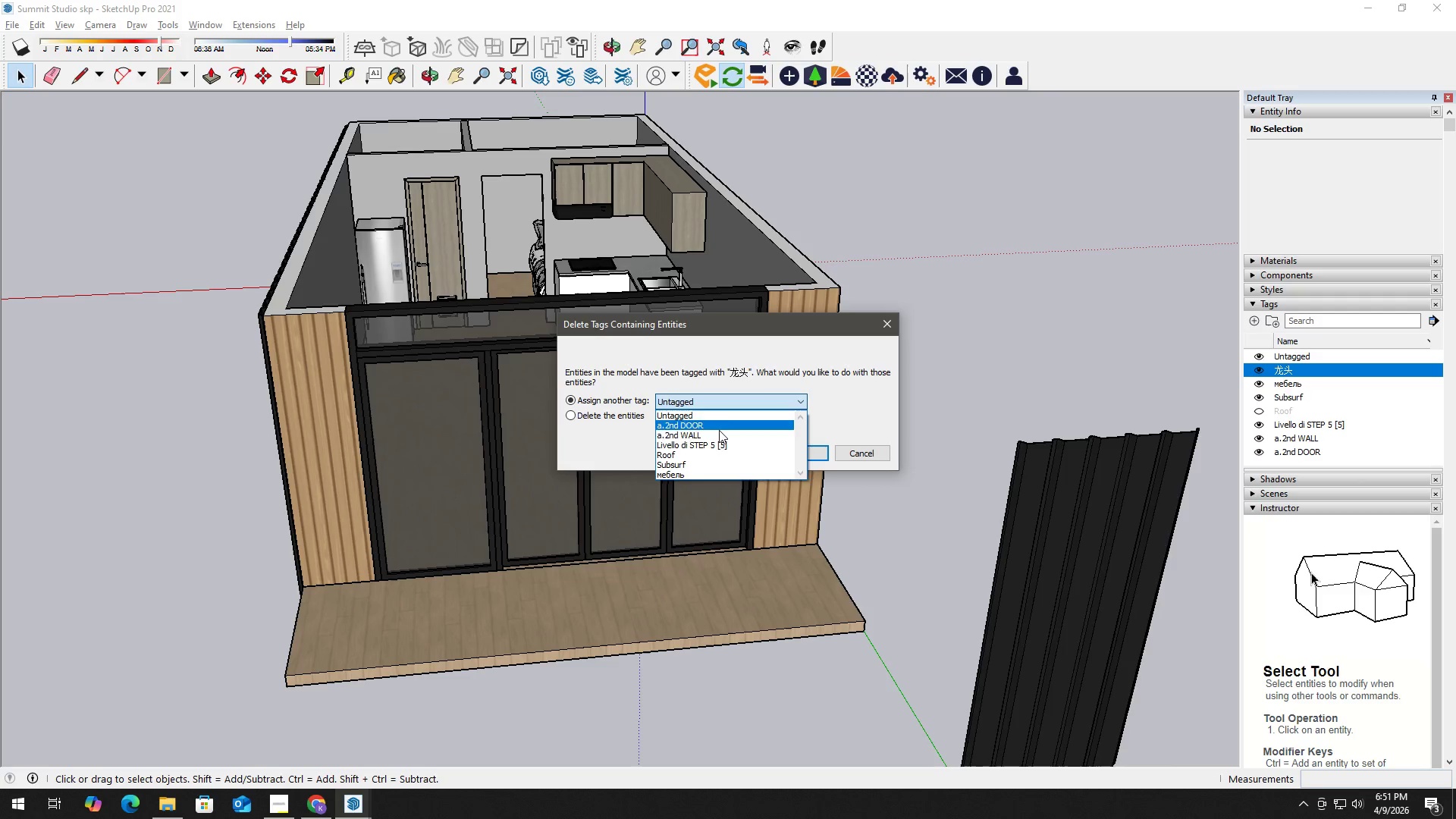 
scroll: coordinate [708, 465], scroll_direction: down, amount: 4.0
 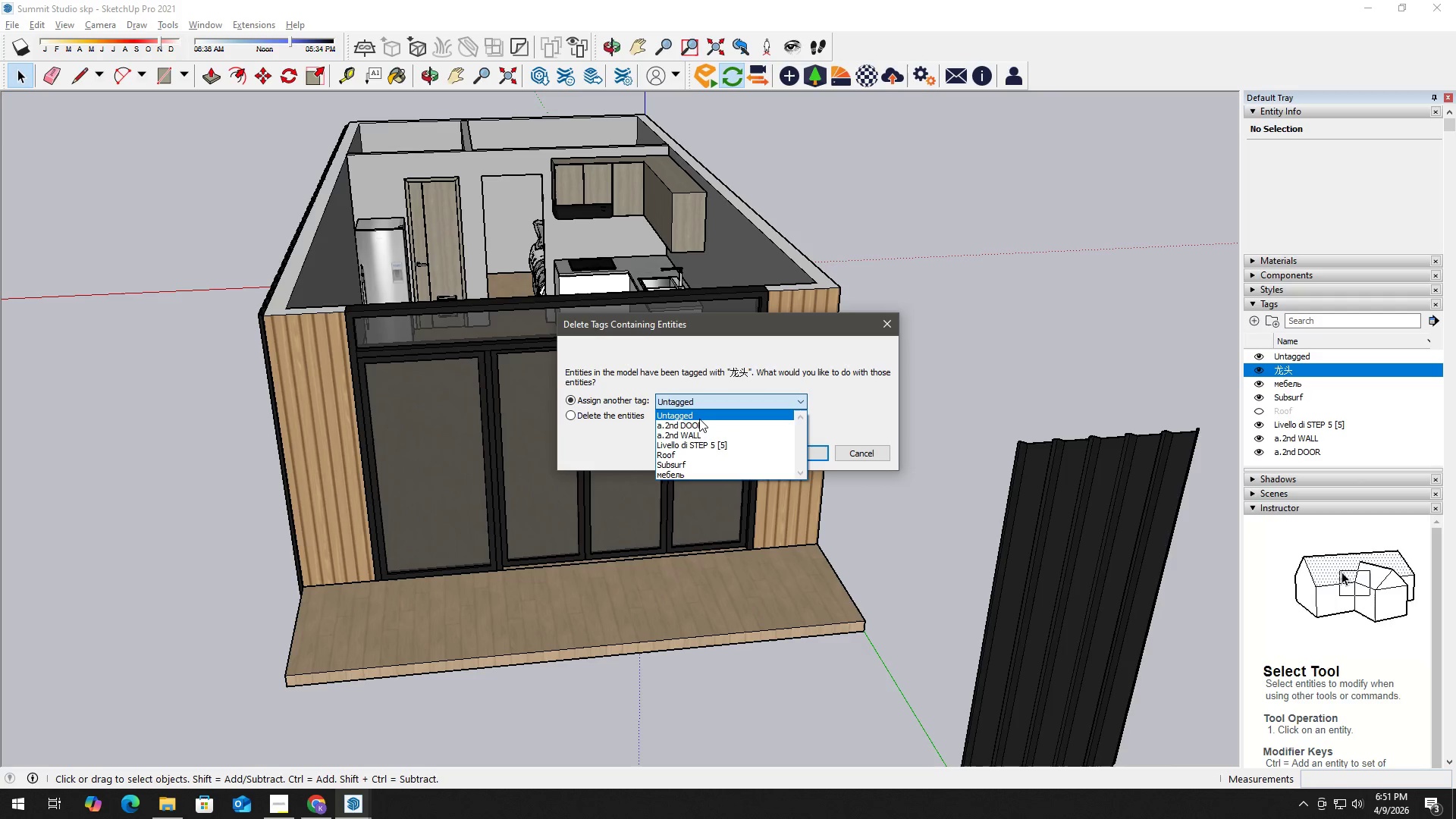 
left_click([699, 418])
 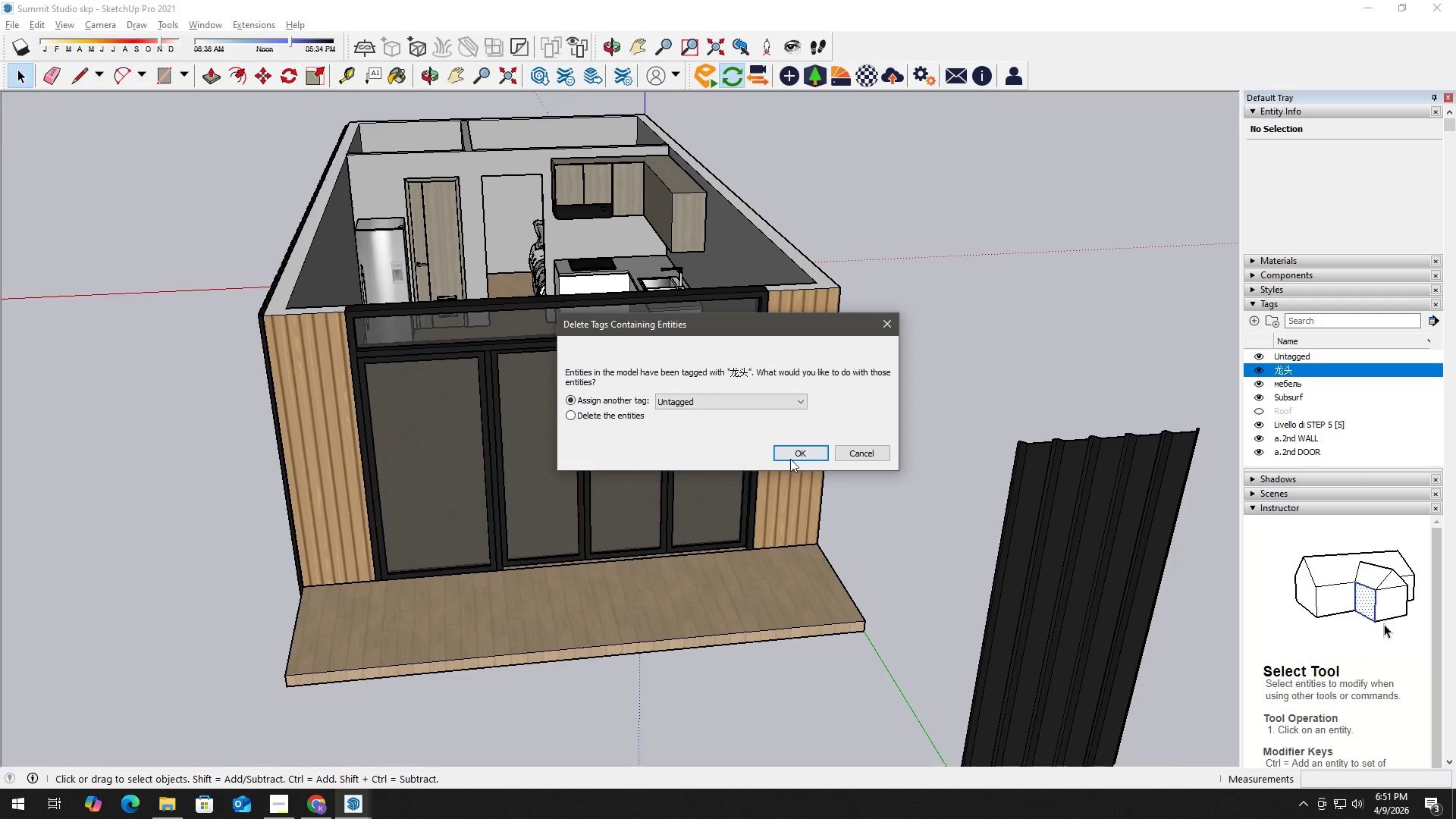 
left_click([802, 456])
 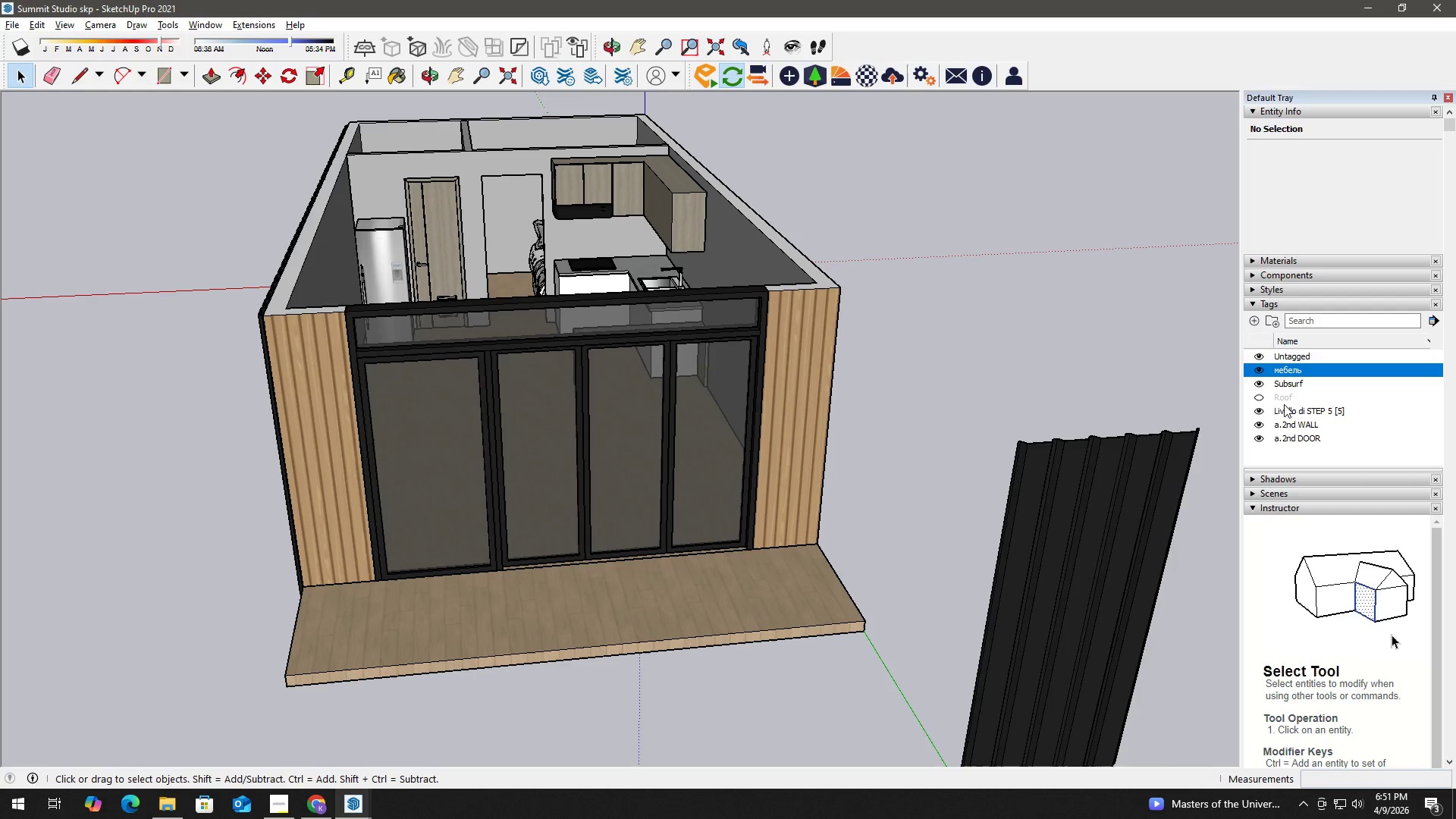 
right_click([1294, 370])
 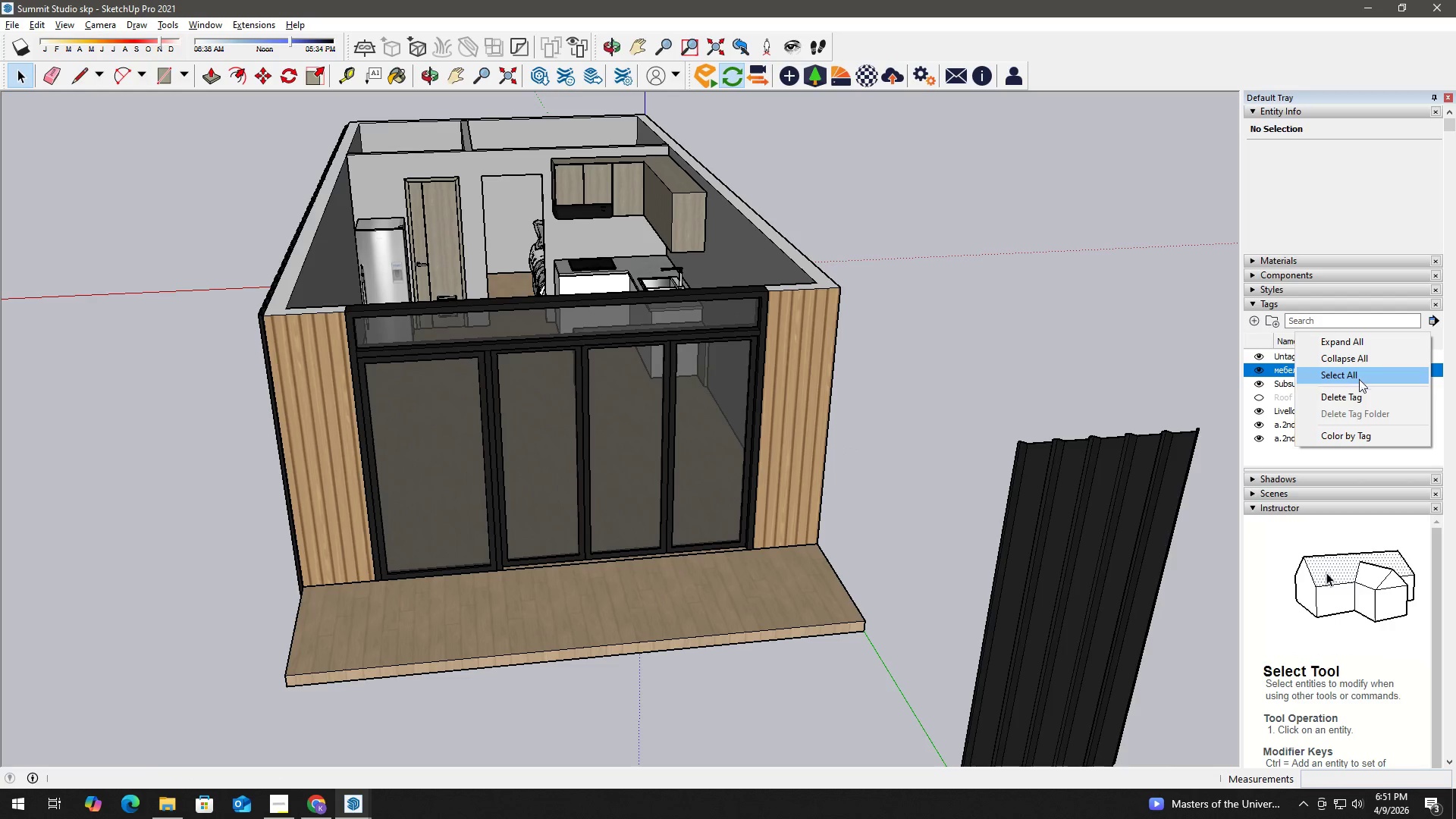 
left_click([1358, 397])
 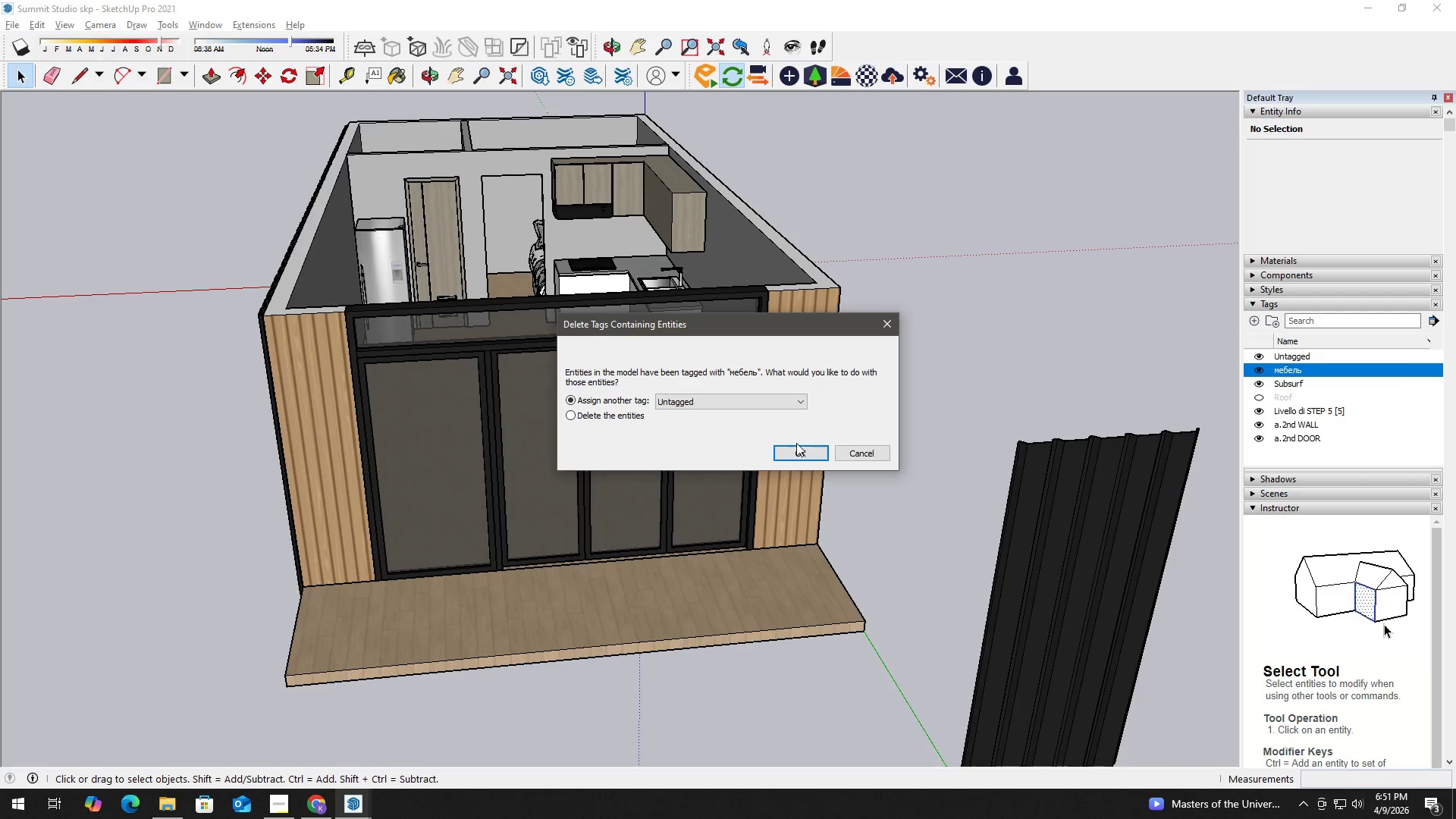 
left_click([808, 457])
 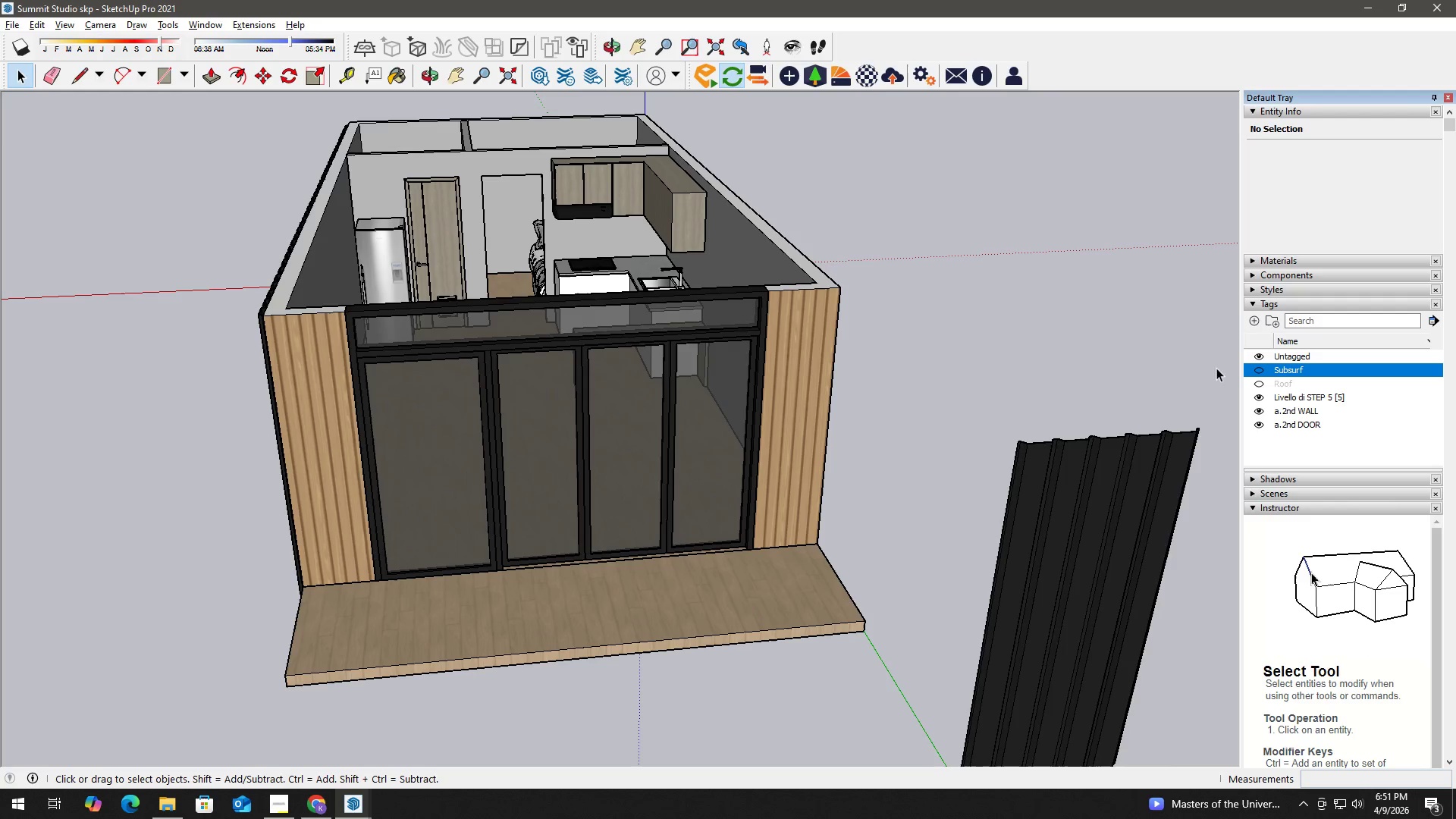 
hold_key(key=A, duration=0.55)
 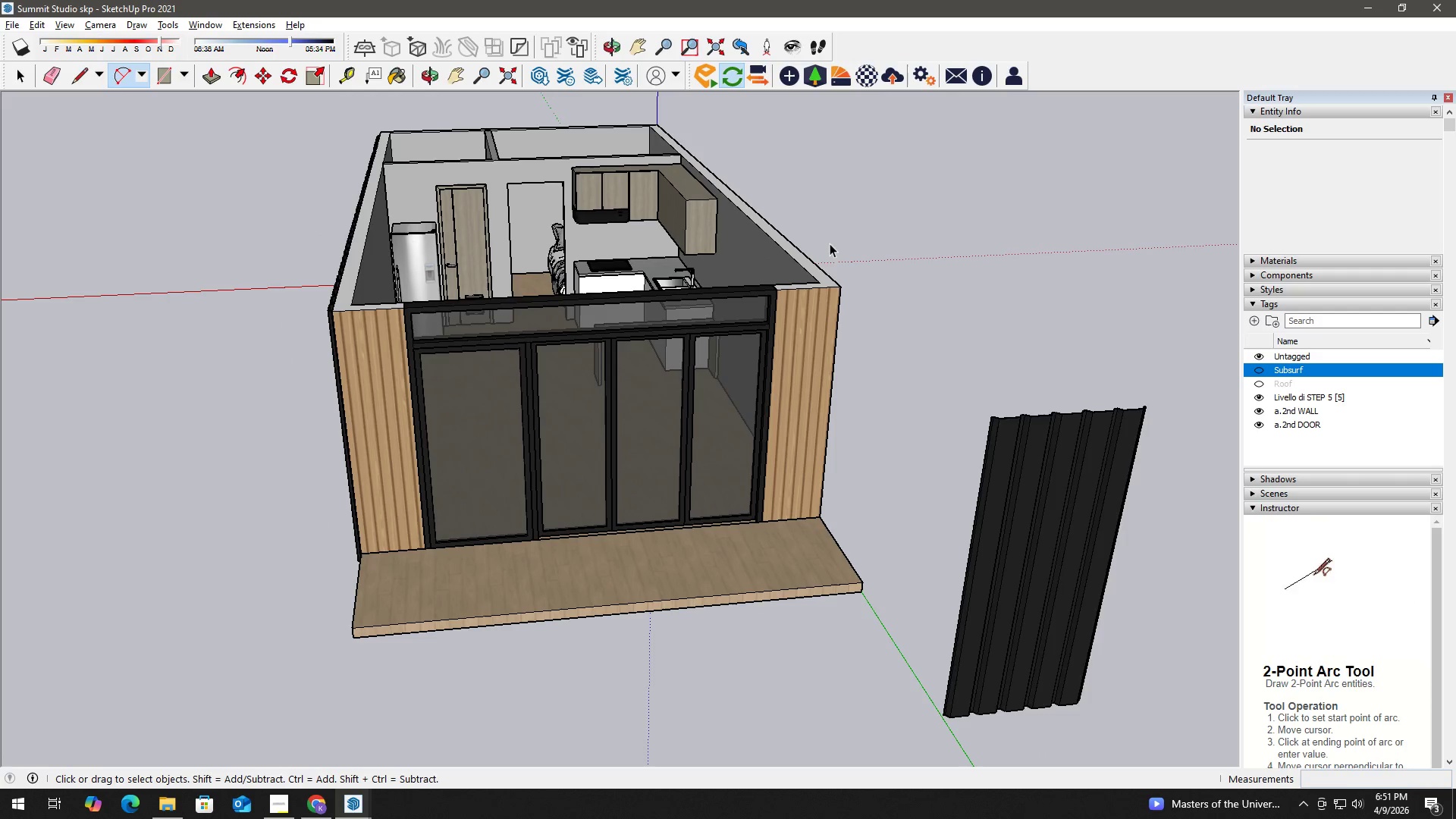 
hold_key(key=W, duration=0.48)
 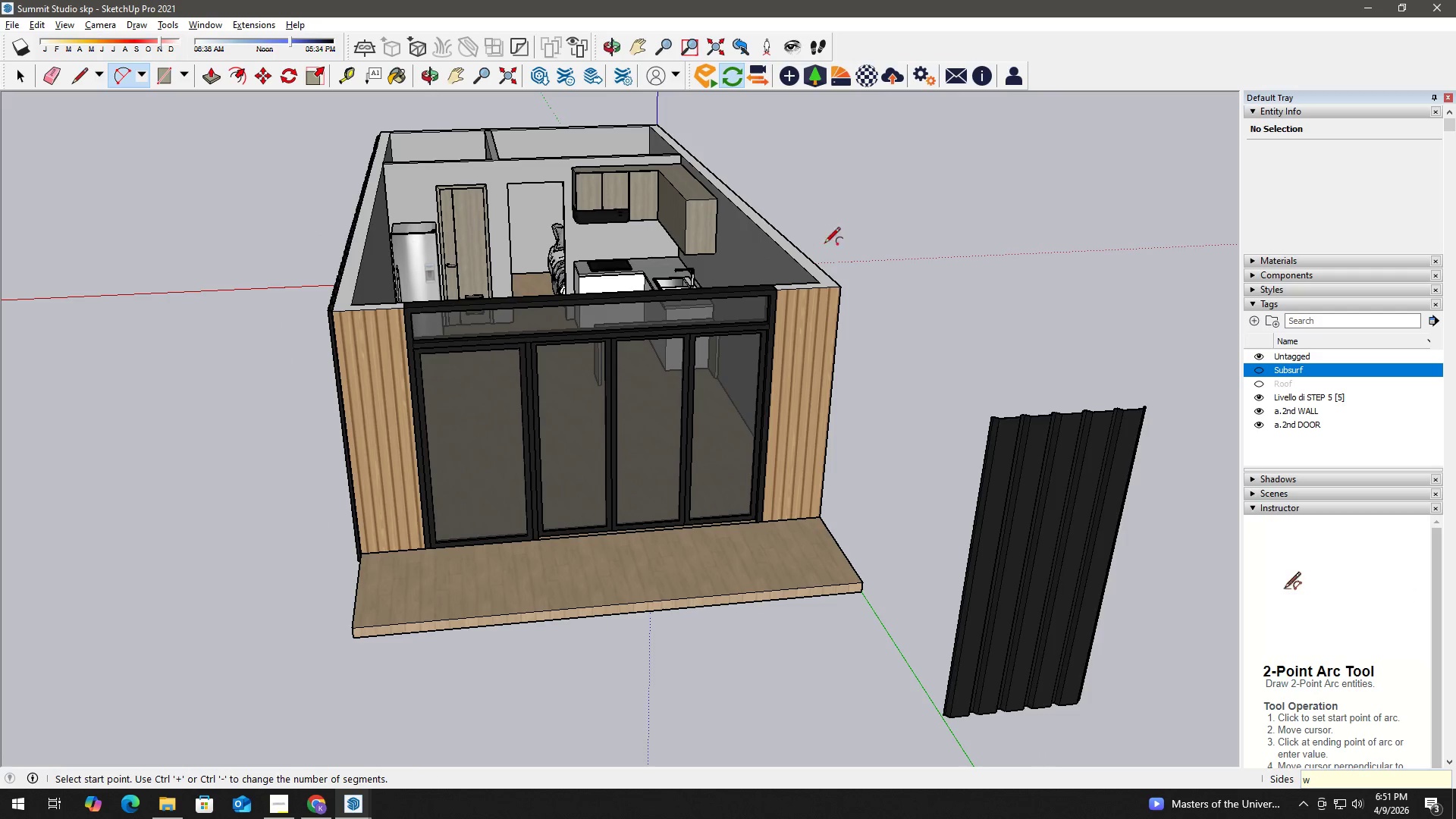 
scroll: coordinate [843, 280], scroll_direction: down, amount: 1.0
 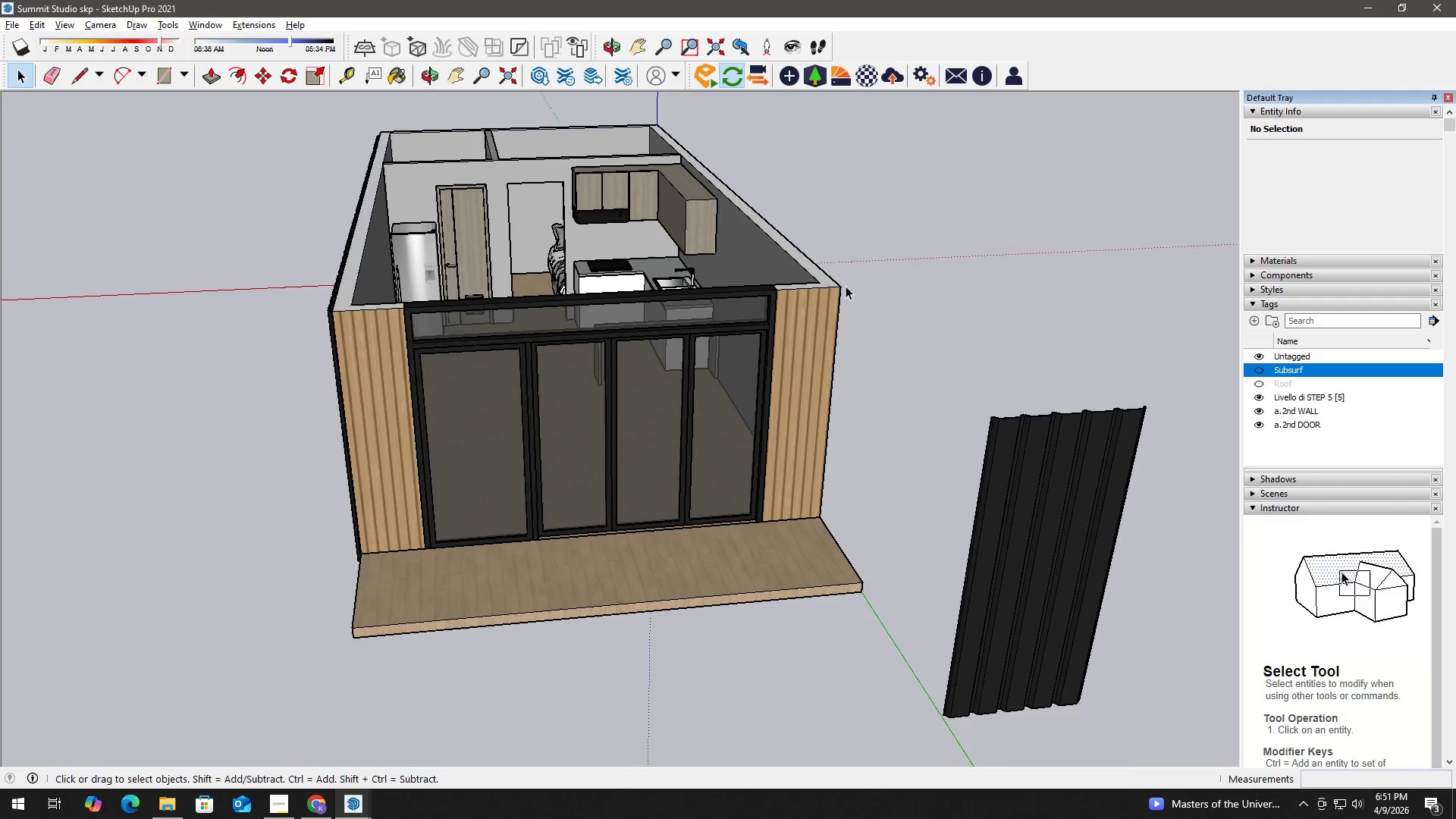 
key(Space)
 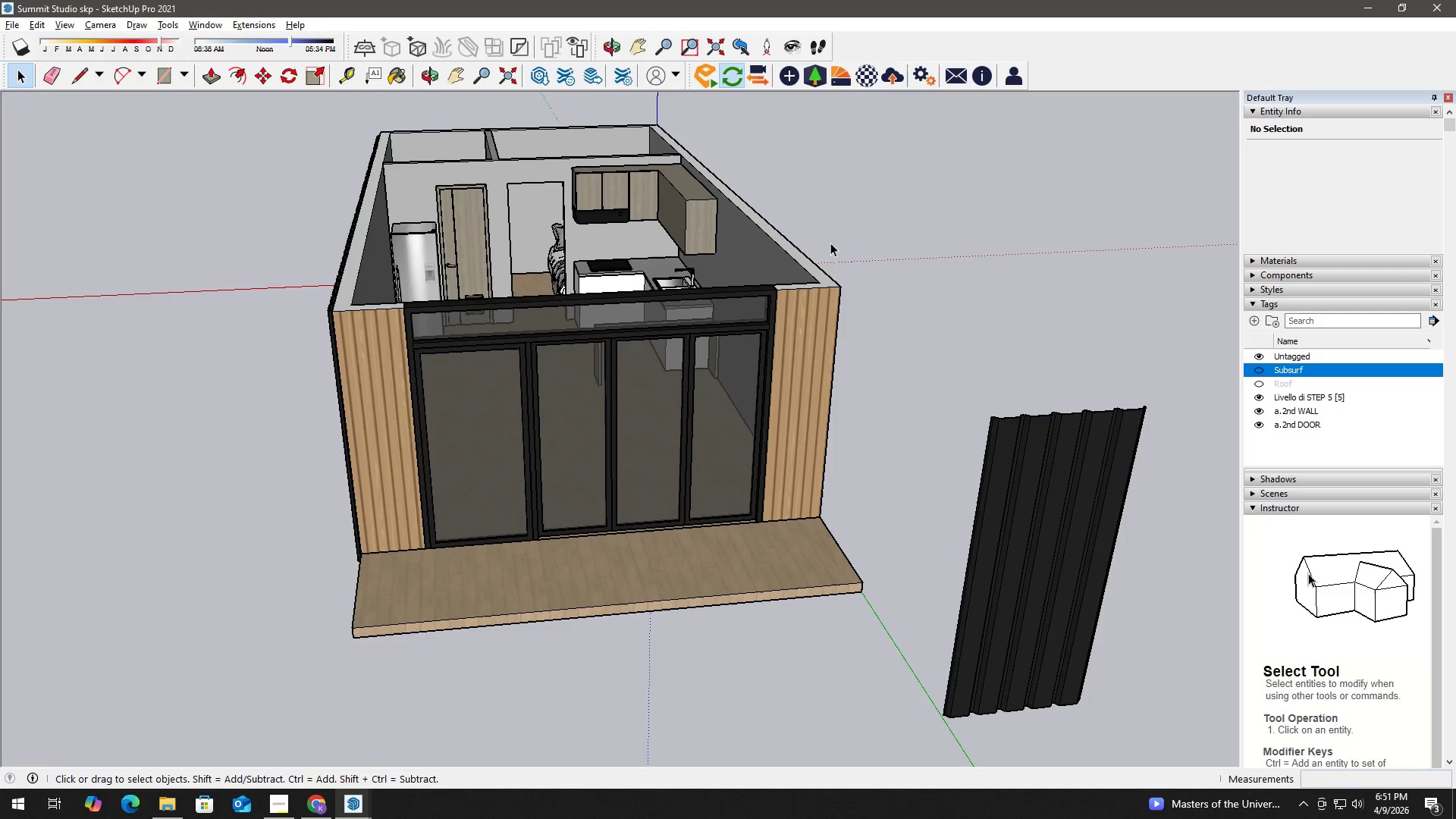 
hold_key(key=H, duration=8.78)
 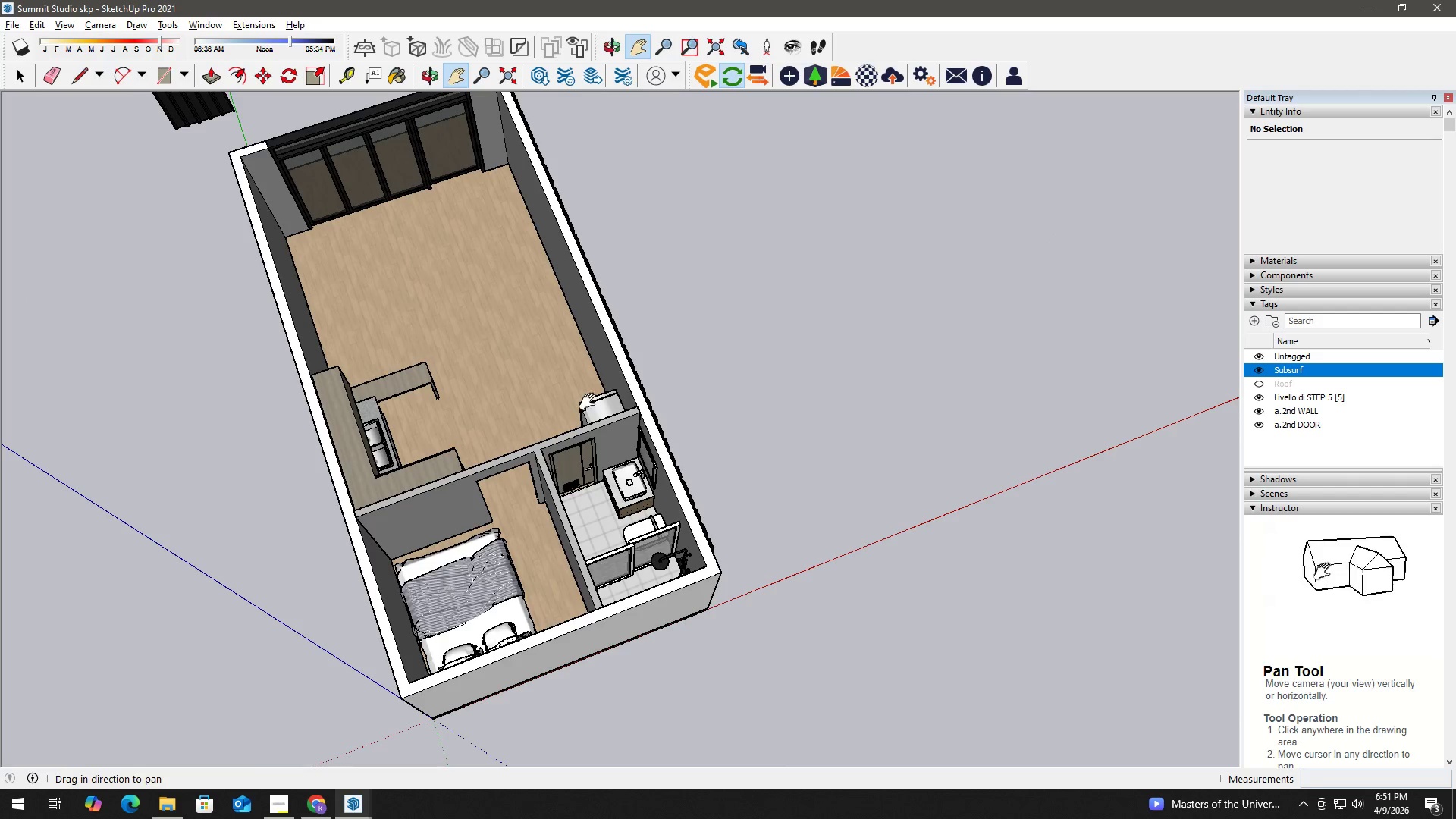 
left_click_drag(start_coordinate=[707, 229], to_coordinate=[942, 547])
 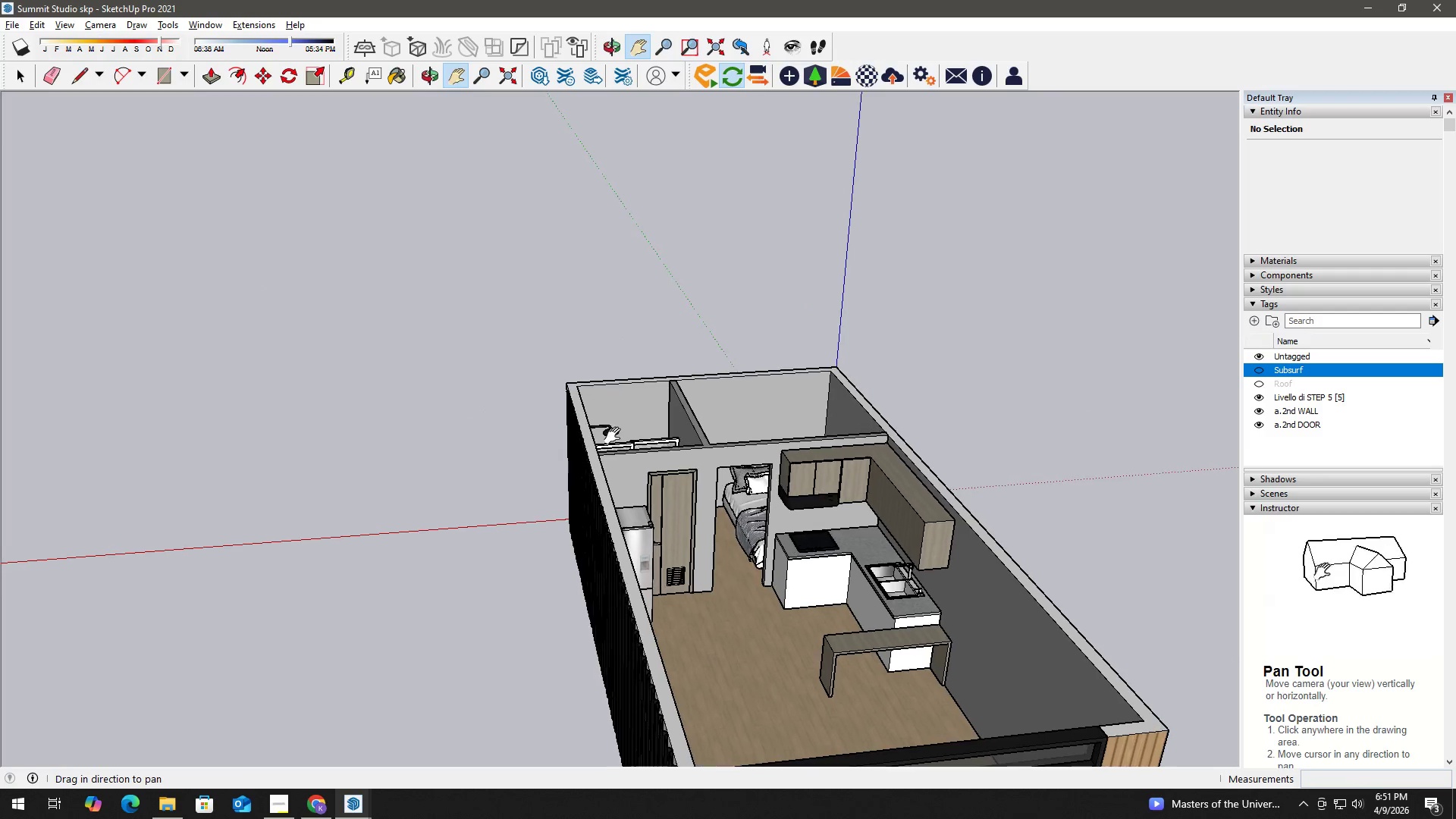 
scroll: coordinate [645, 478], scroll_direction: up, amount: 3.0
 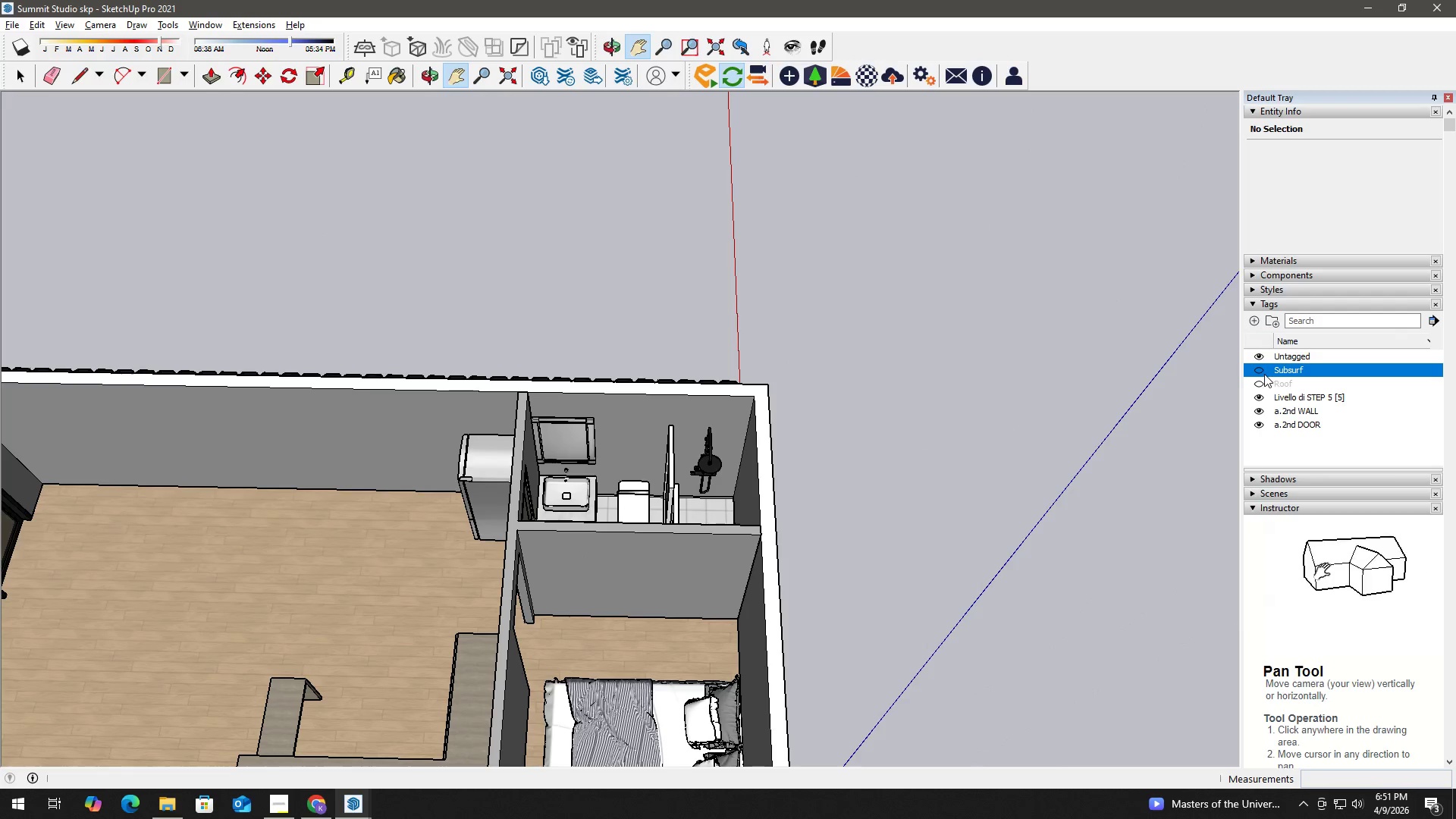 
left_click([1263, 368])
 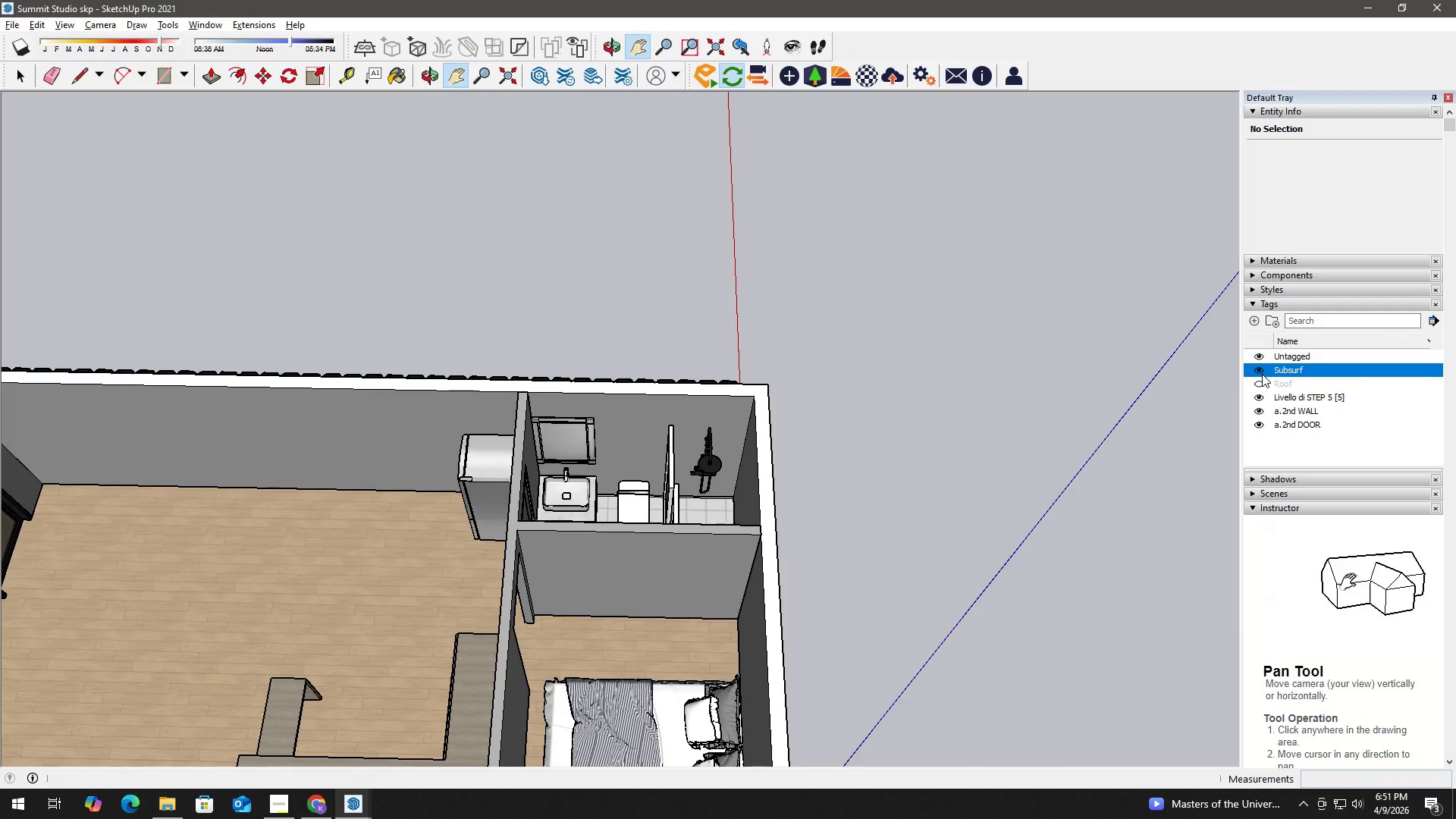 
left_click([1262, 374])
 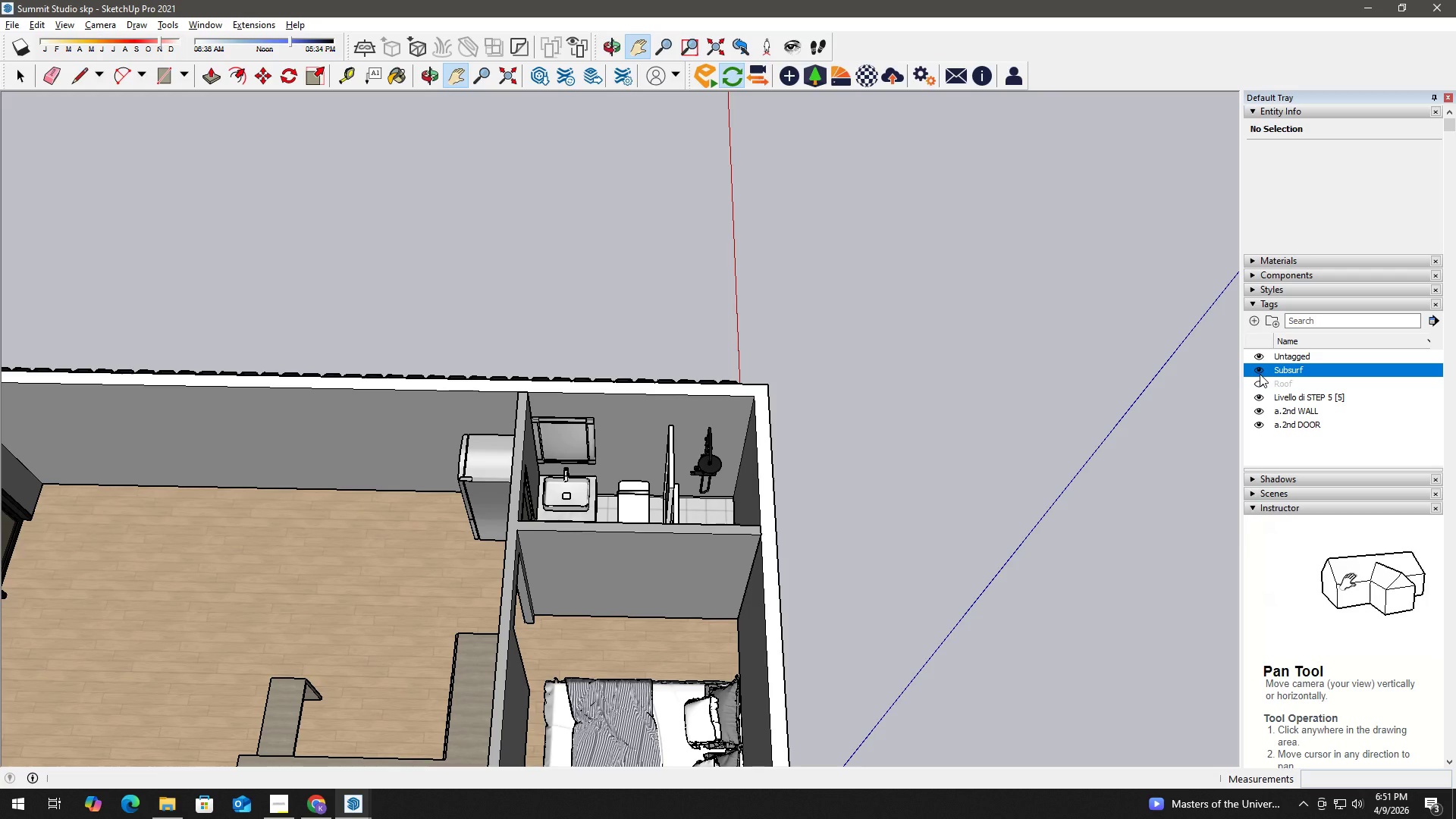 
left_click([1260, 374])
 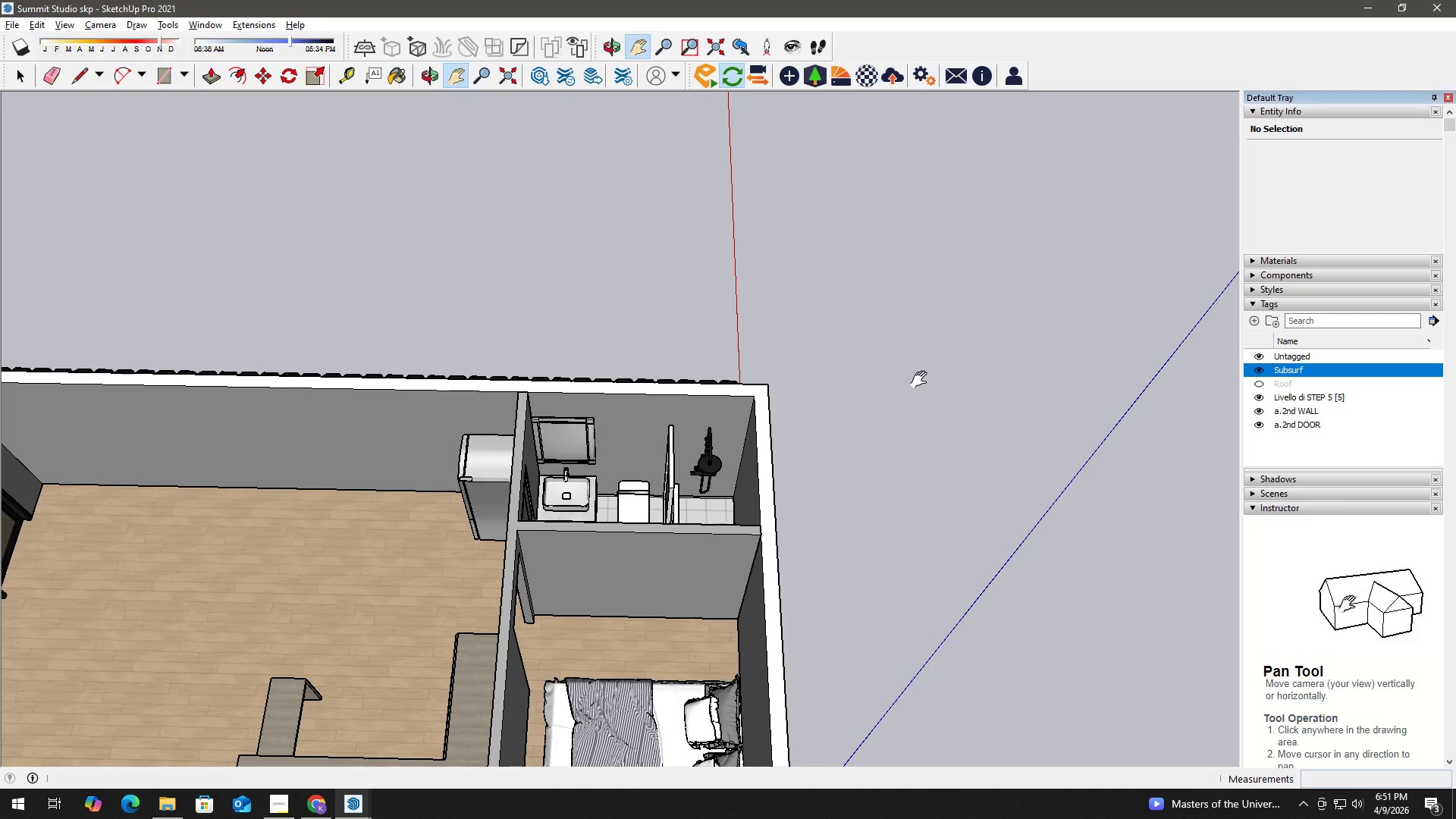 
scroll: coordinate [905, 382], scroll_direction: down, amount: 5.0
 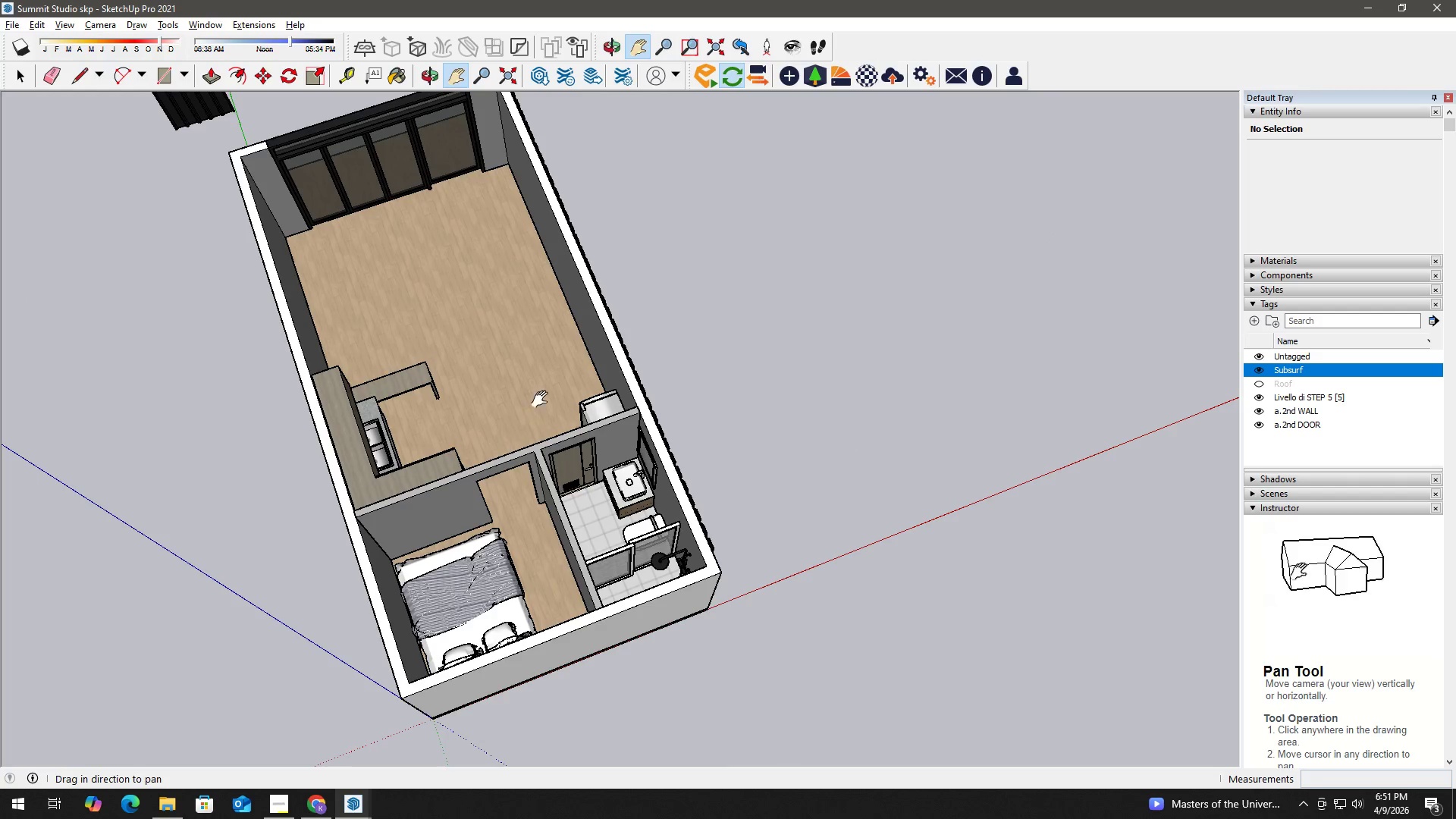 
left_click_drag(start_coordinate=[582, 400], to_coordinate=[767, 423])
 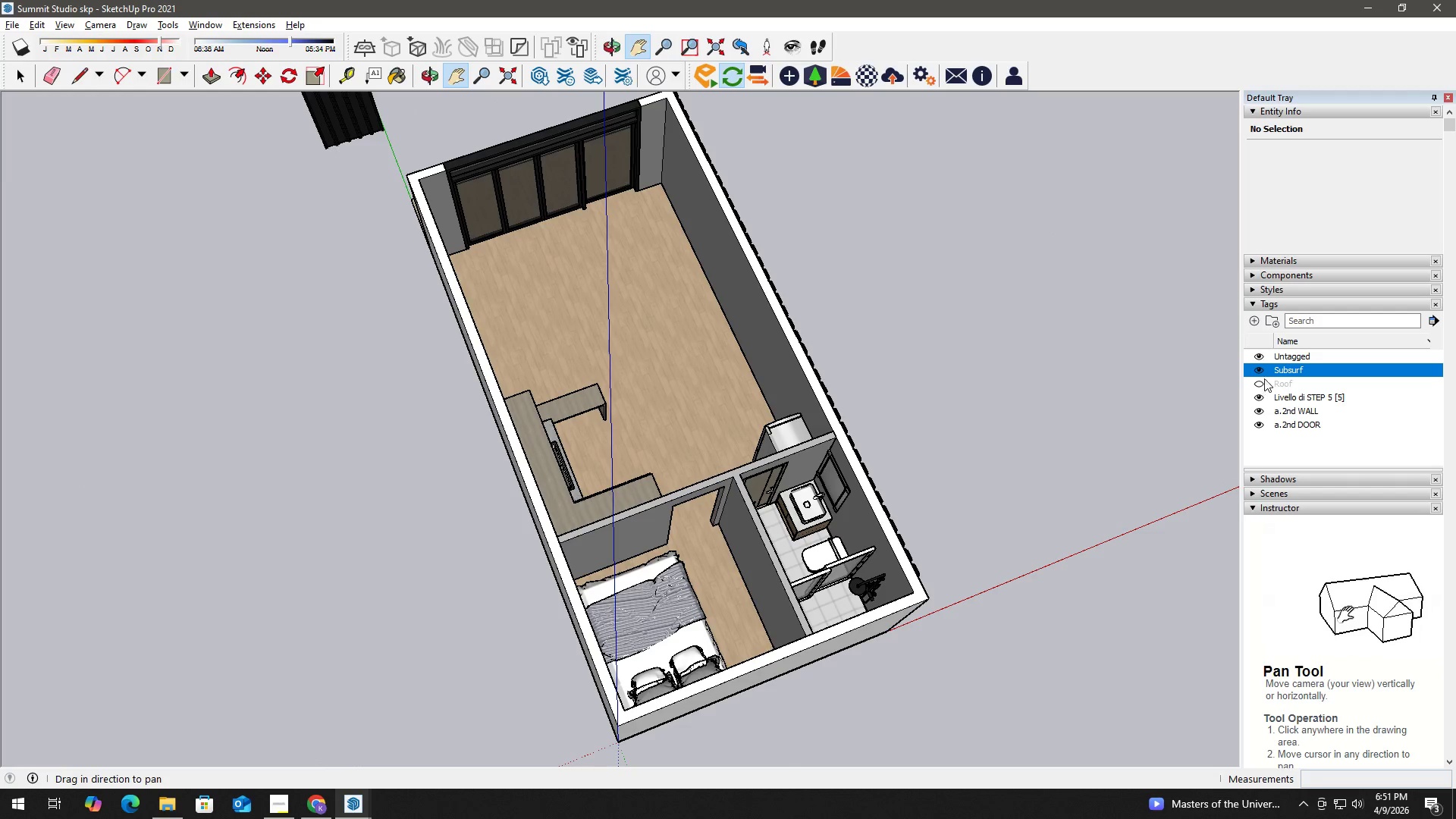 
left_click([1263, 372])
 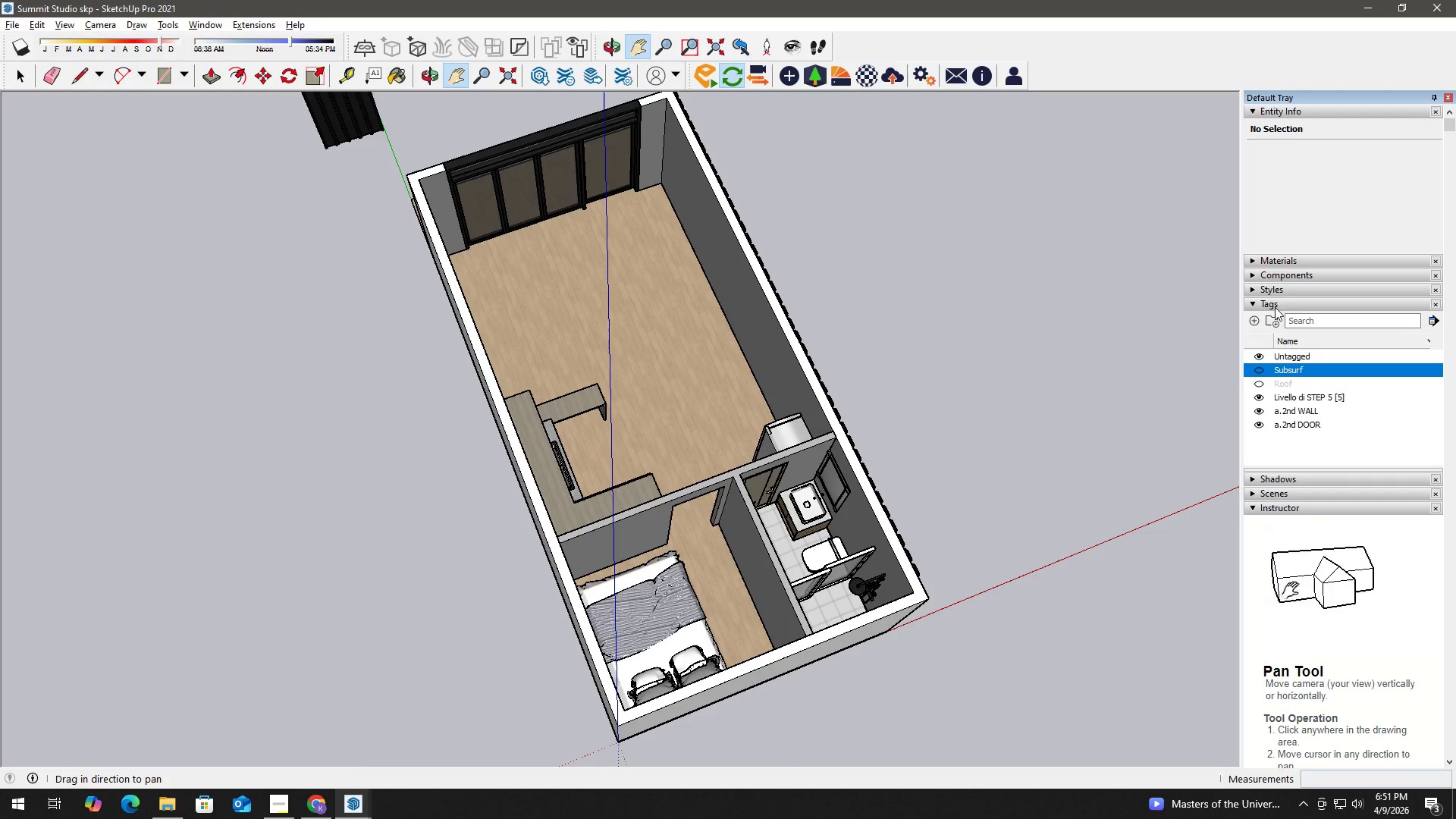 
left_click([1283, 272])
 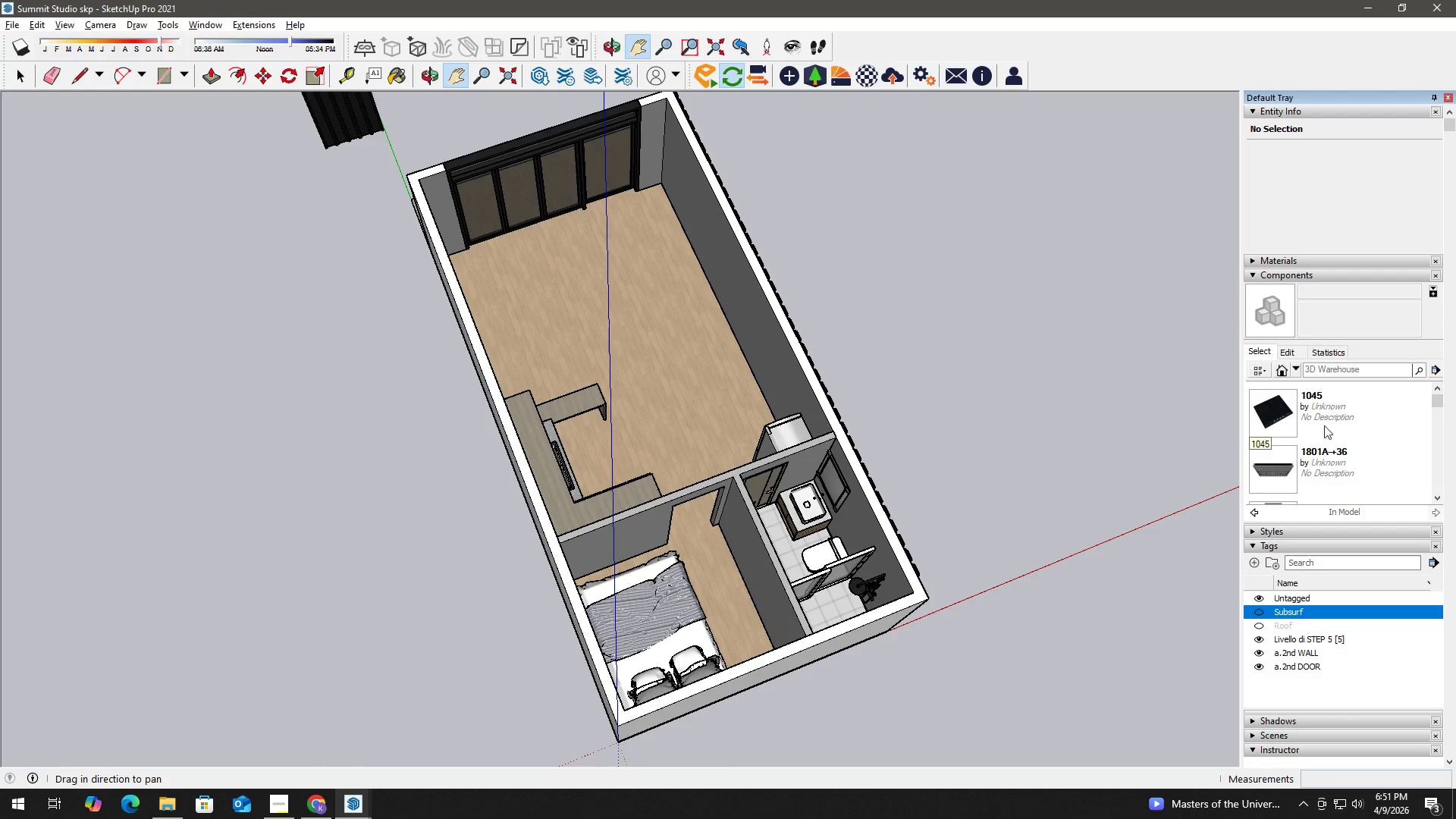 
scroll: coordinate [1335, 439], scroll_direction: down, amount: 10.0
 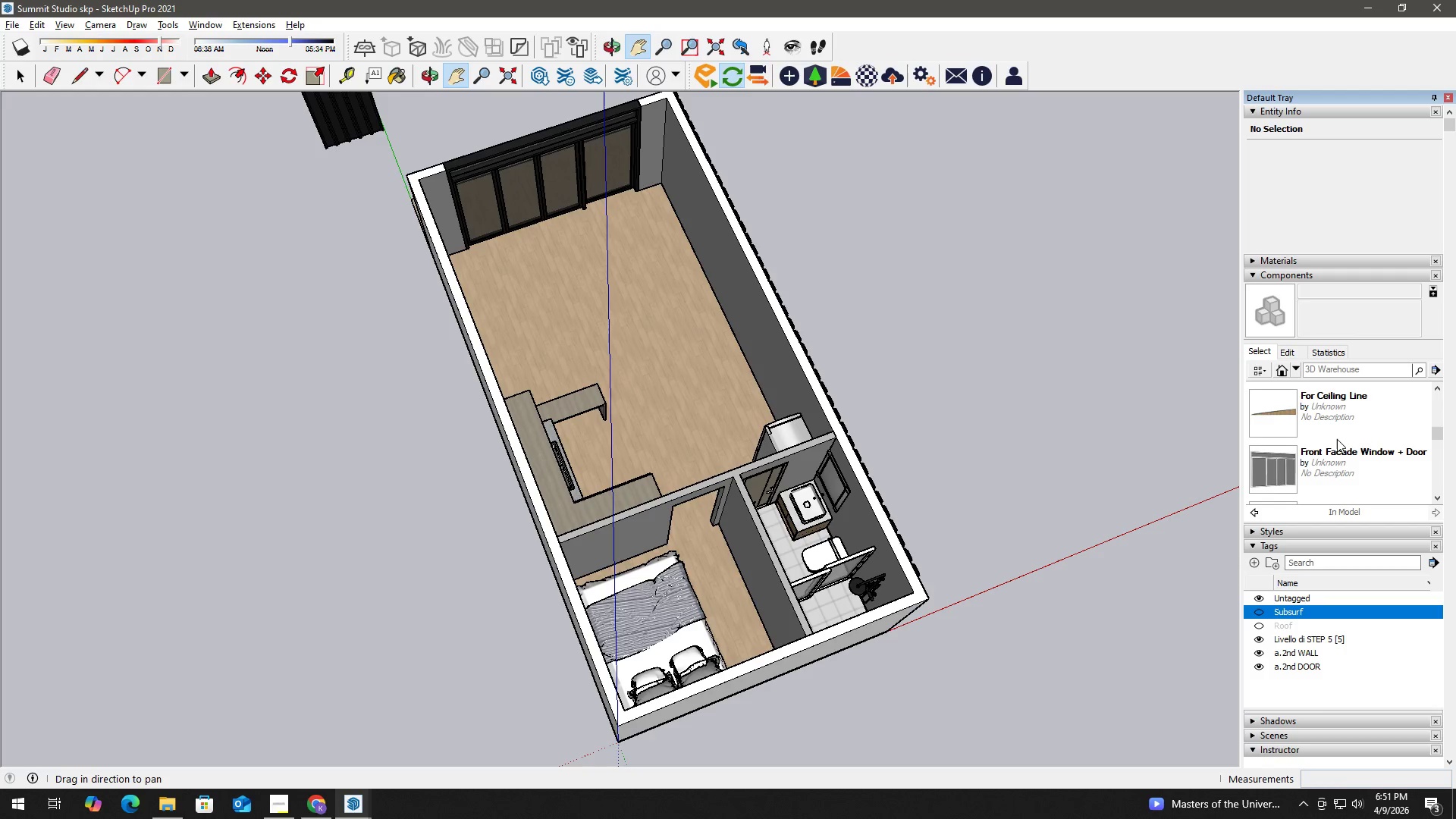 
scroll: coordinate [1337, 439], scroll_direction: down, amount: 2.0
 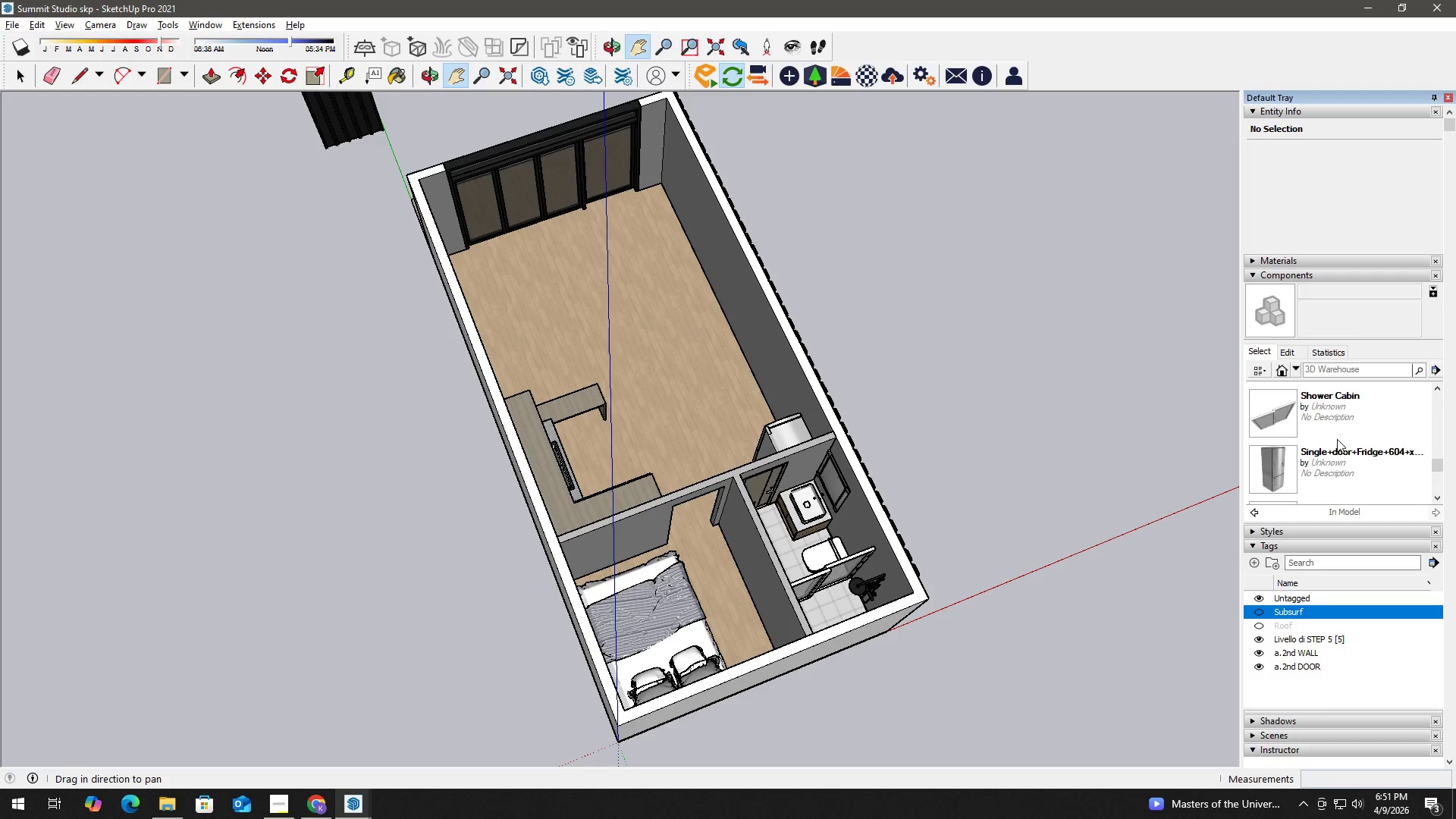 
scroll: coordinate [1333, 447], scroll_direction: up, amount: 2.0
 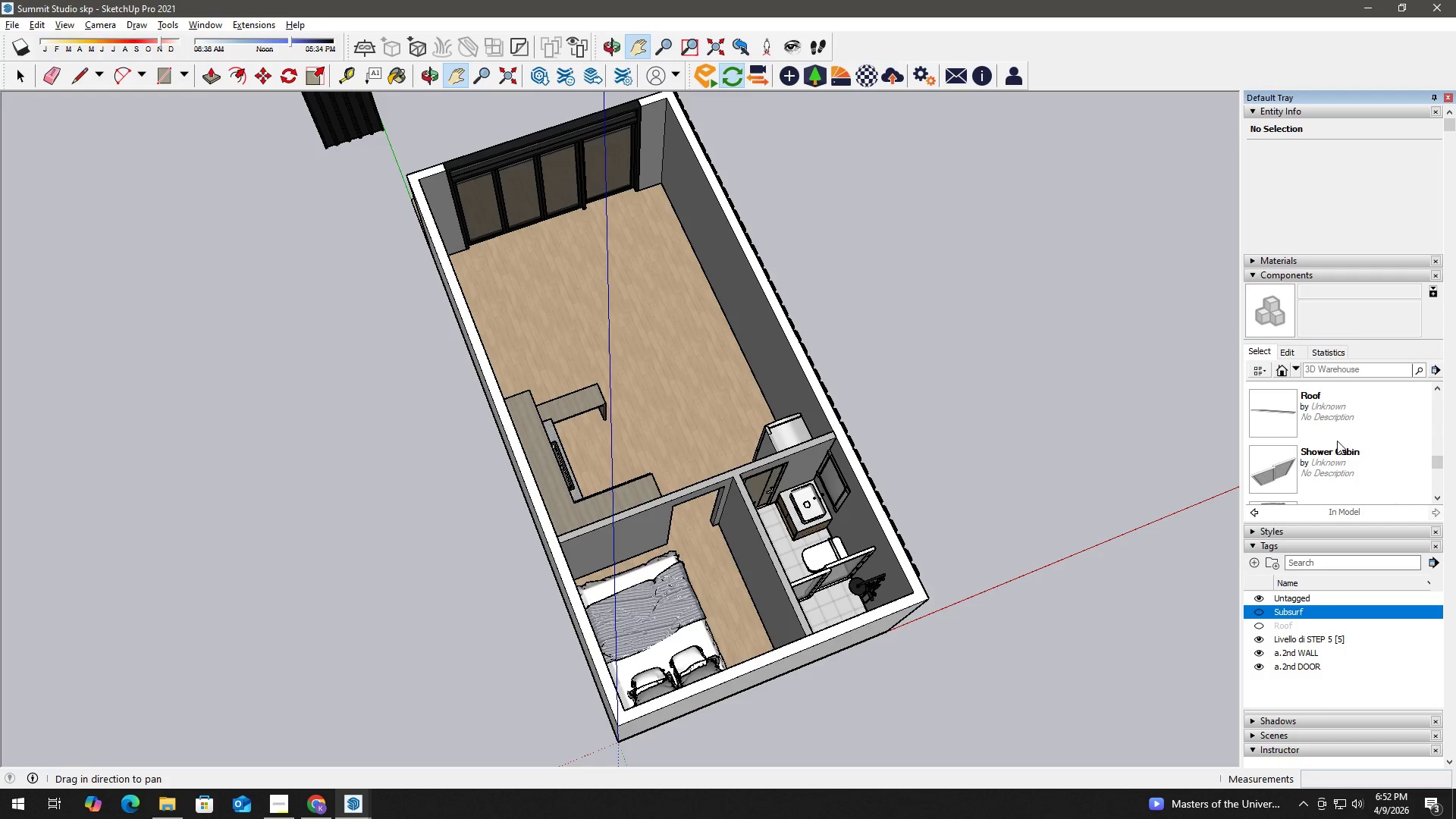 
scroll: coordinate [736, 396], scroll_direction: down, amount: 10.0
 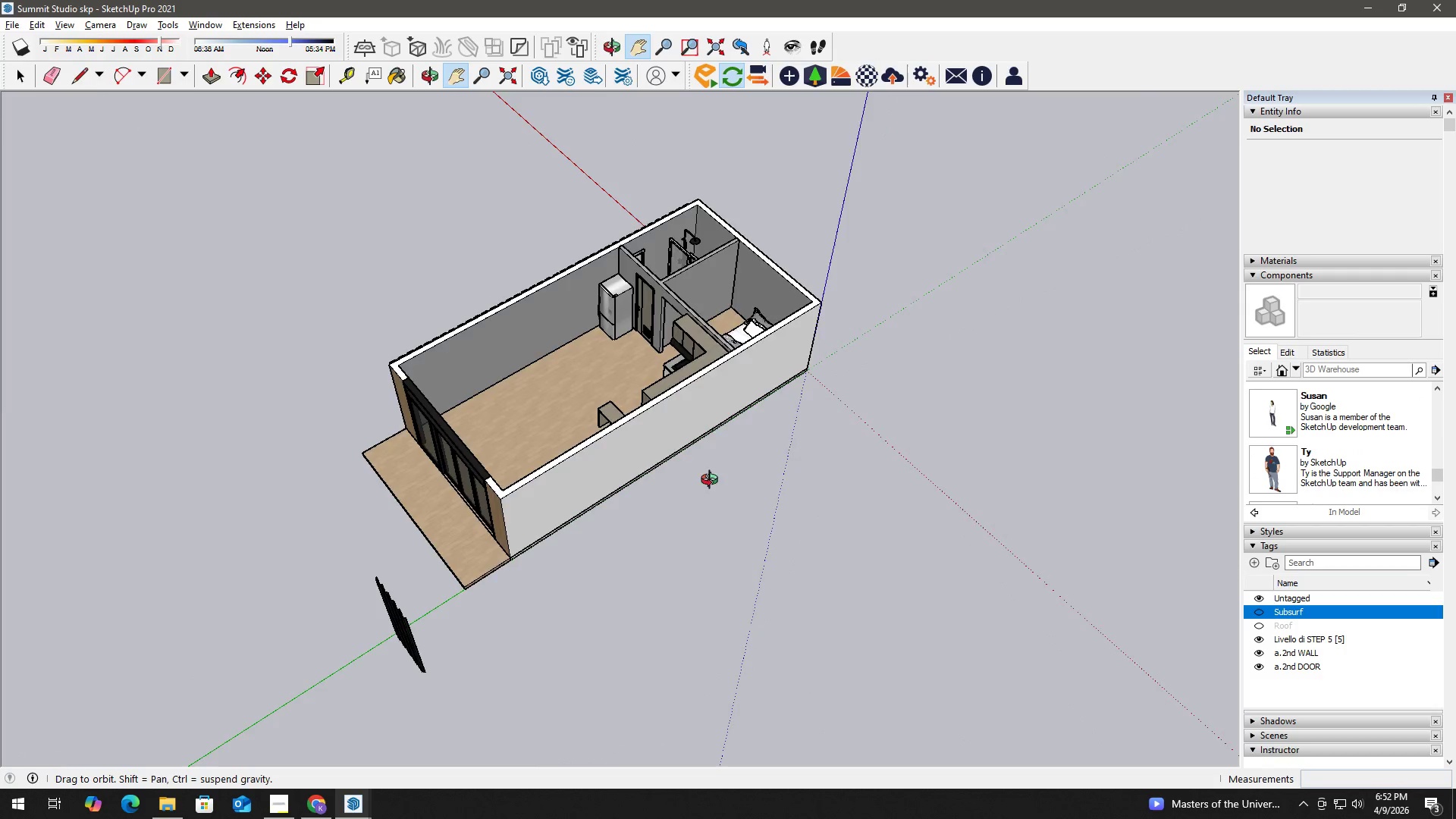 
key(Space)
 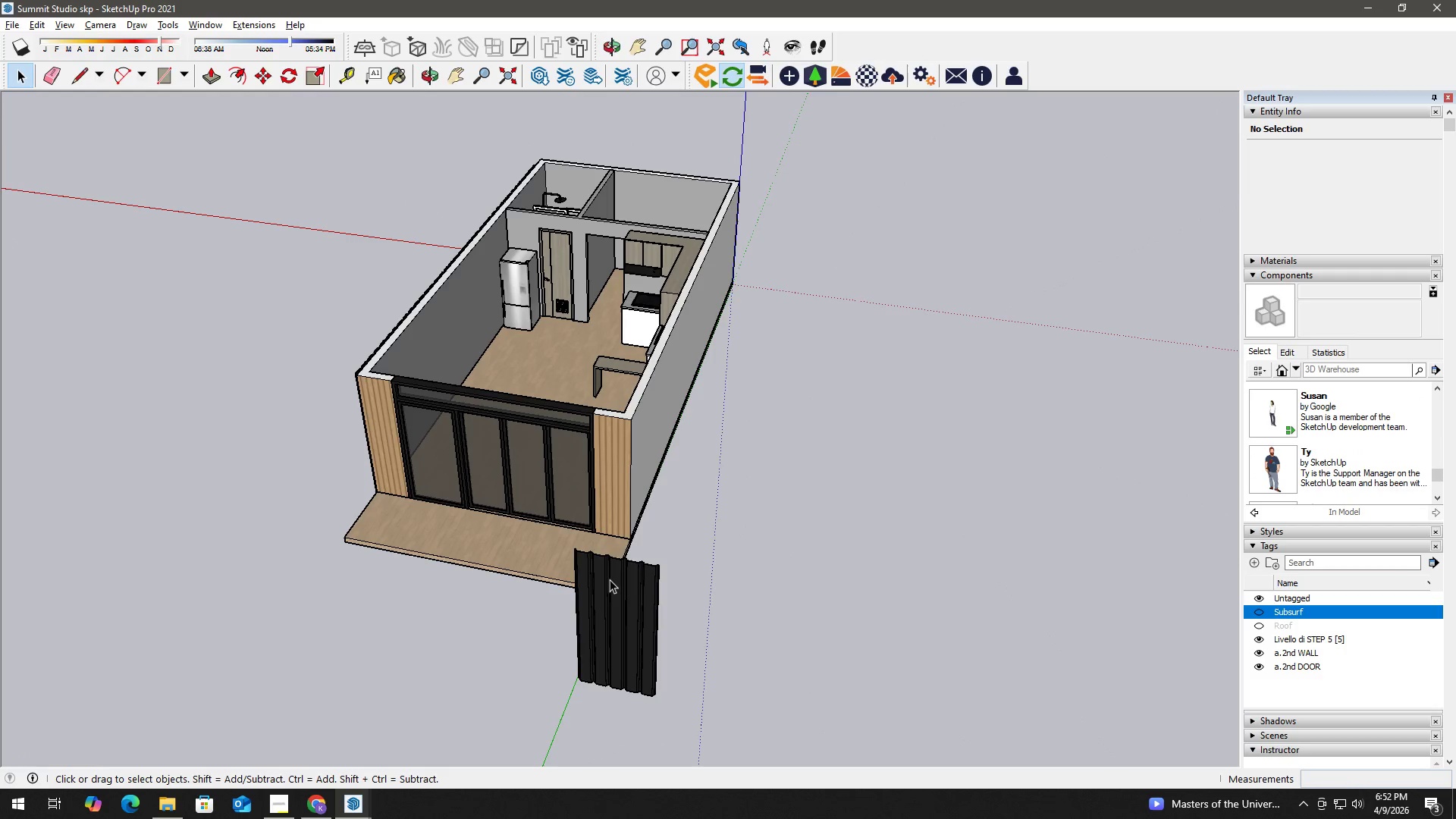 
left_click([610, 579])
 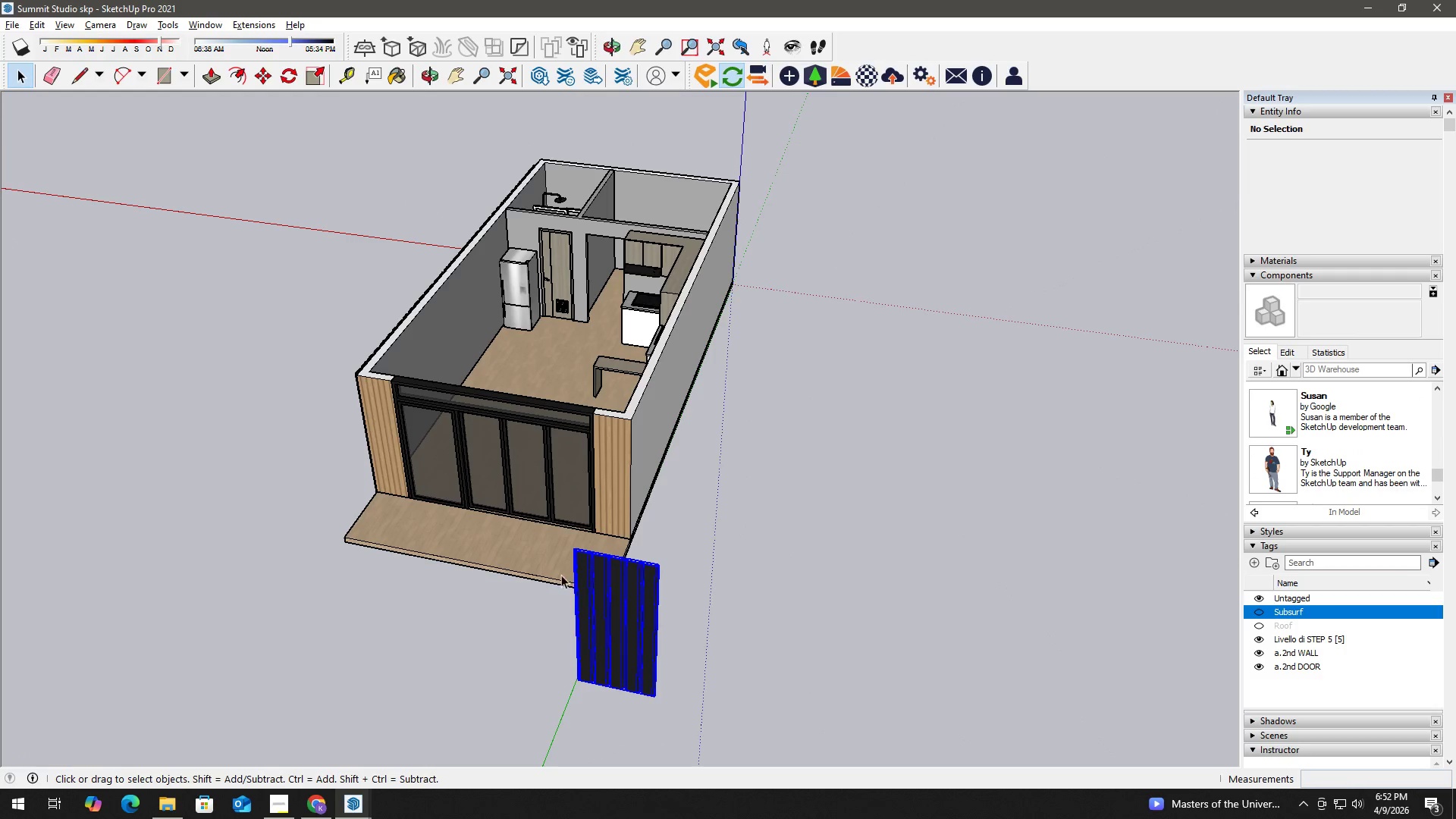 
scroll: coordinate [560, 575], scroll_direction: up, amount: 5.0
 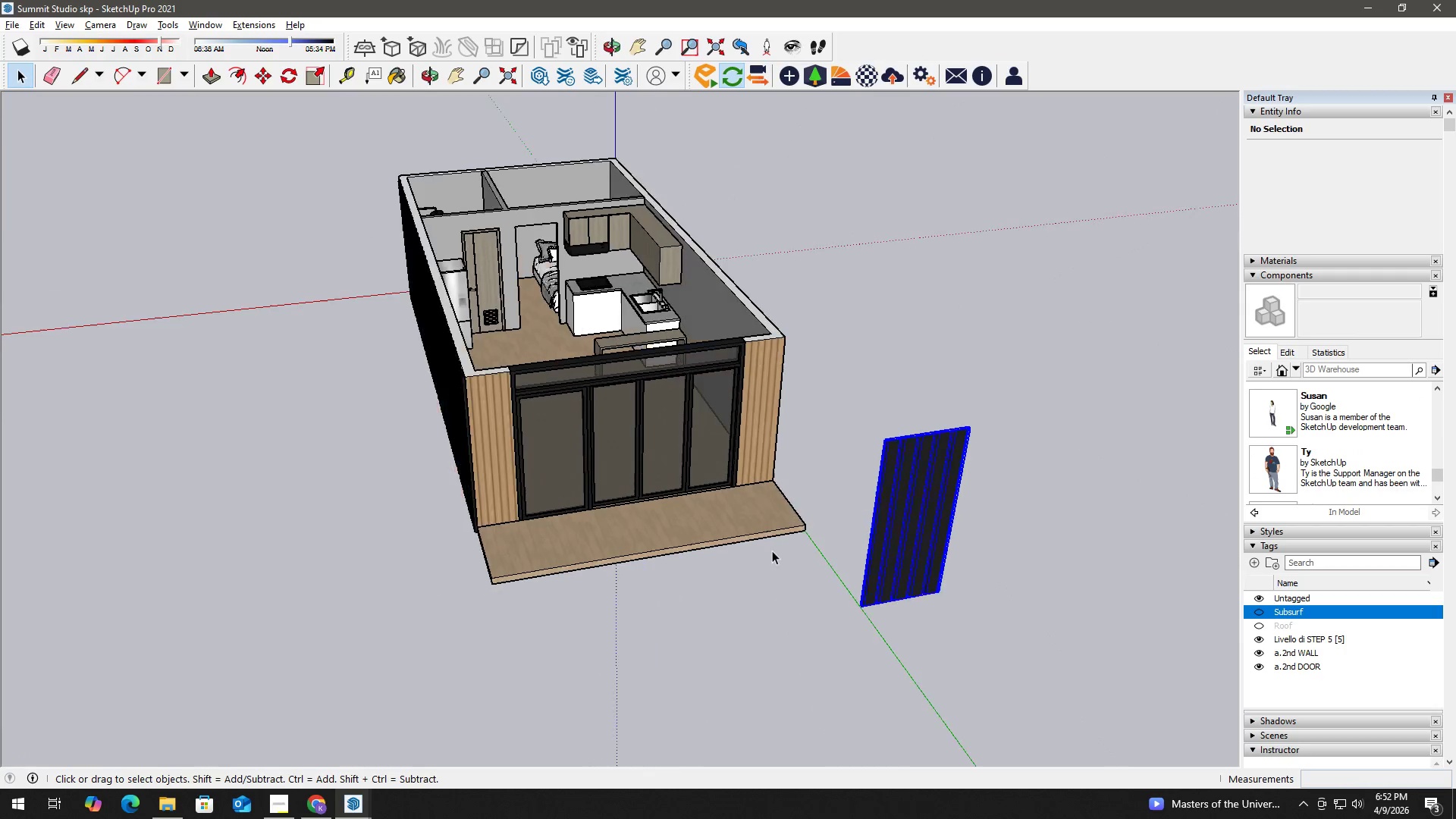 
key(M)
 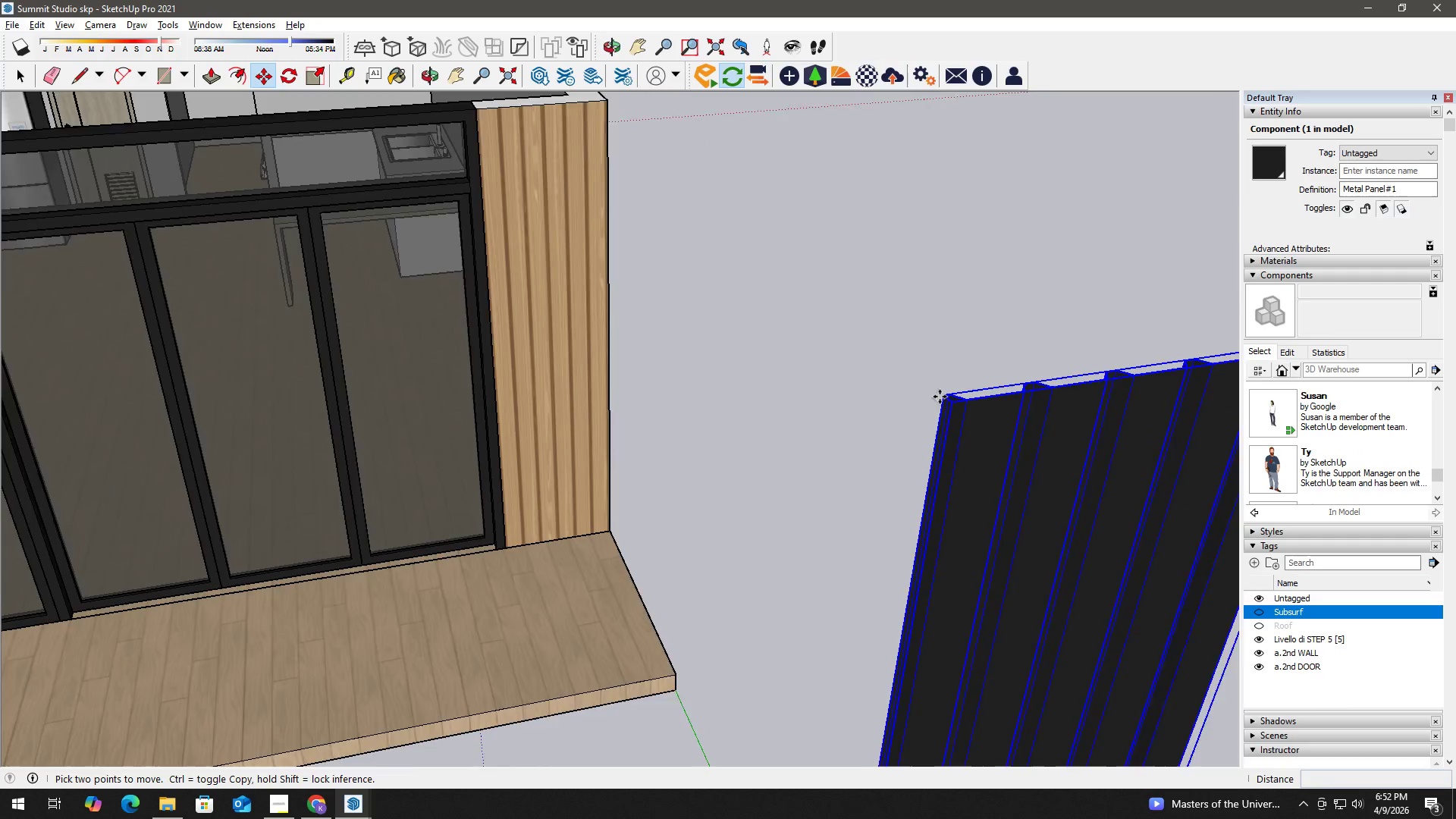 
scroll: coordinate [929, 391], scroll_direction: up, amount: 20.0
 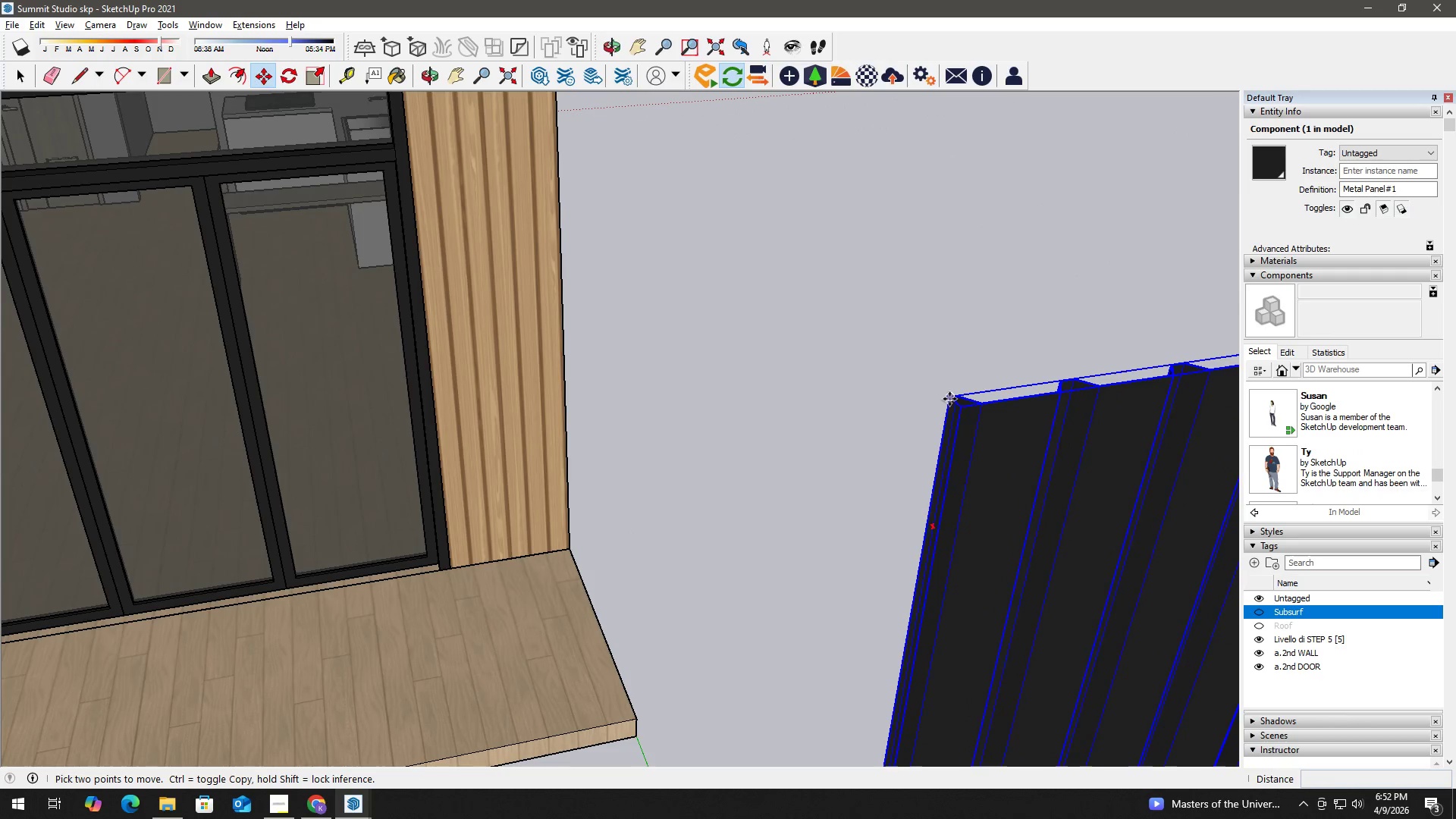 
left_click([949, 399])
 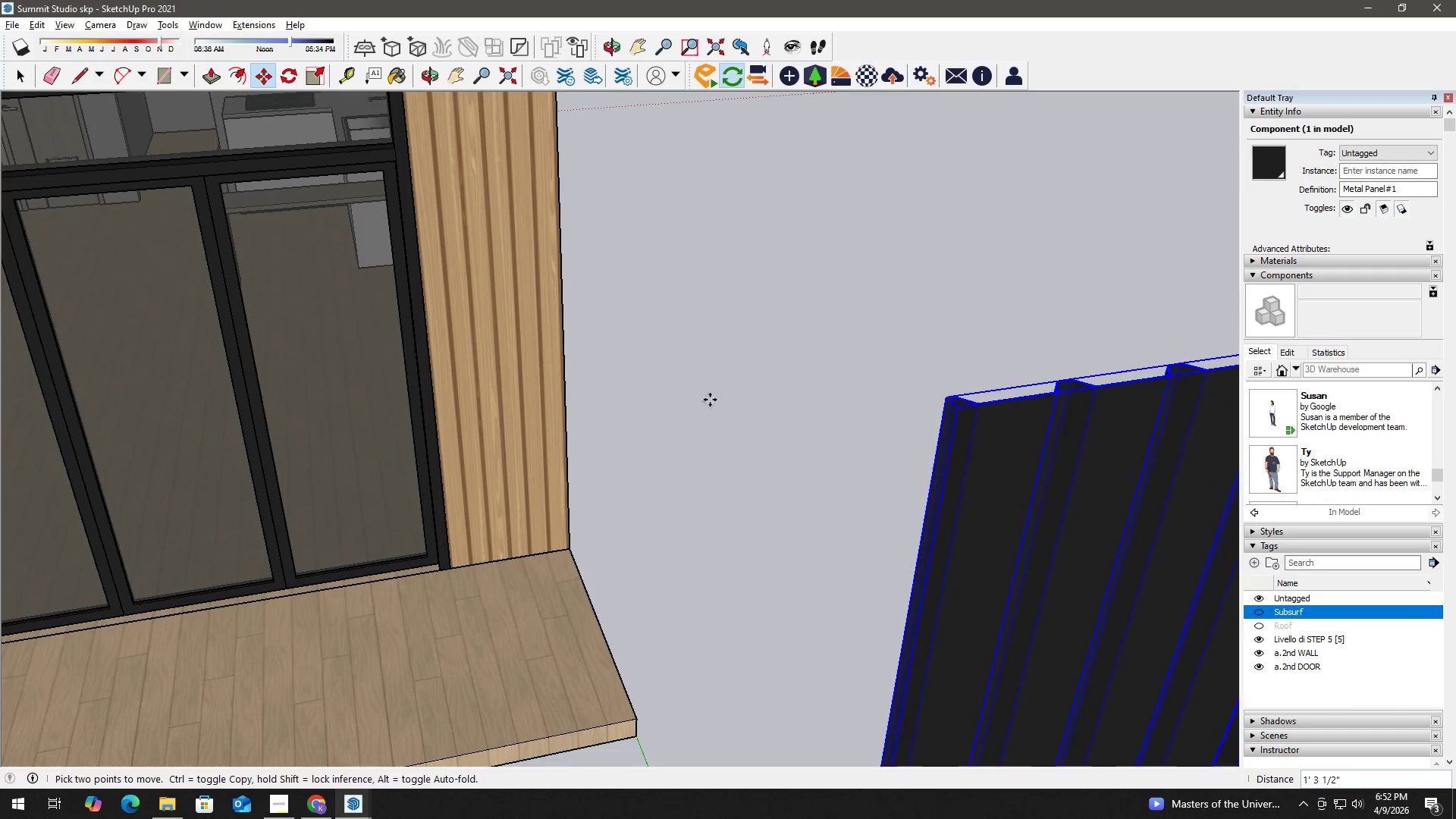 
hold_key(key=ShiftLeft, duration=0.84)
scroll: coordinate [516, 393], scroll_direction: down, amount: 10.0
 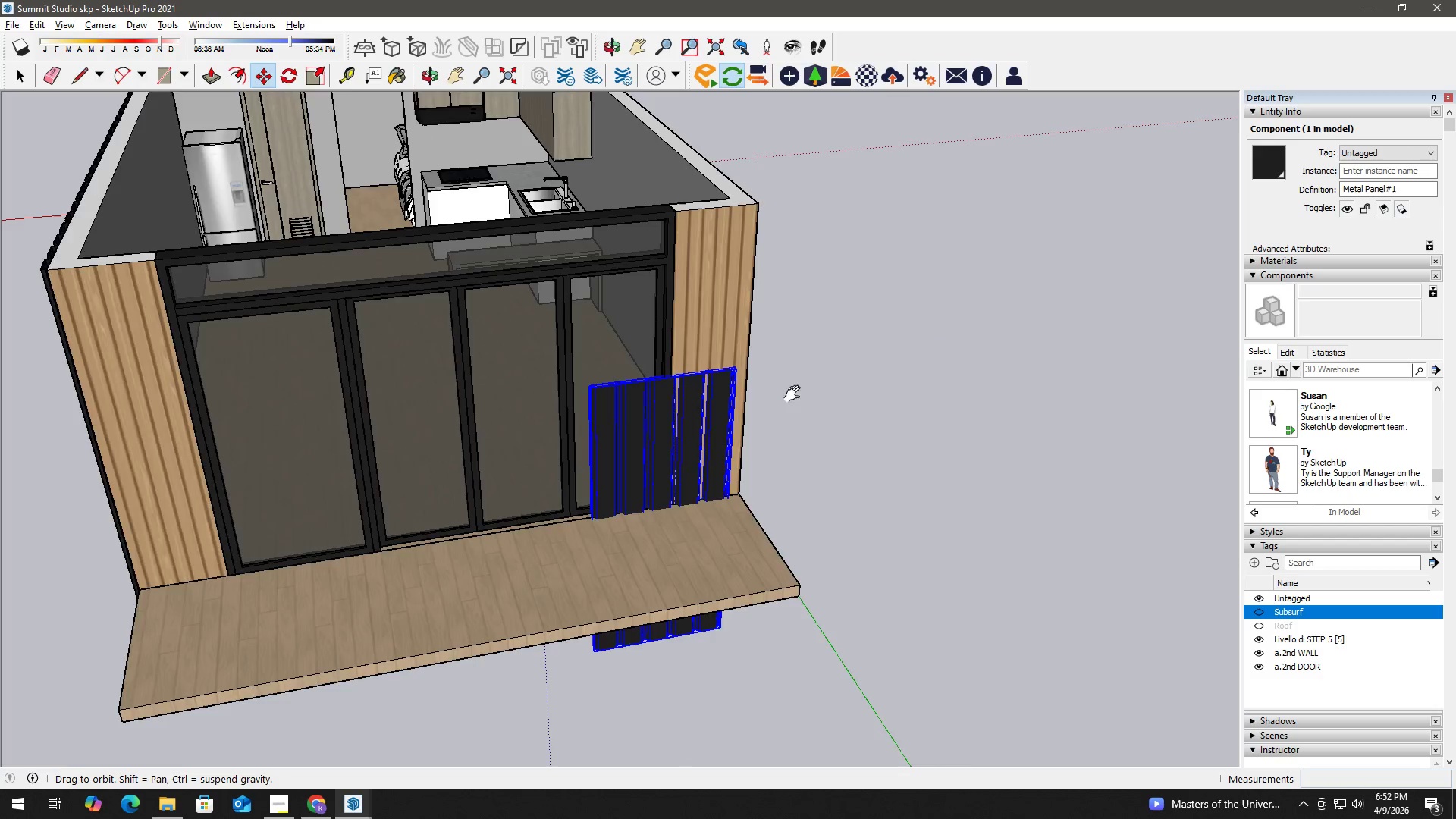 
left_click([477, 284])
 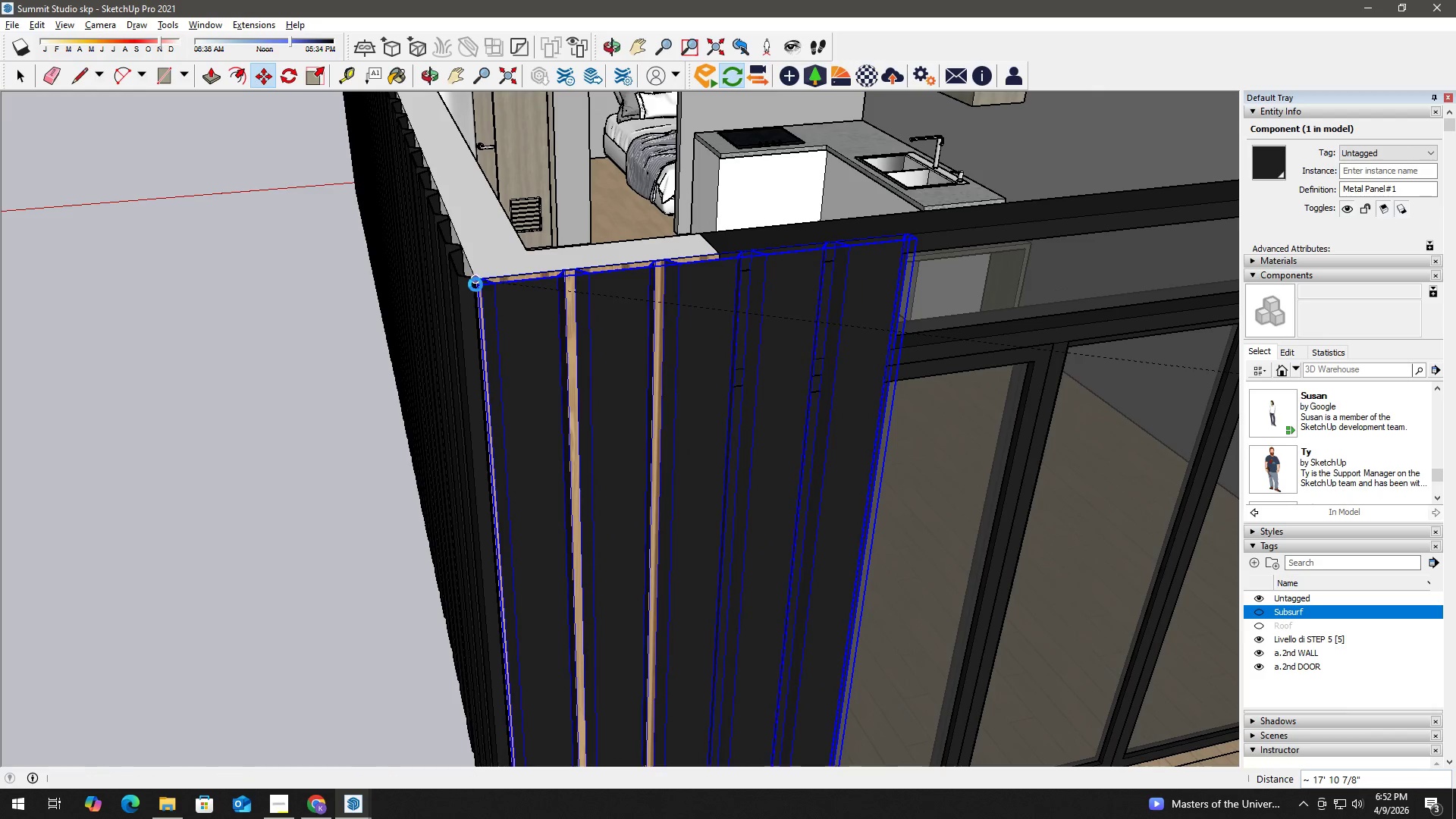 
scroll: coordinate [478, 278], scroll_direction: up, amount: 69.0
 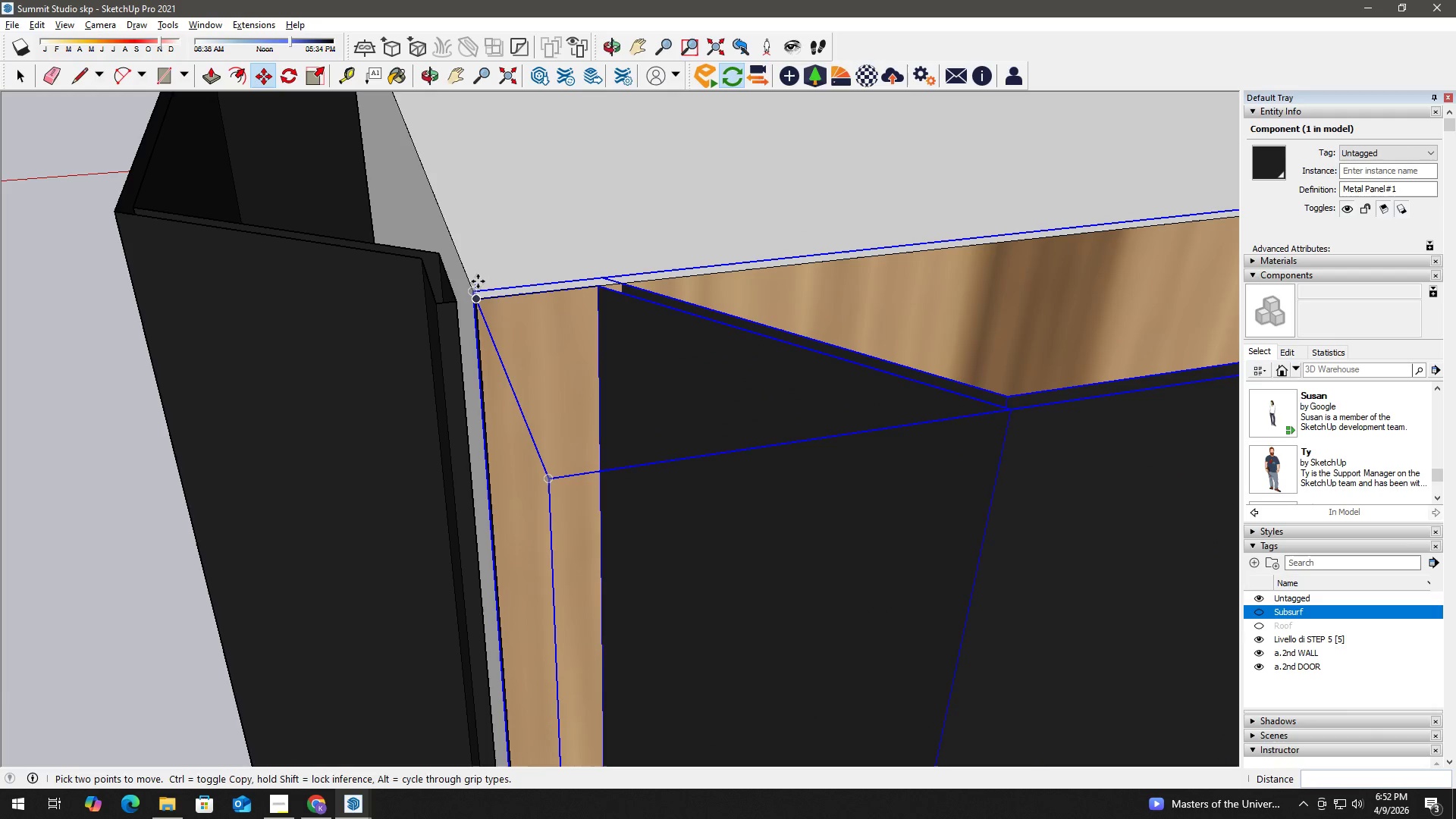 
left_click([478, 282])
 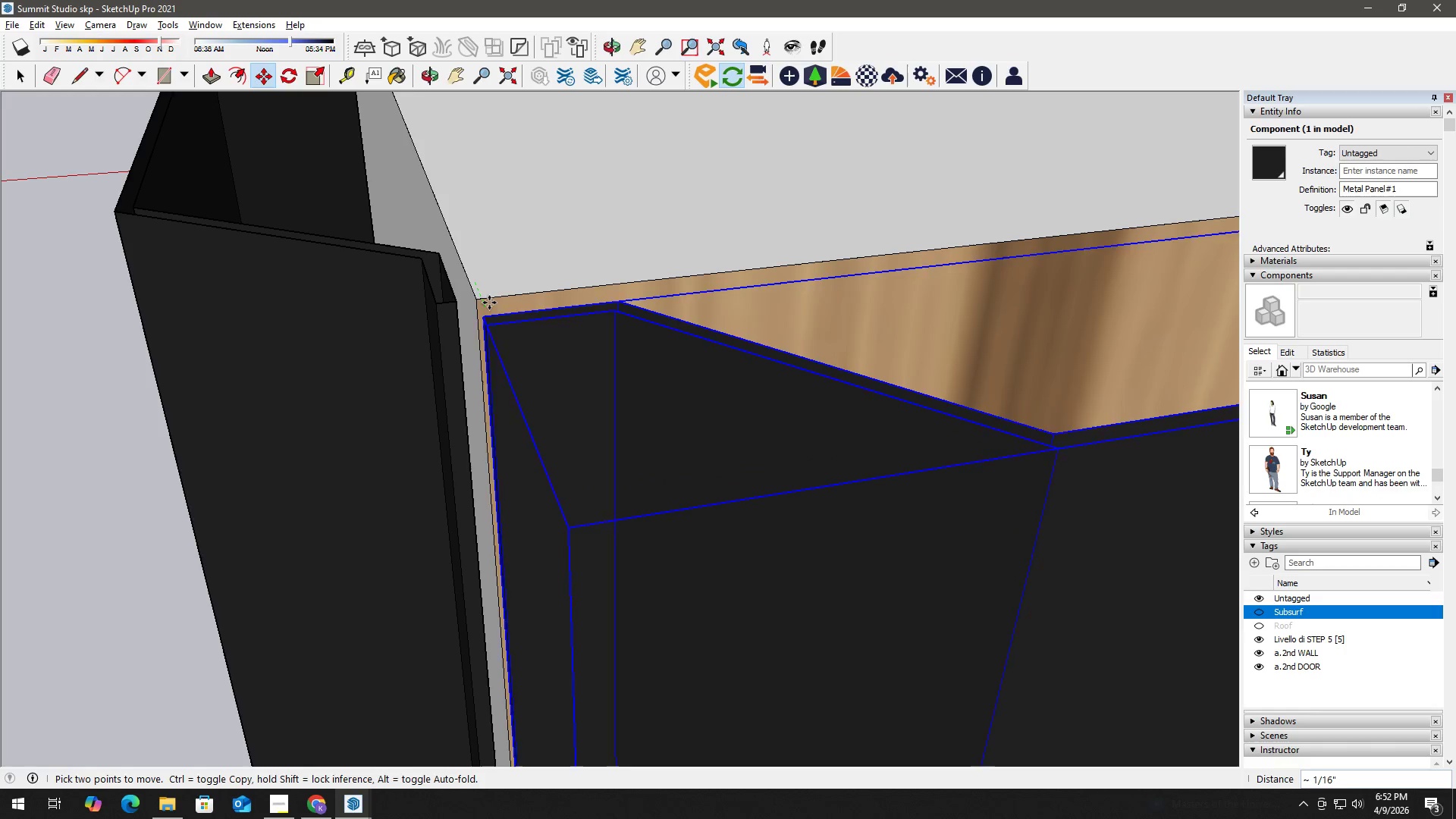 
left_click([491, 298])
 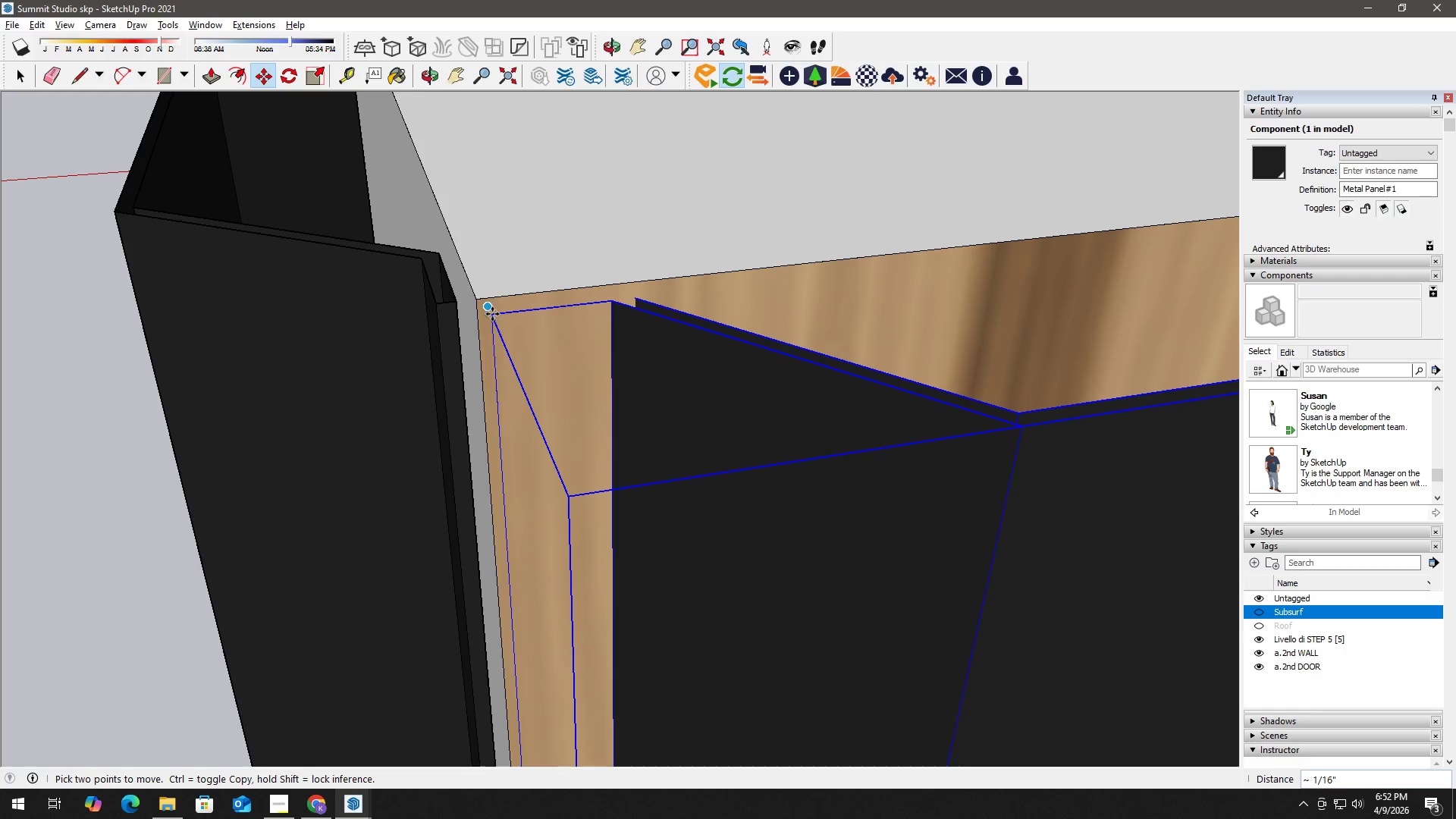 
left_click([493, 314])
 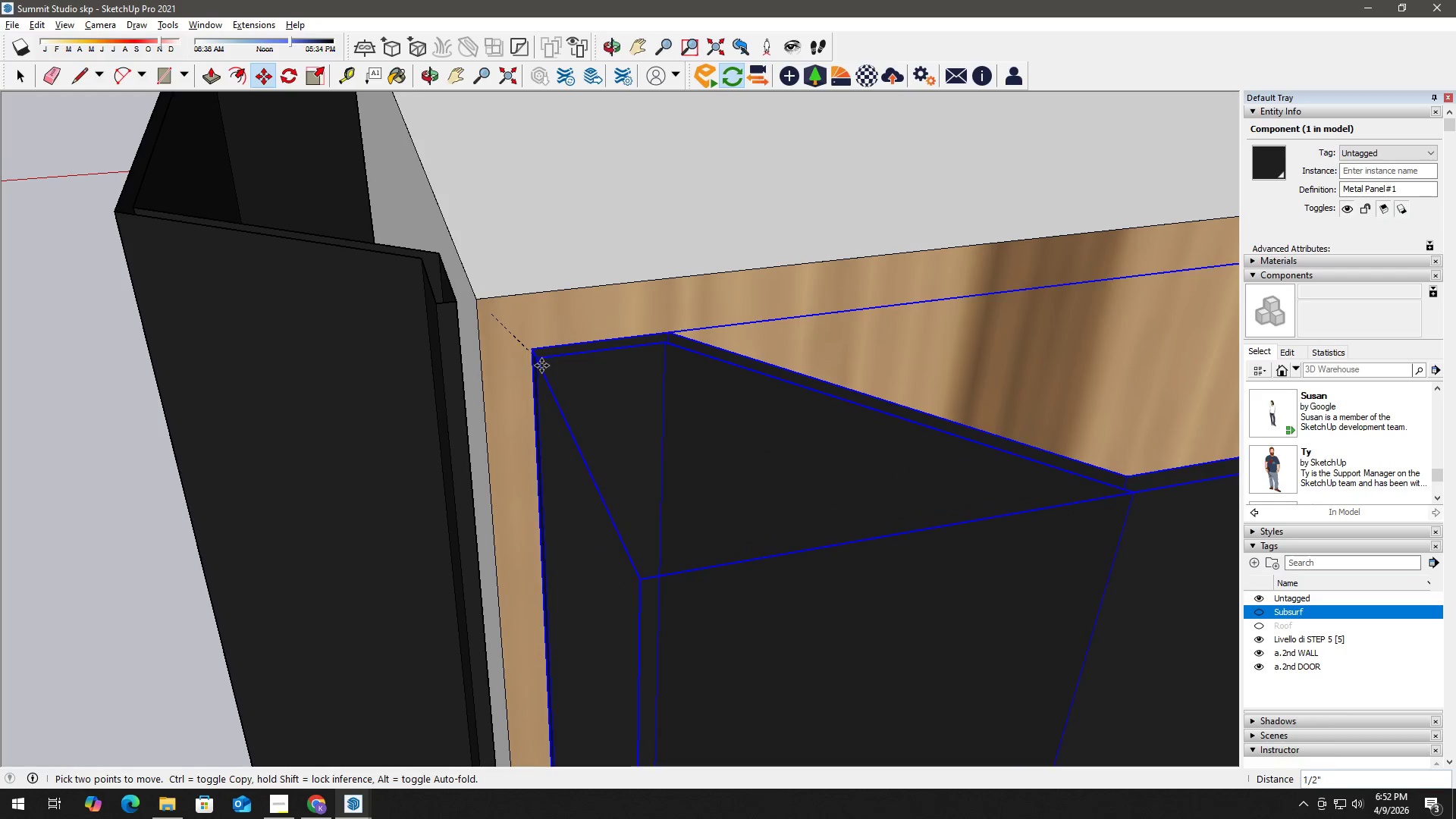 
scroll: coordinate [522, 356], scroll_direction: up, amount: 2.0
 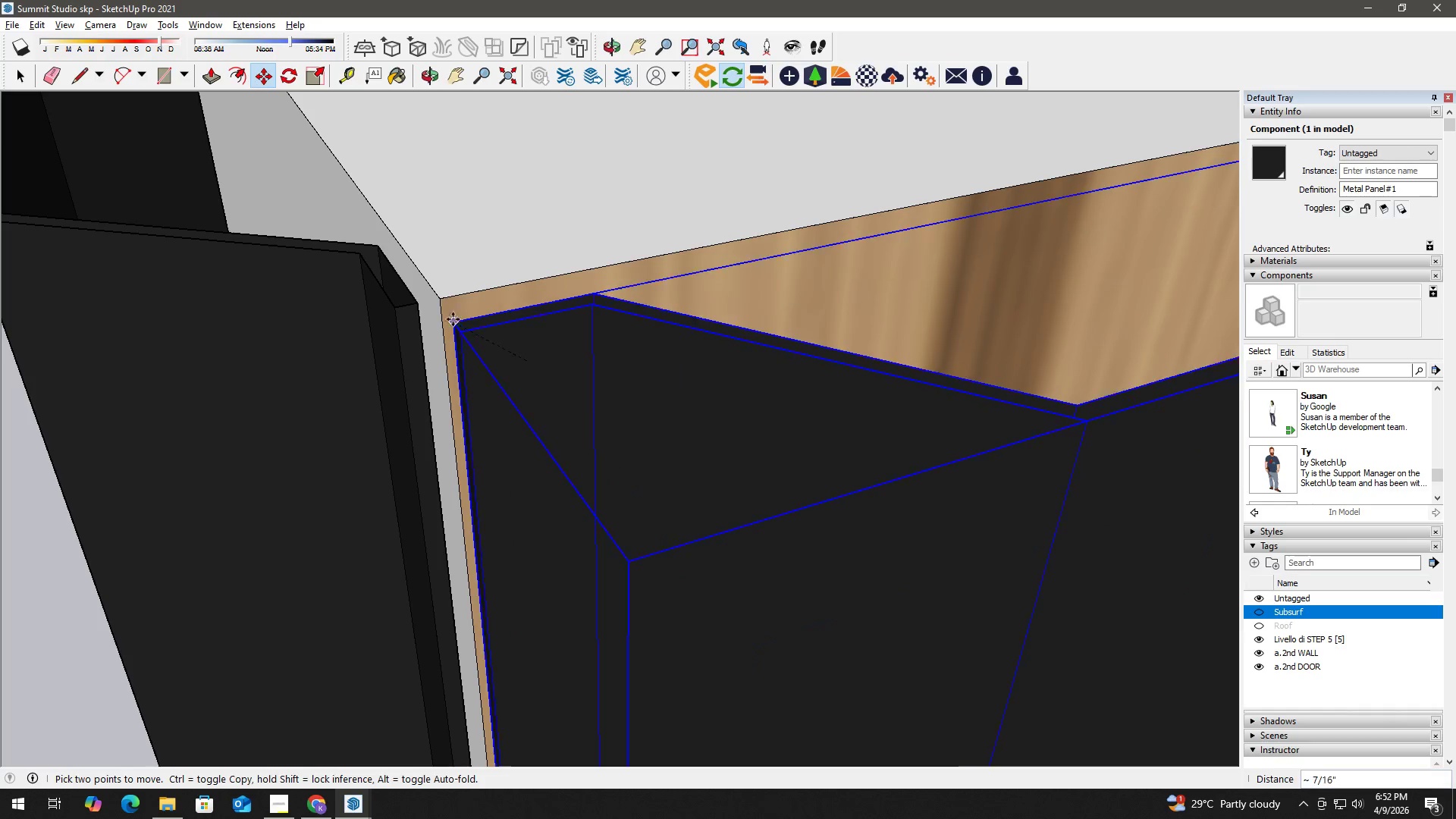 
left_click([444, 301])
 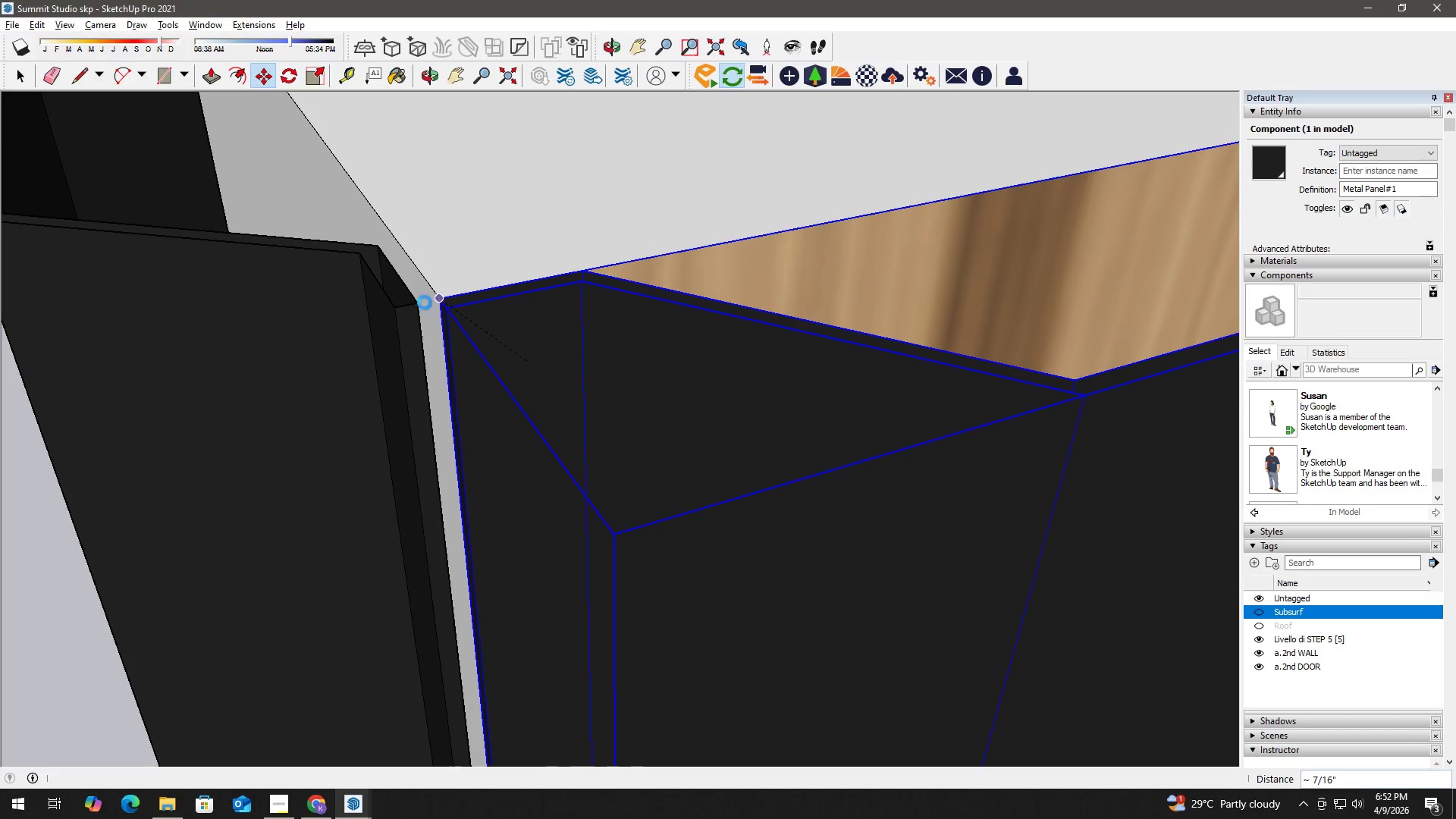 
key(Space)
 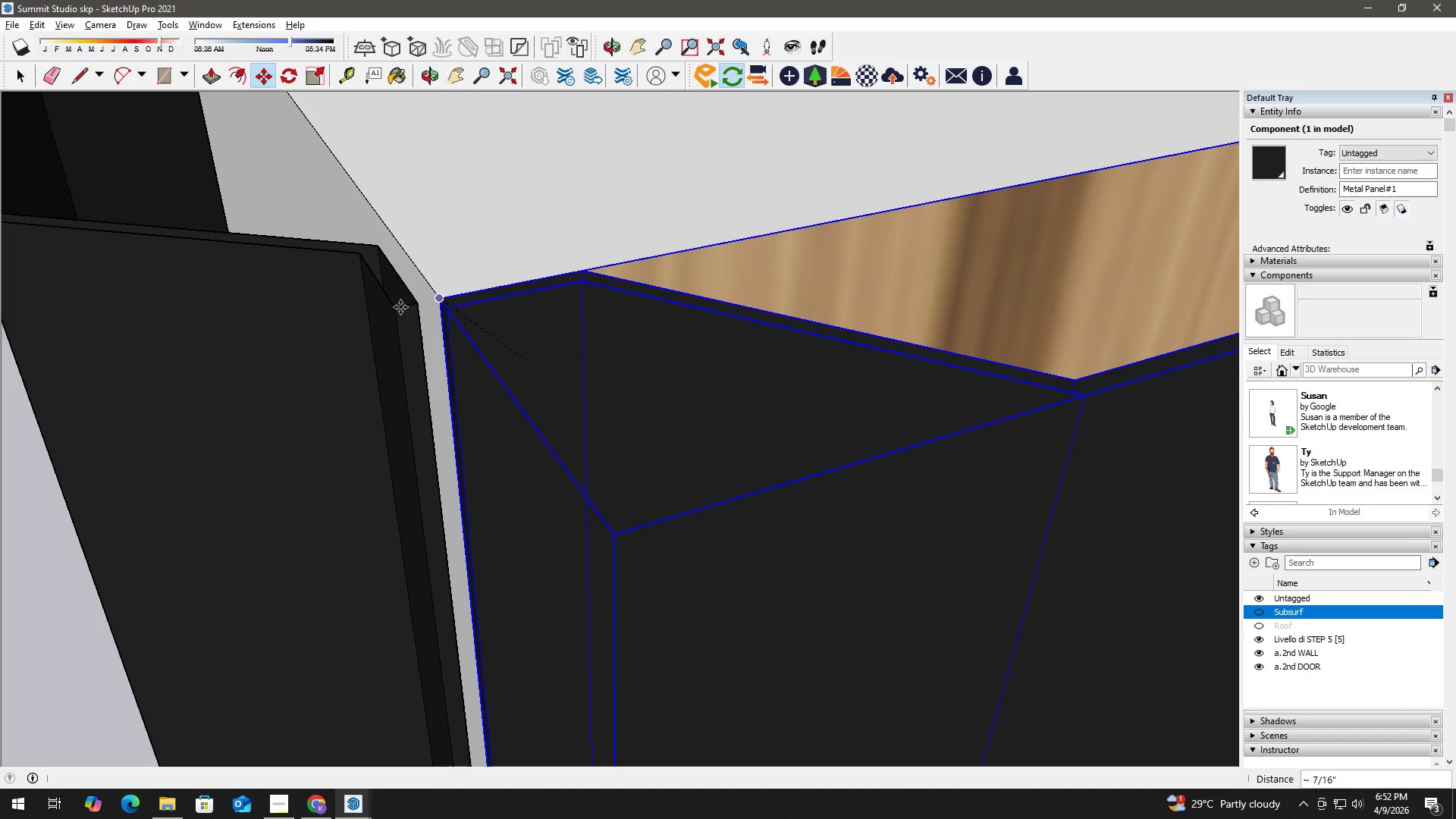 
left_click([400, 307])
 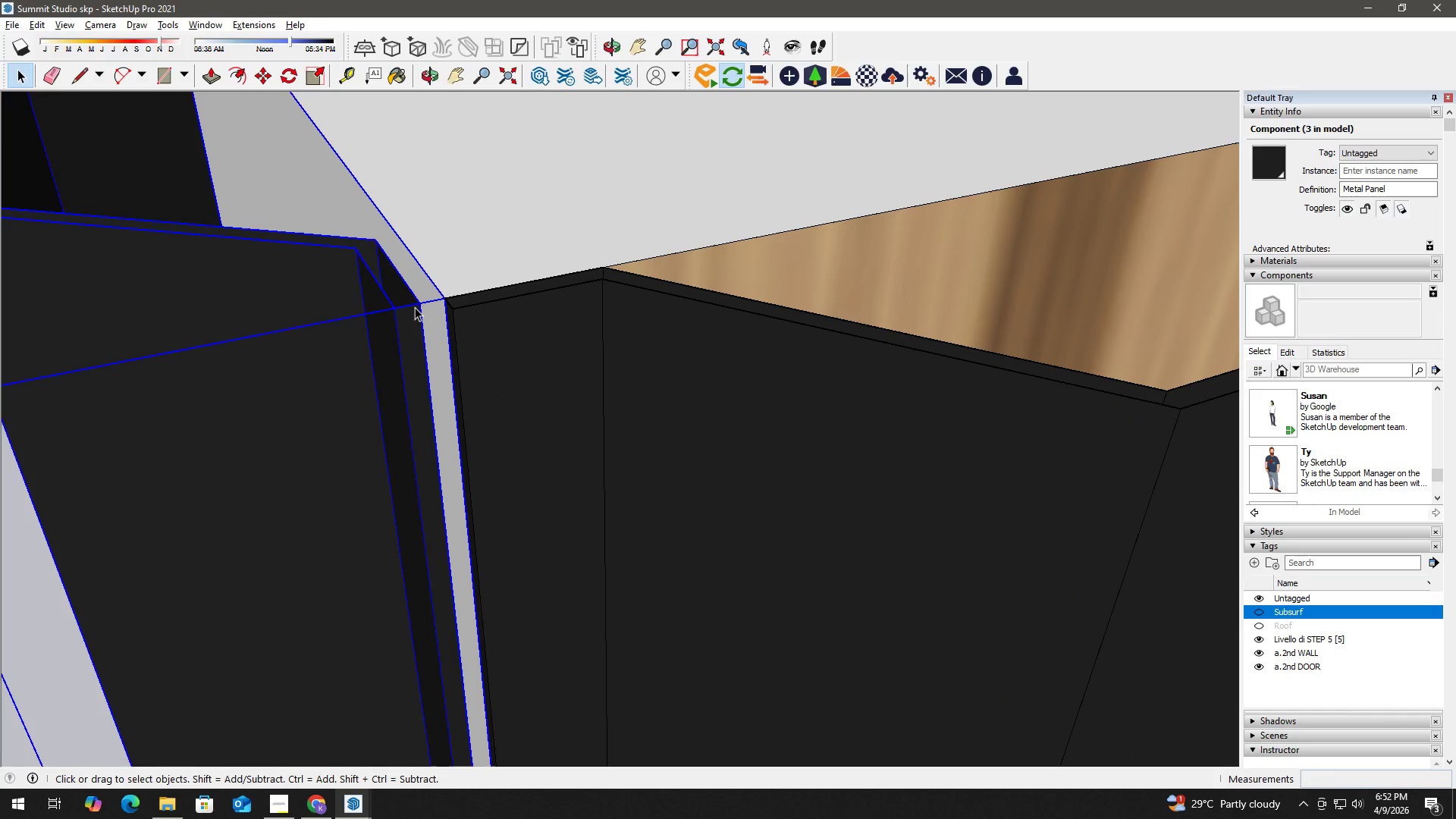 
scroll: coordinate [397, 300], scroll_direction: up, amount: 3.0
 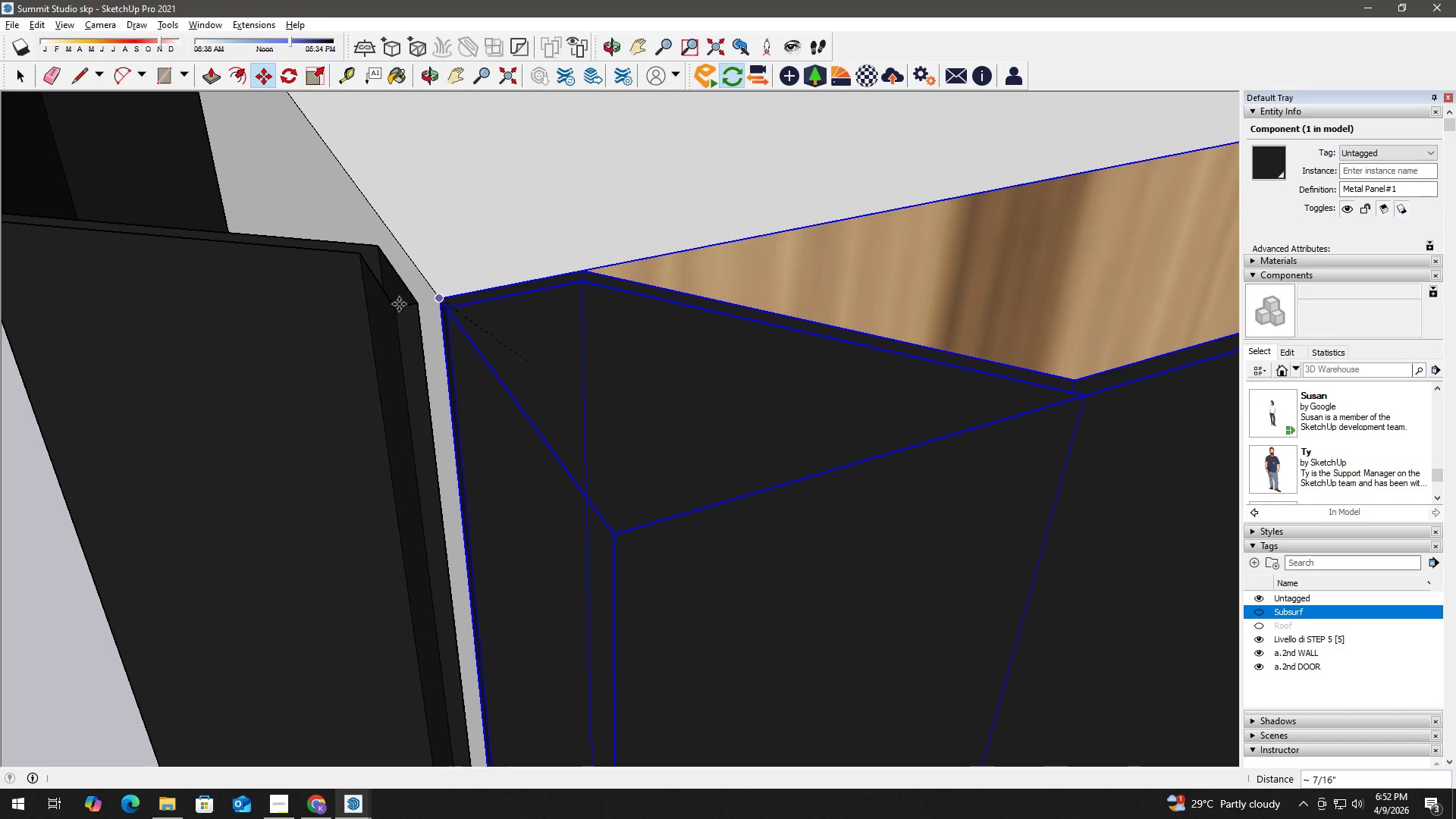 
key(M)
 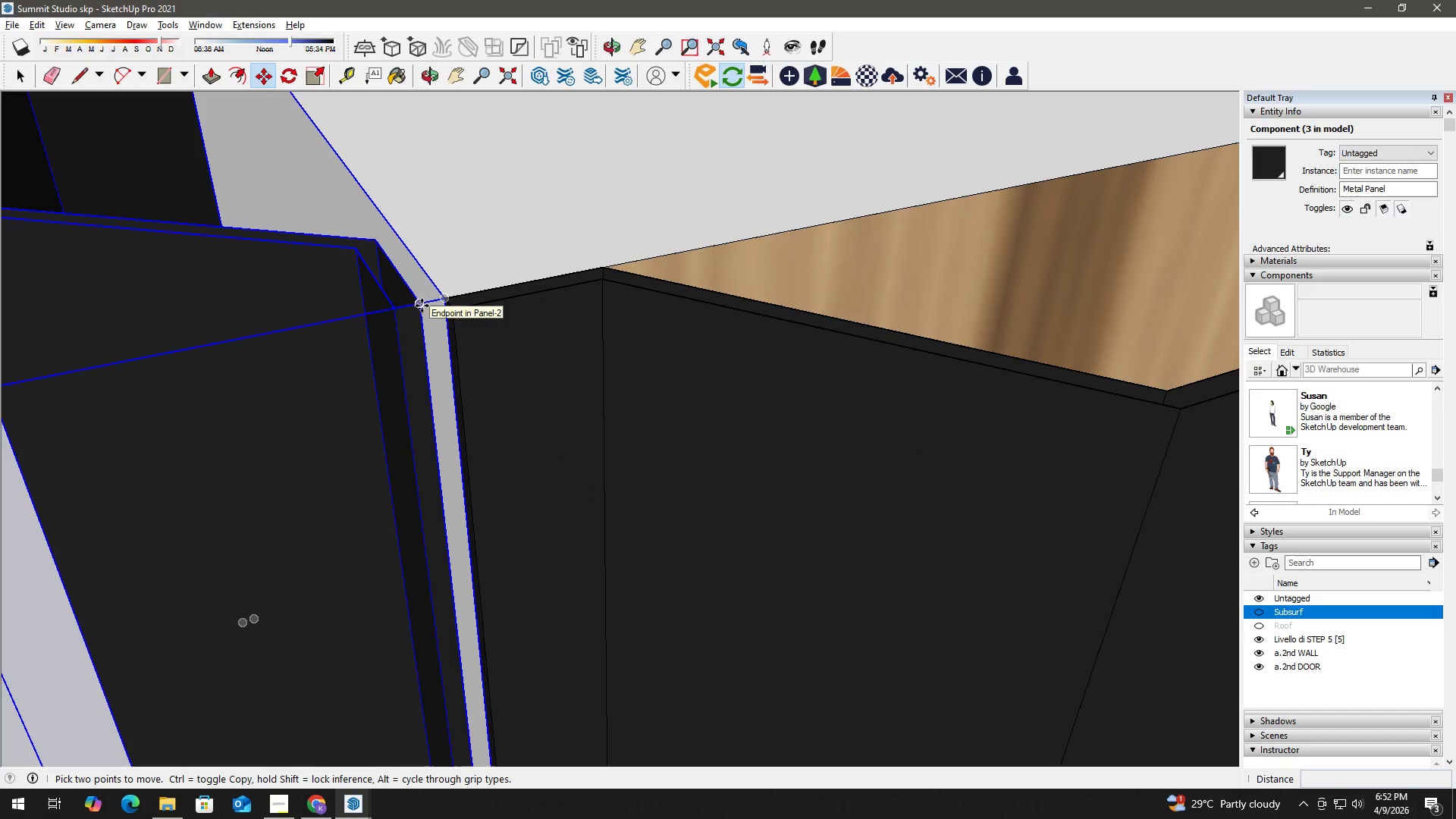 
left_click([422, 306])
 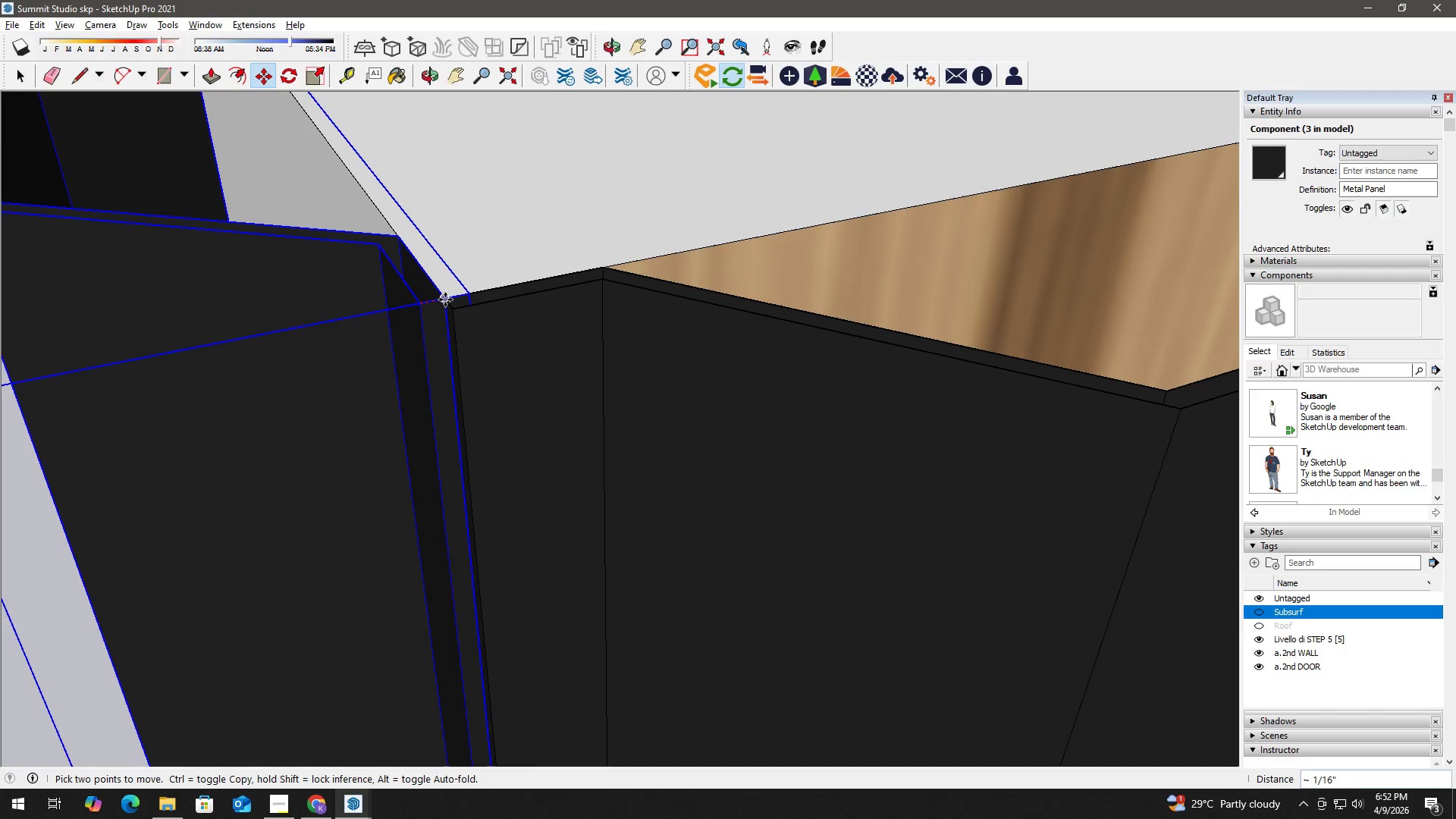 
left_click([445, 300])
 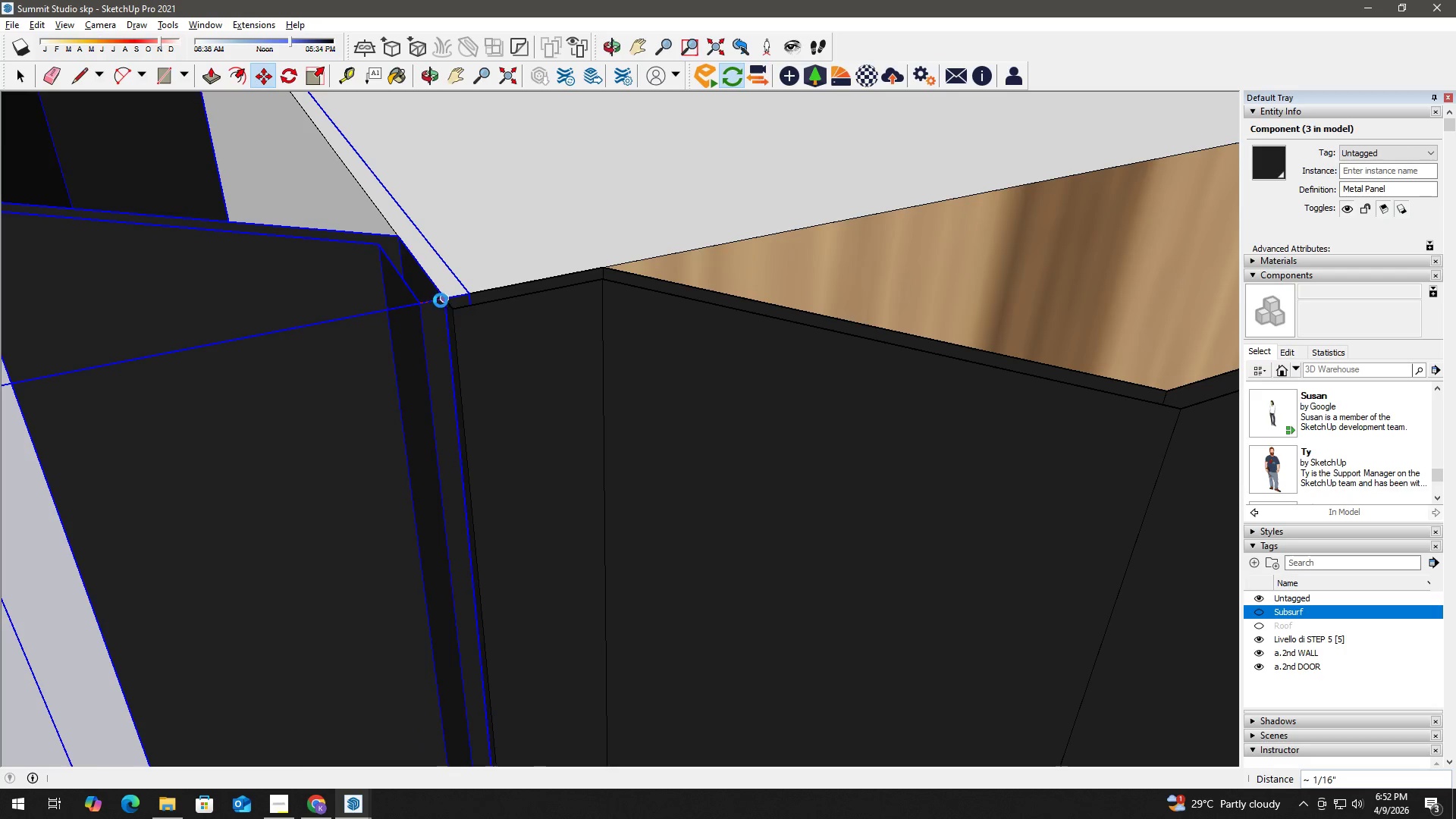 
key(Space)
 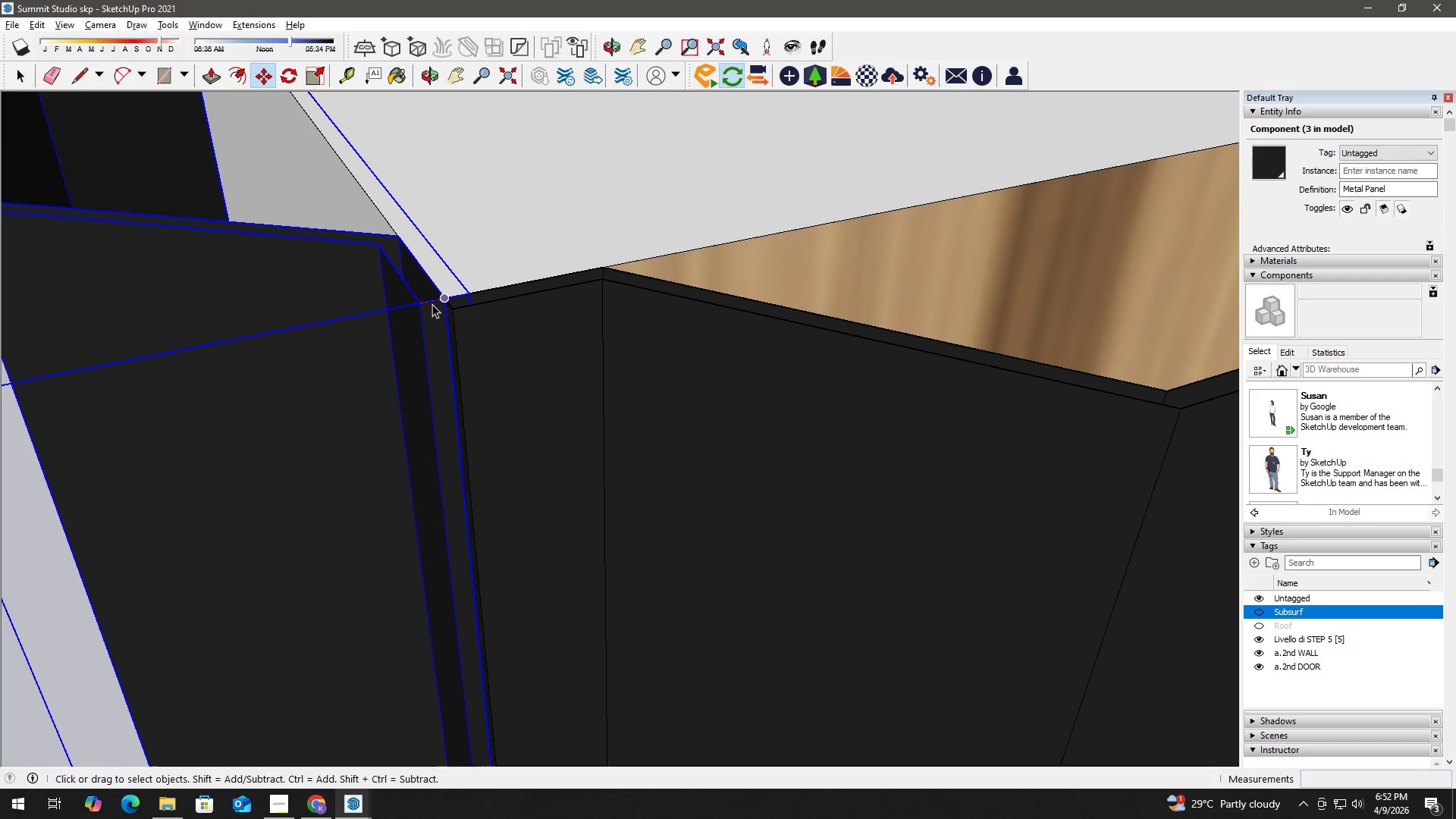 
left_click([152, 463])
 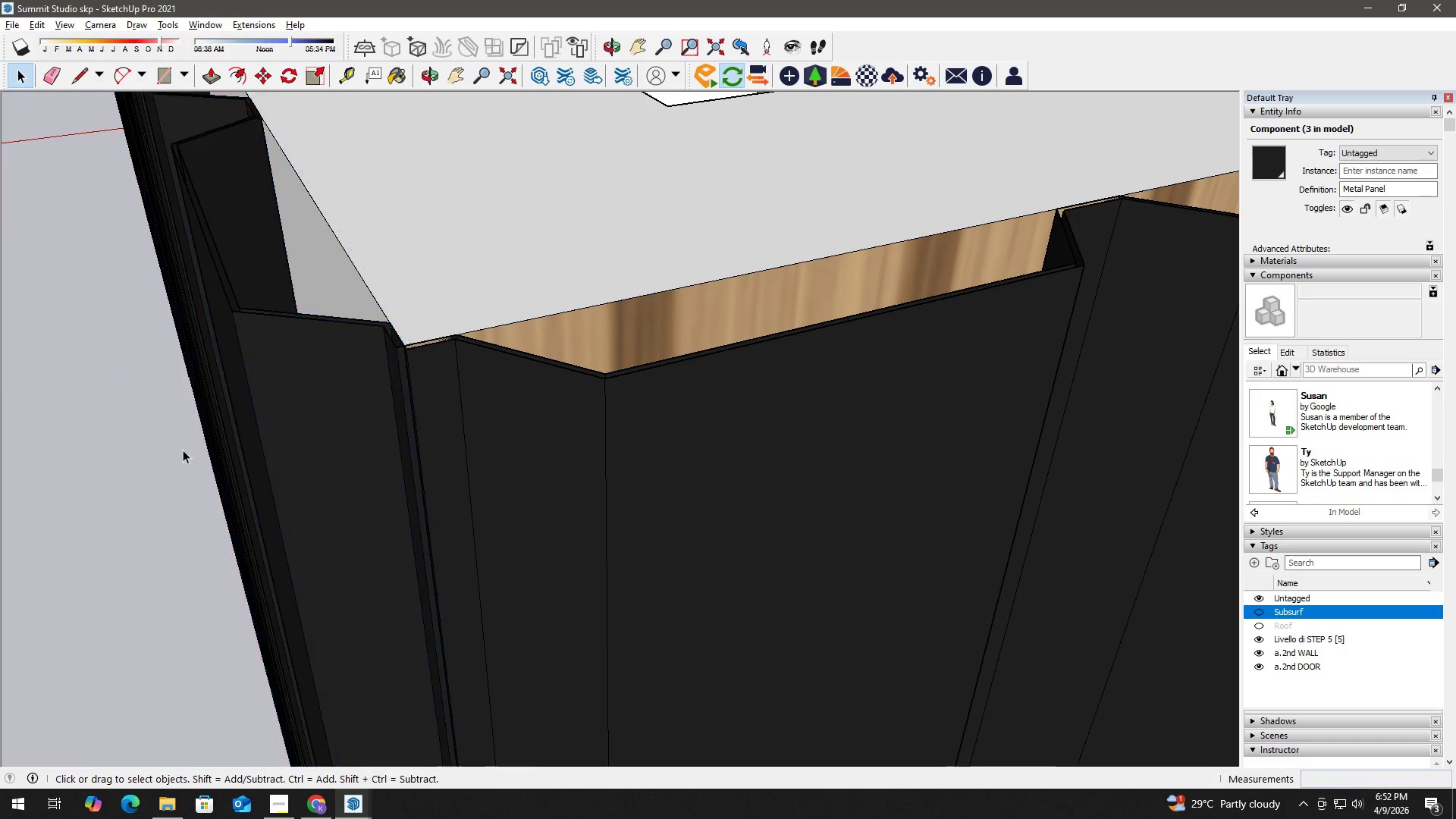 
scroll: coordinate [254, 402], scroll_direction: down, amount: 41.0
 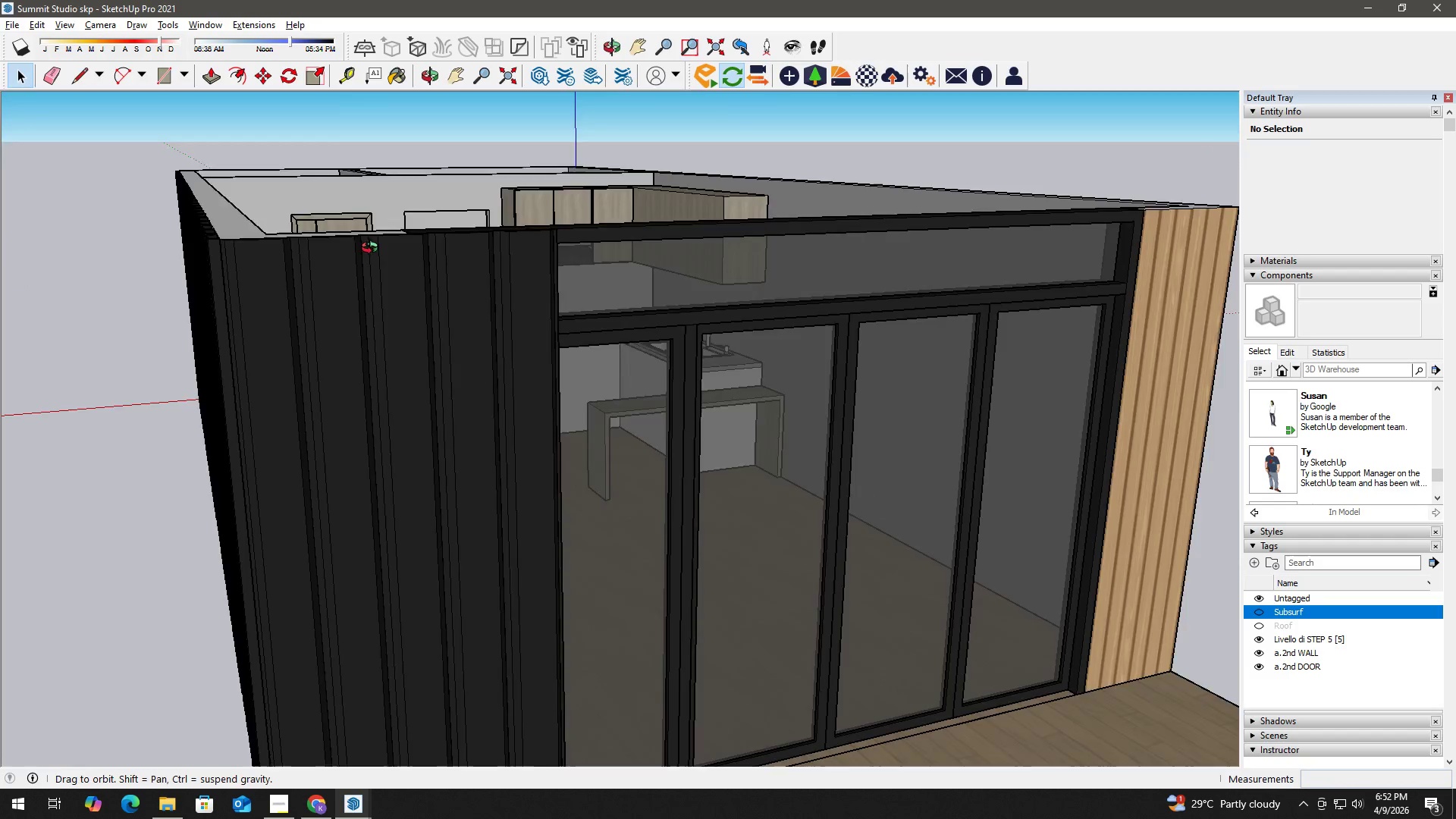 
hold_key(key=AltLeft, duration=1.08)
left_click([515, 362])
 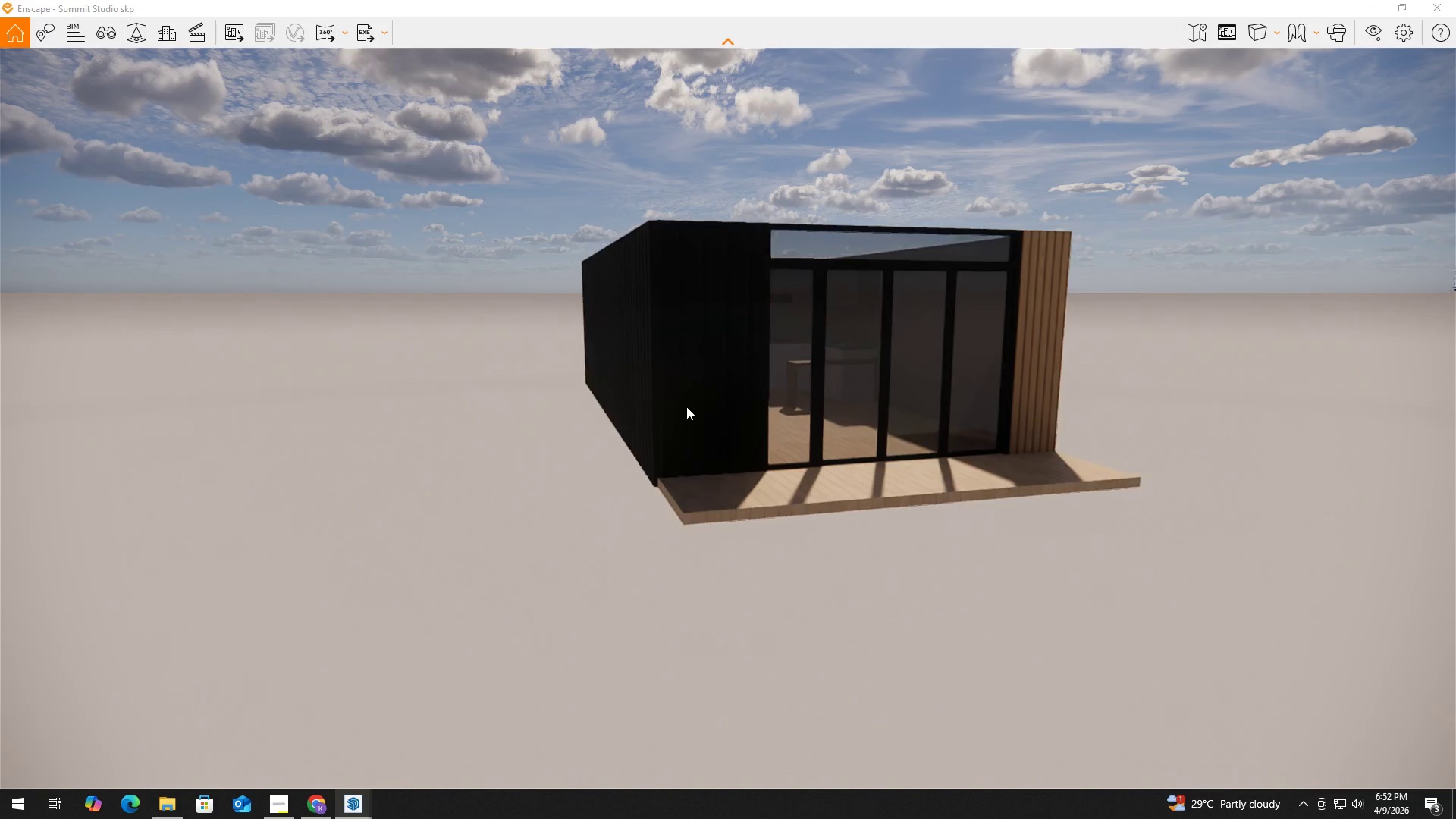 
middle_click([686, 406])
 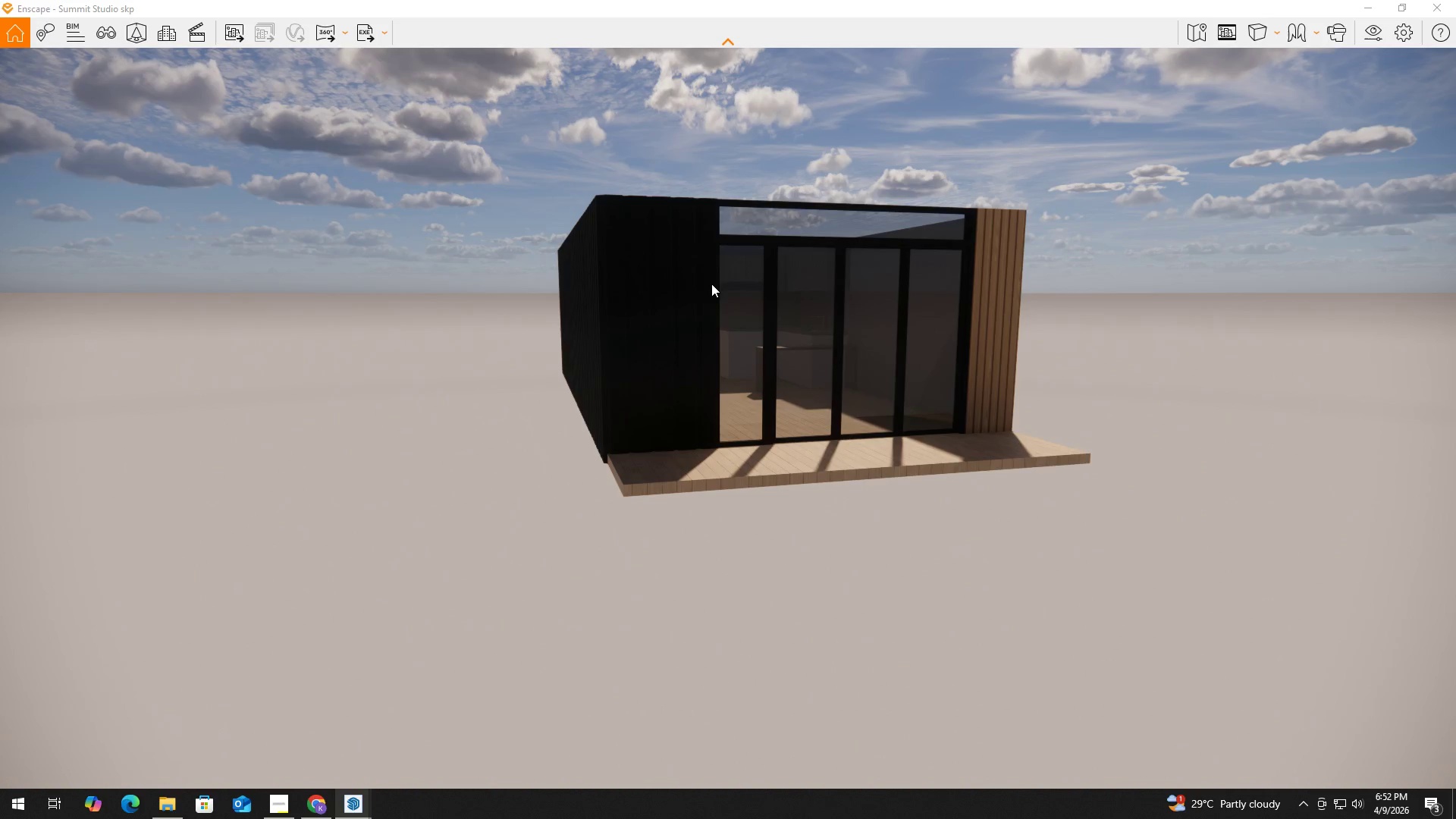 
key(Alt+AltLeft)
 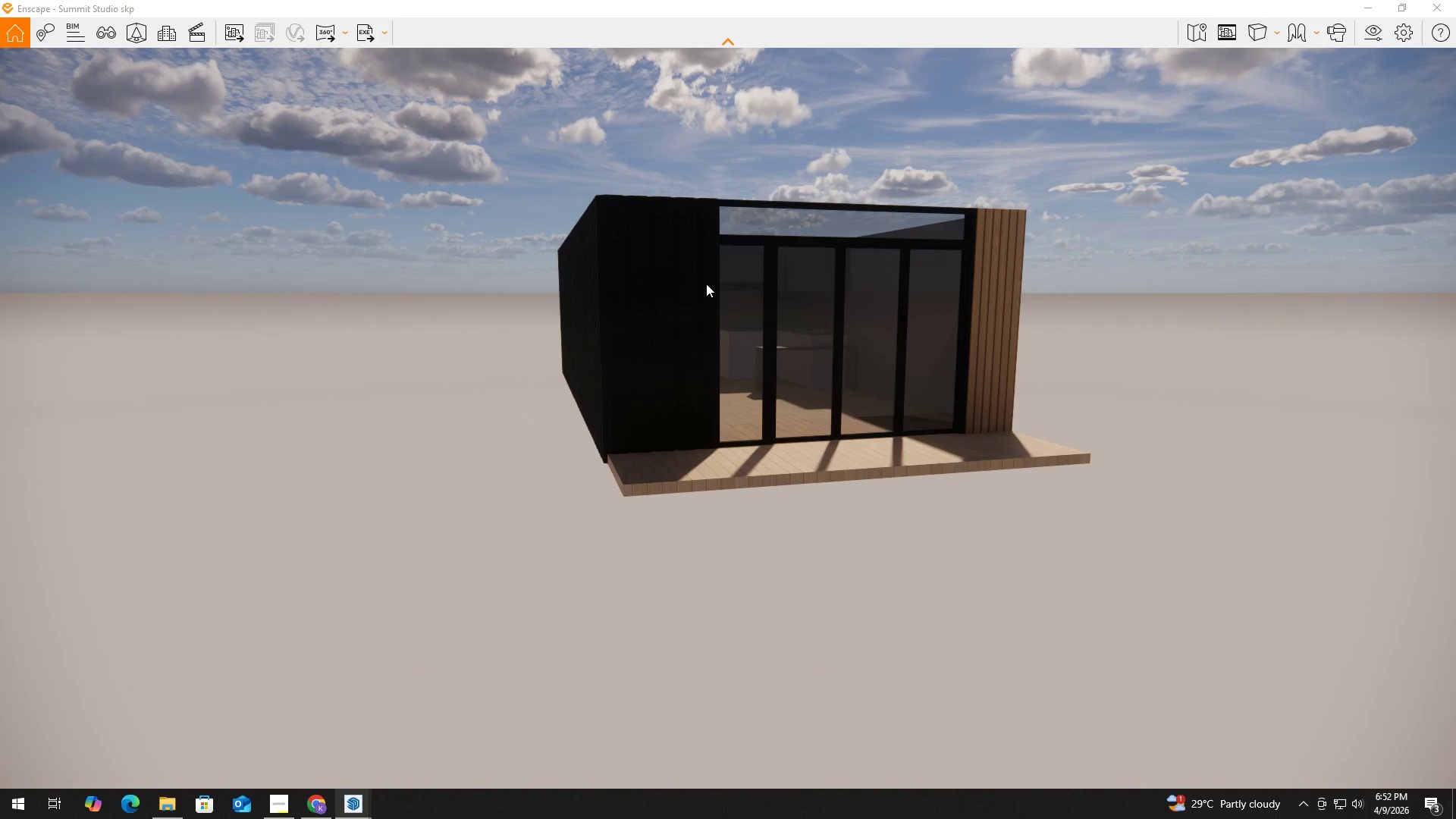 
key(Alt+Tab)
 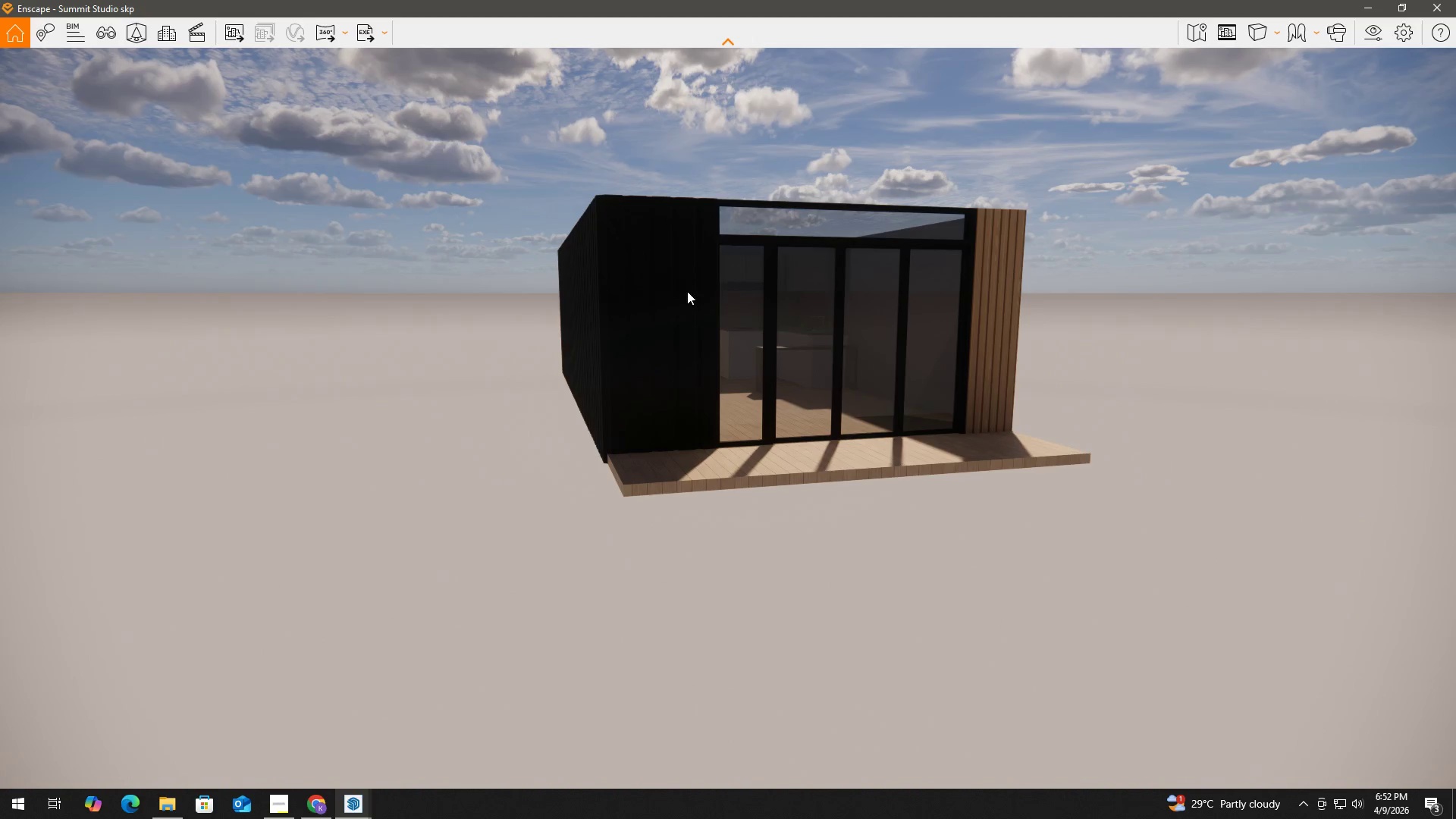 
key(Alt+Tab)
 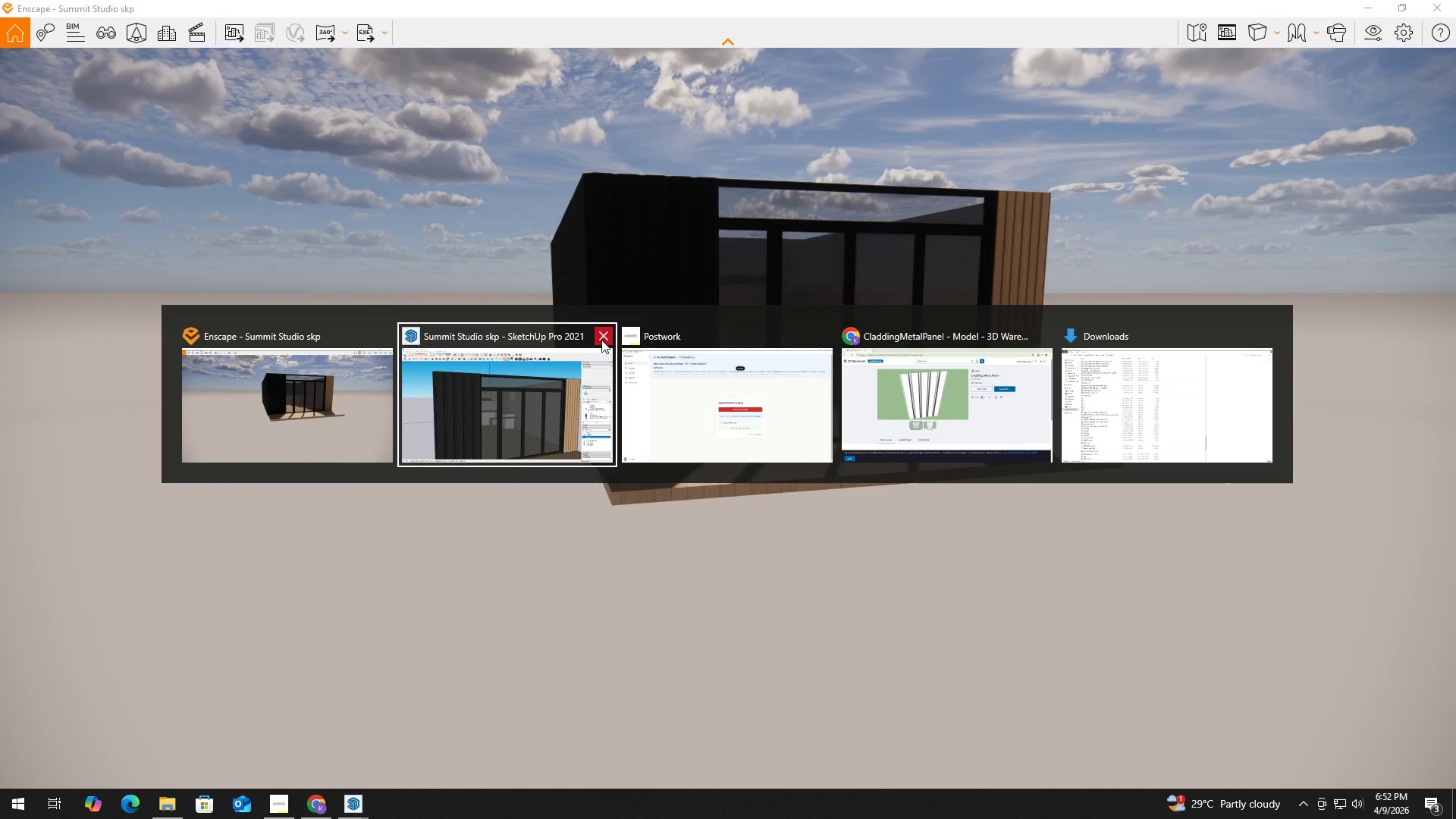 
scroll: coordinate [682, 292], scroll_direction: up, amount: 1.0
 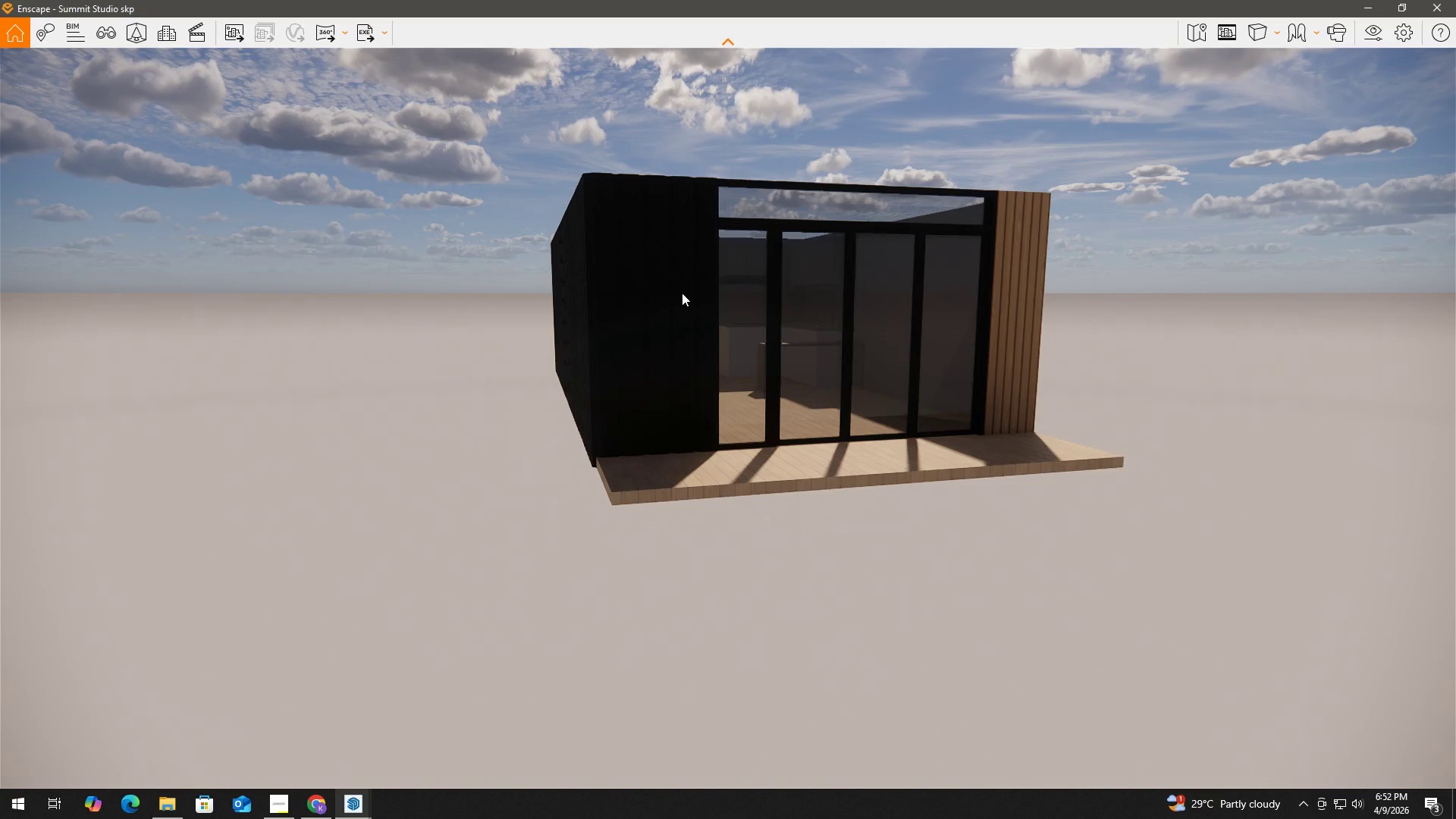 
left_click([533, 386])
 